 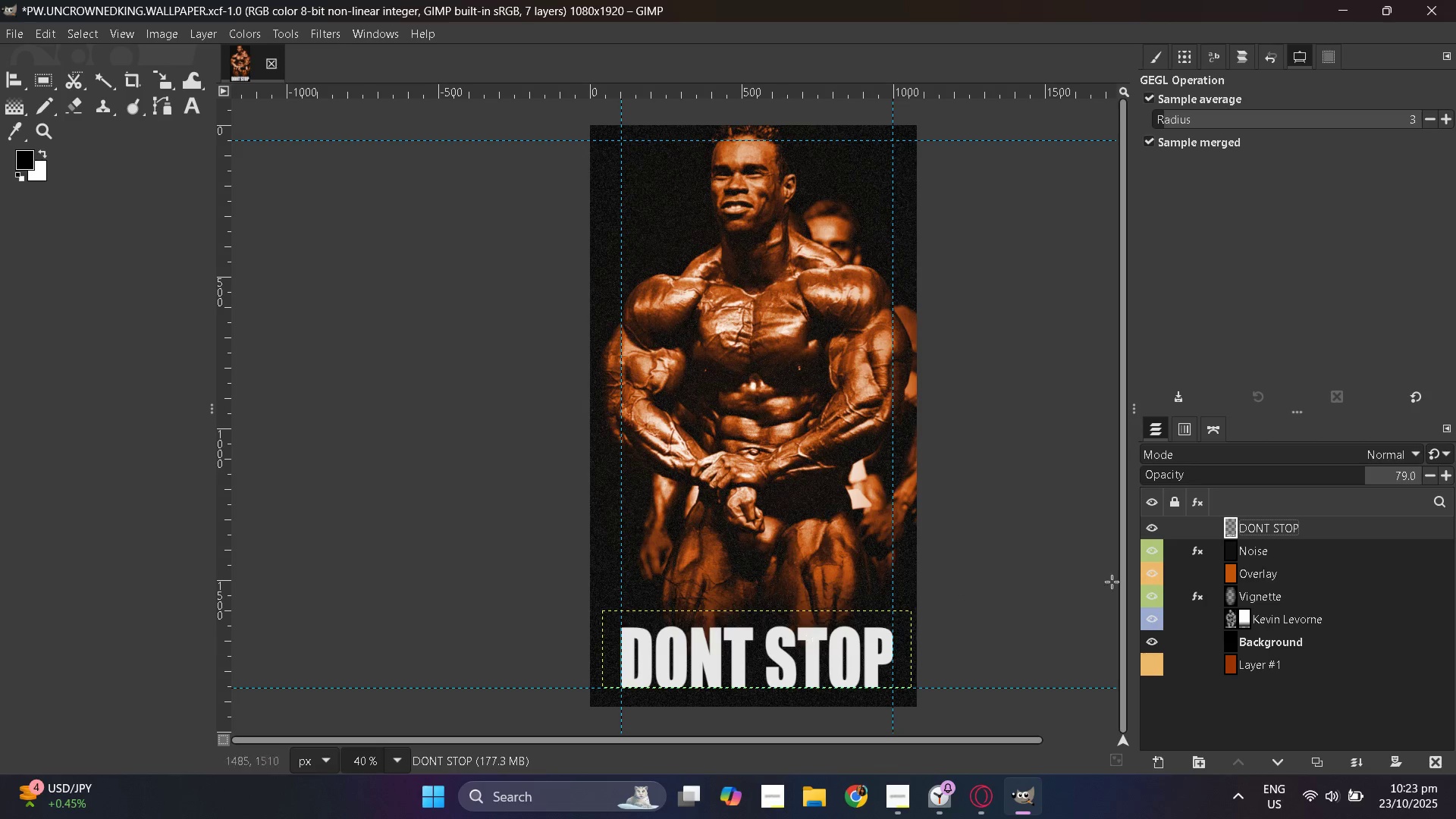 
left_click([1232, 585])
 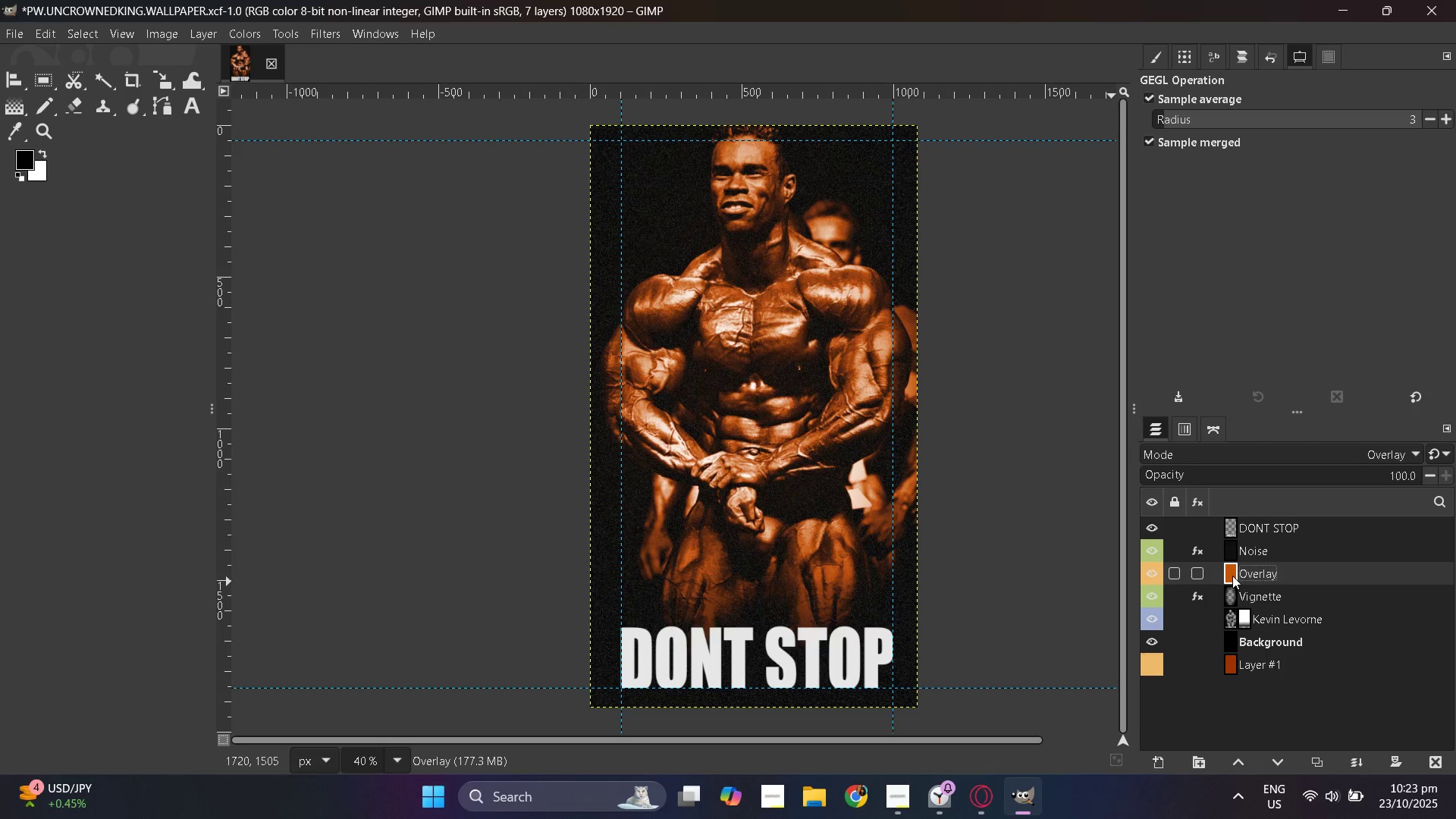 
wait(5.35)
 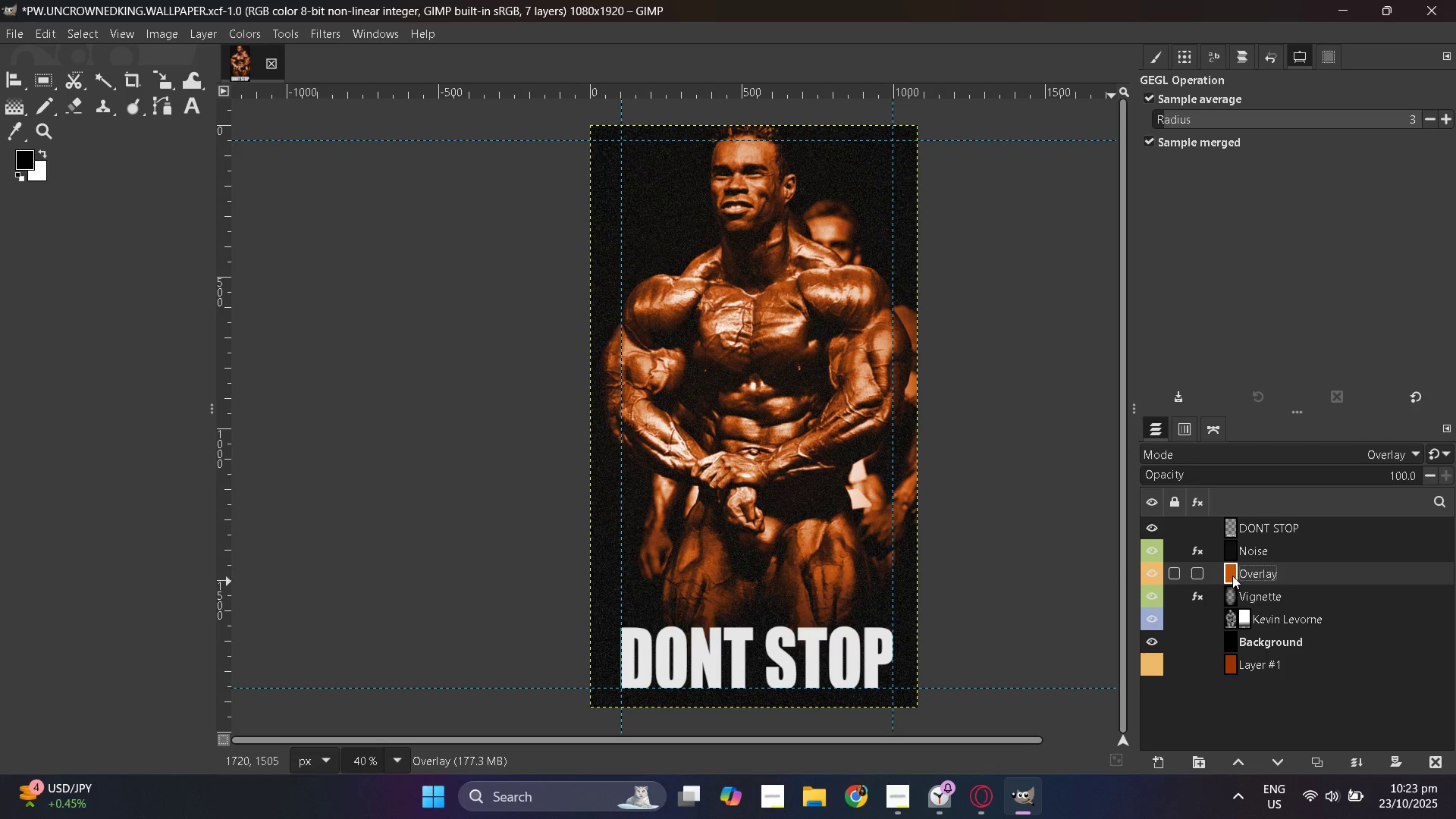 
double_click([1144, 528])
 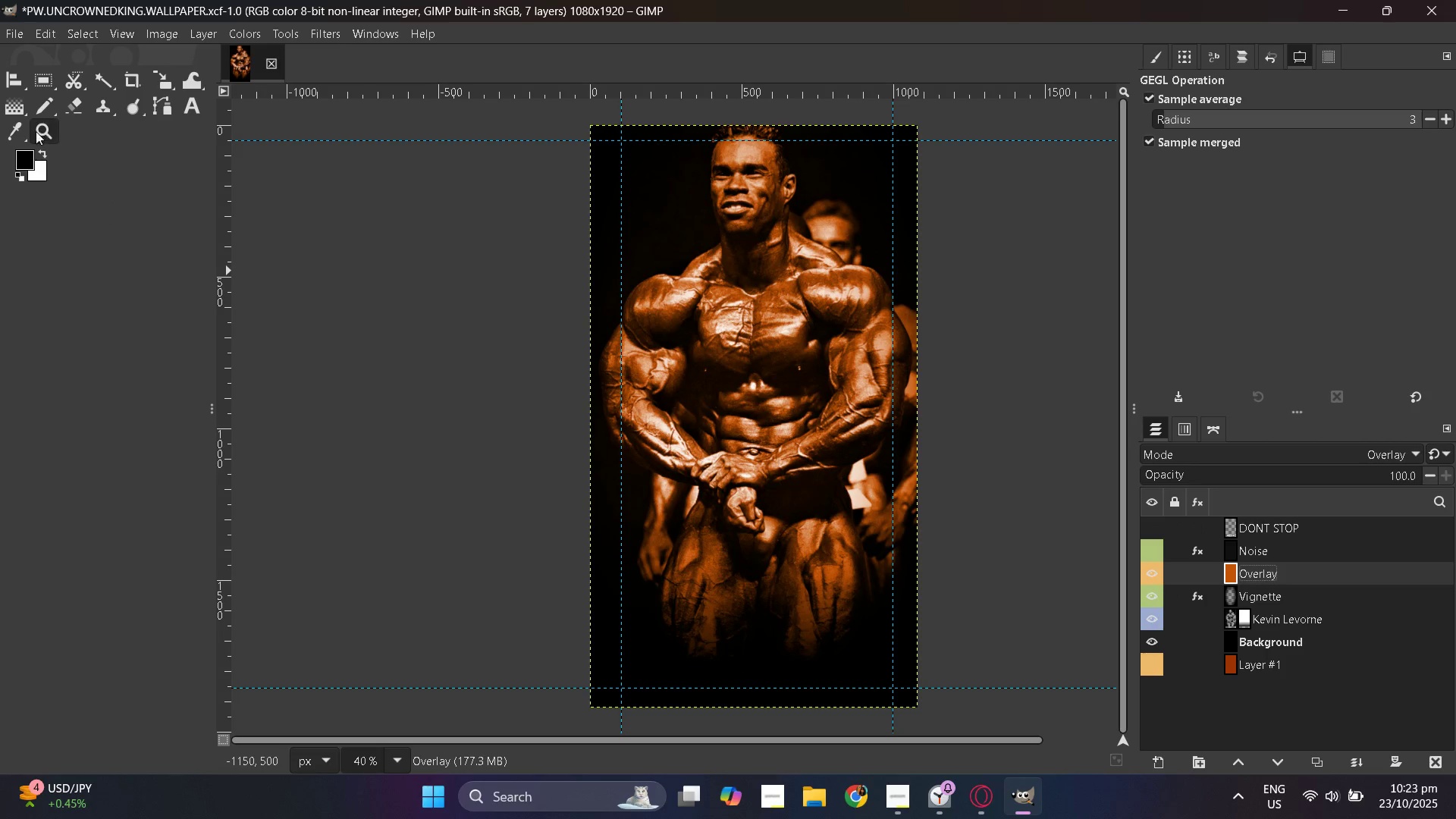 
double_click([30, 151])
 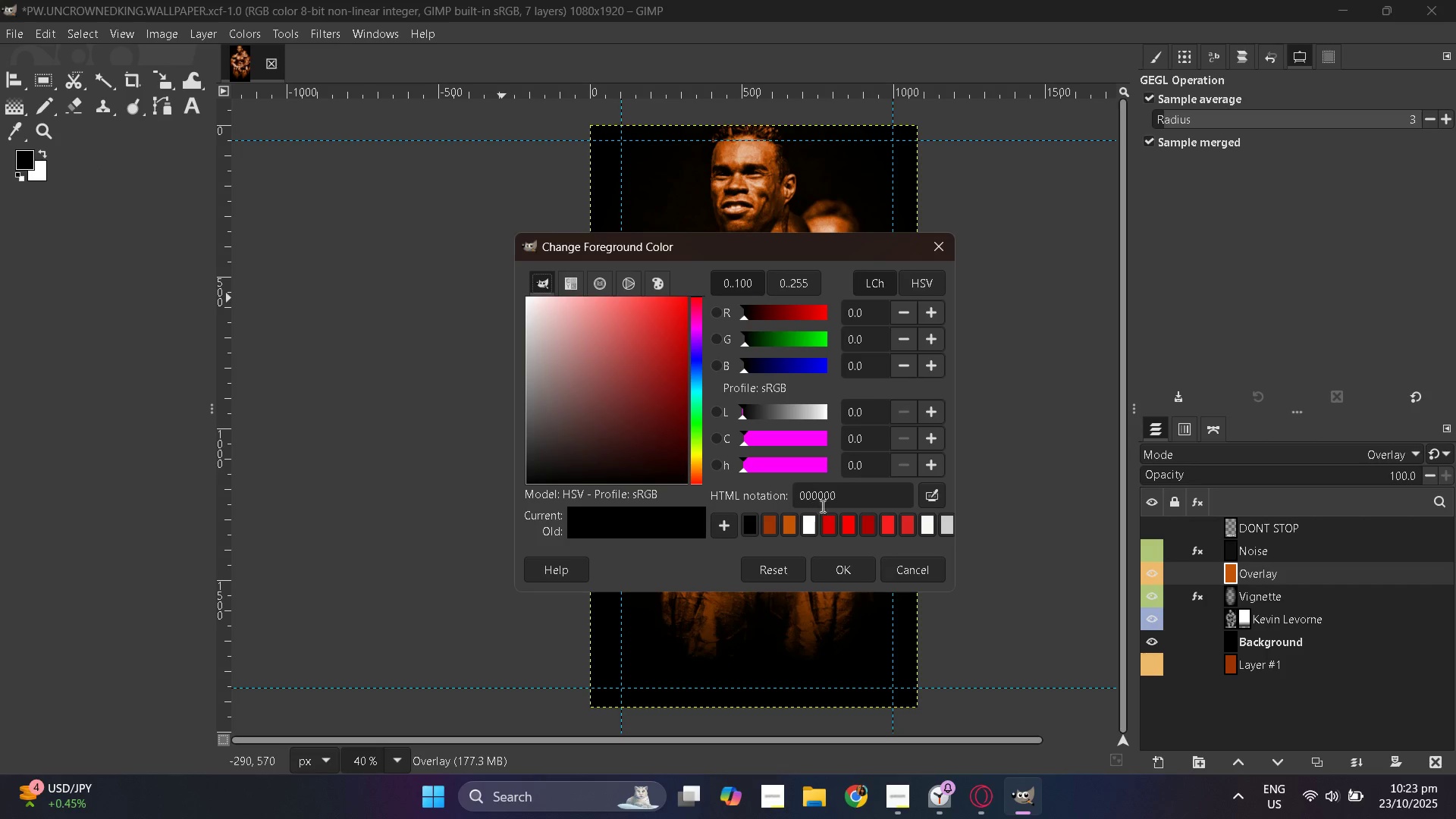 
double_click([827, 500])
 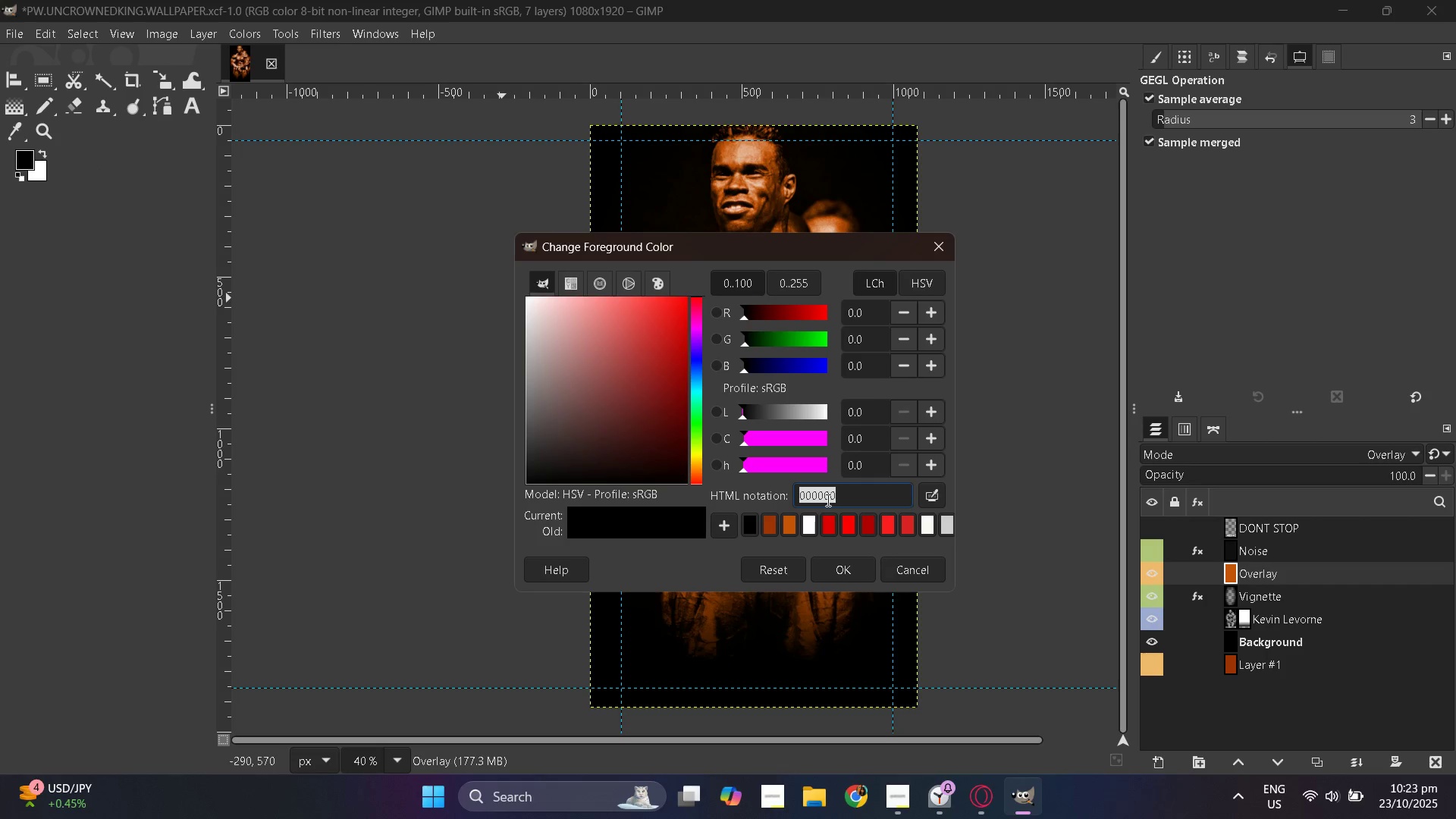 
key(Control+ControlLeft)
 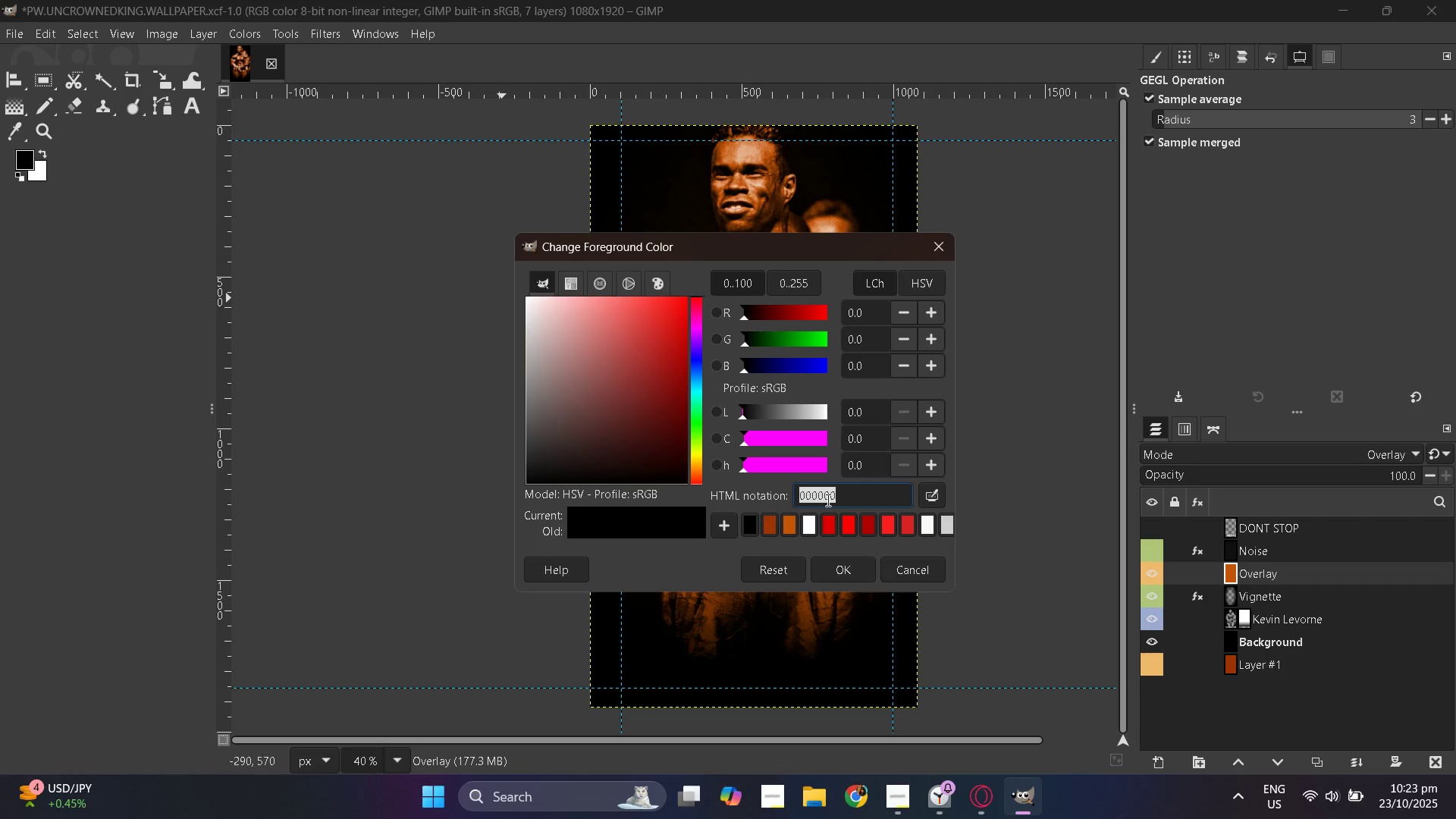 
key(Control+V)
 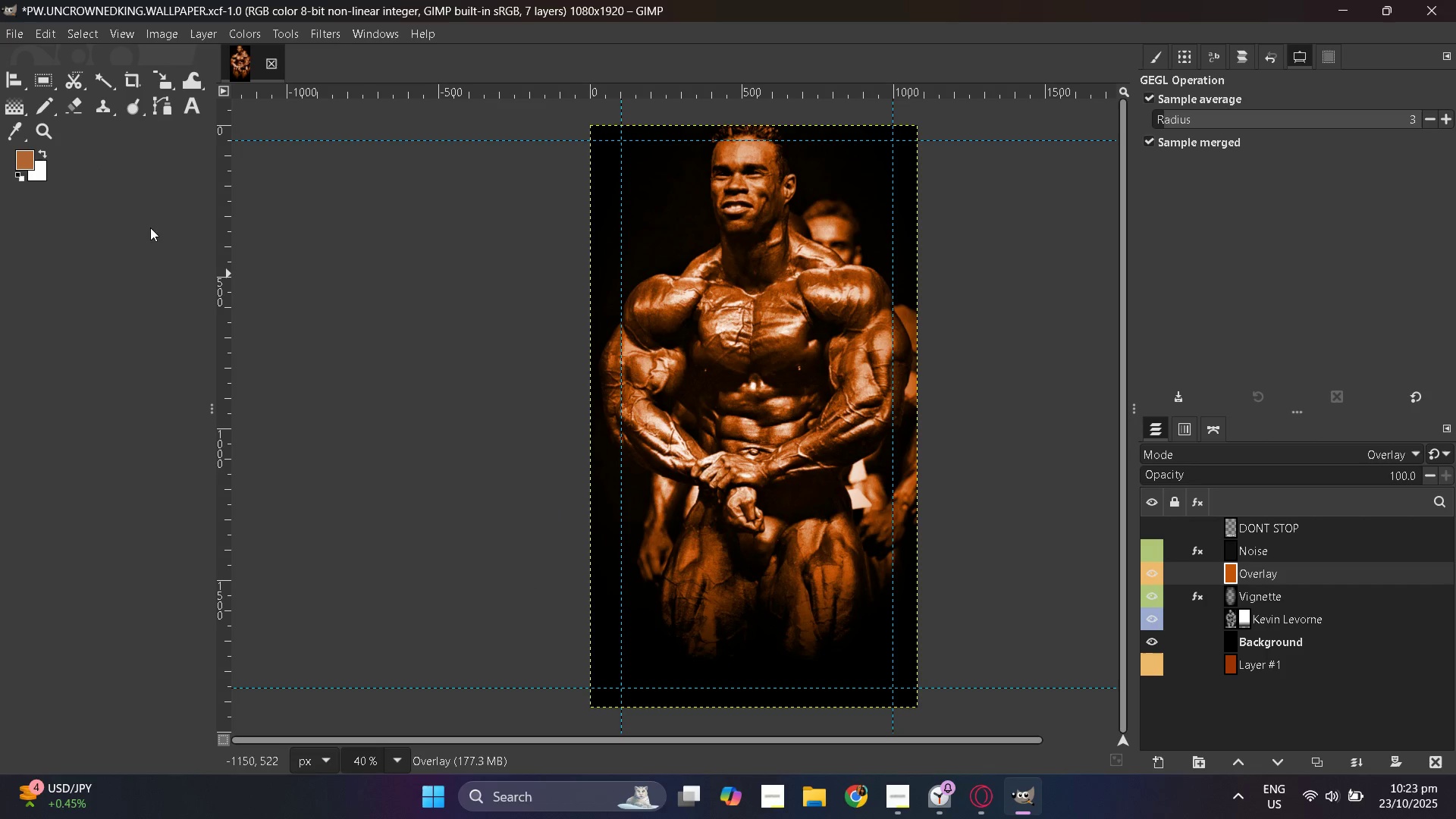 
left_click_drag(start_coordinate=[19, 155], to_coordinate=[767, 381])
 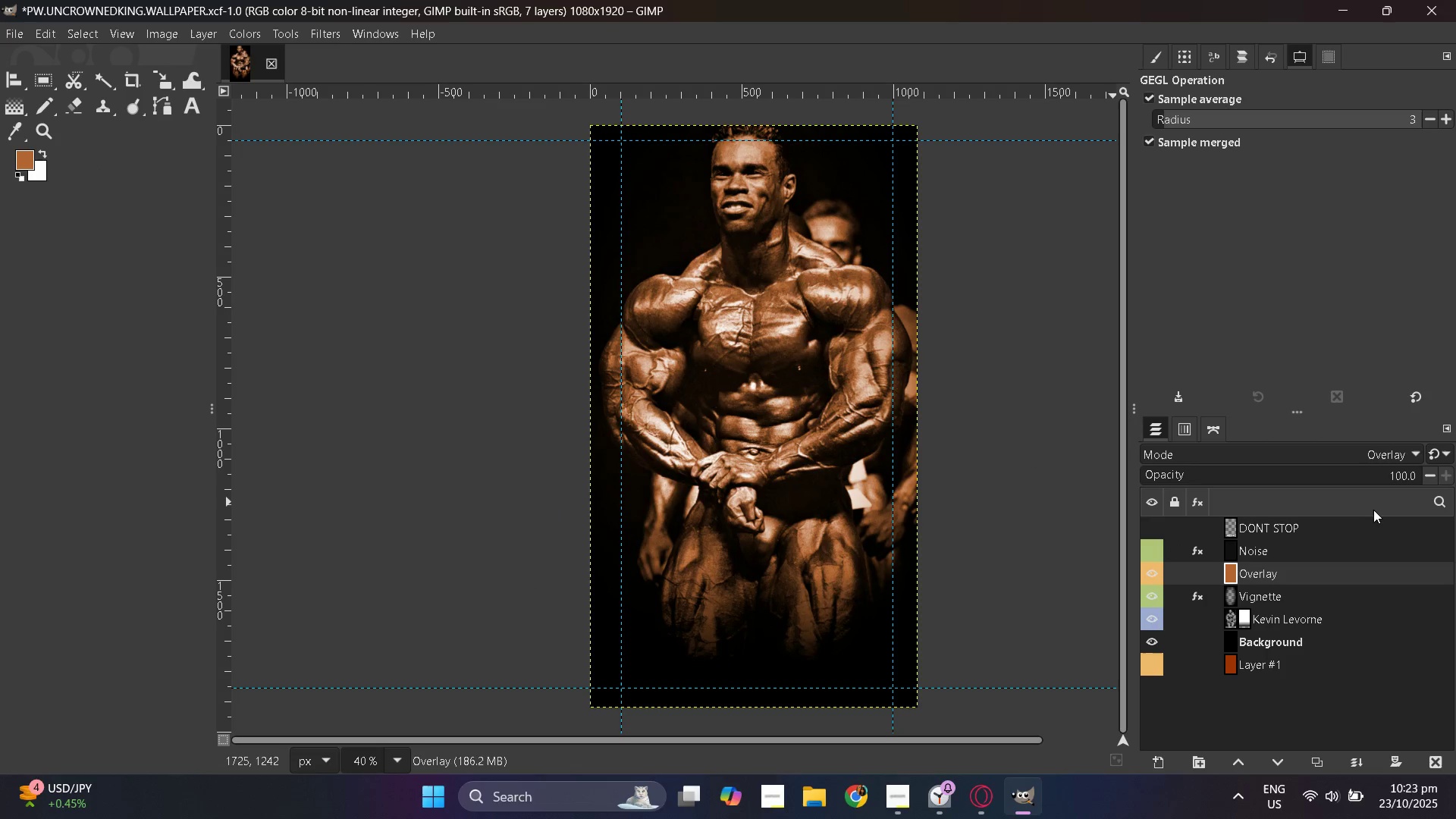 
wait(5.29)
 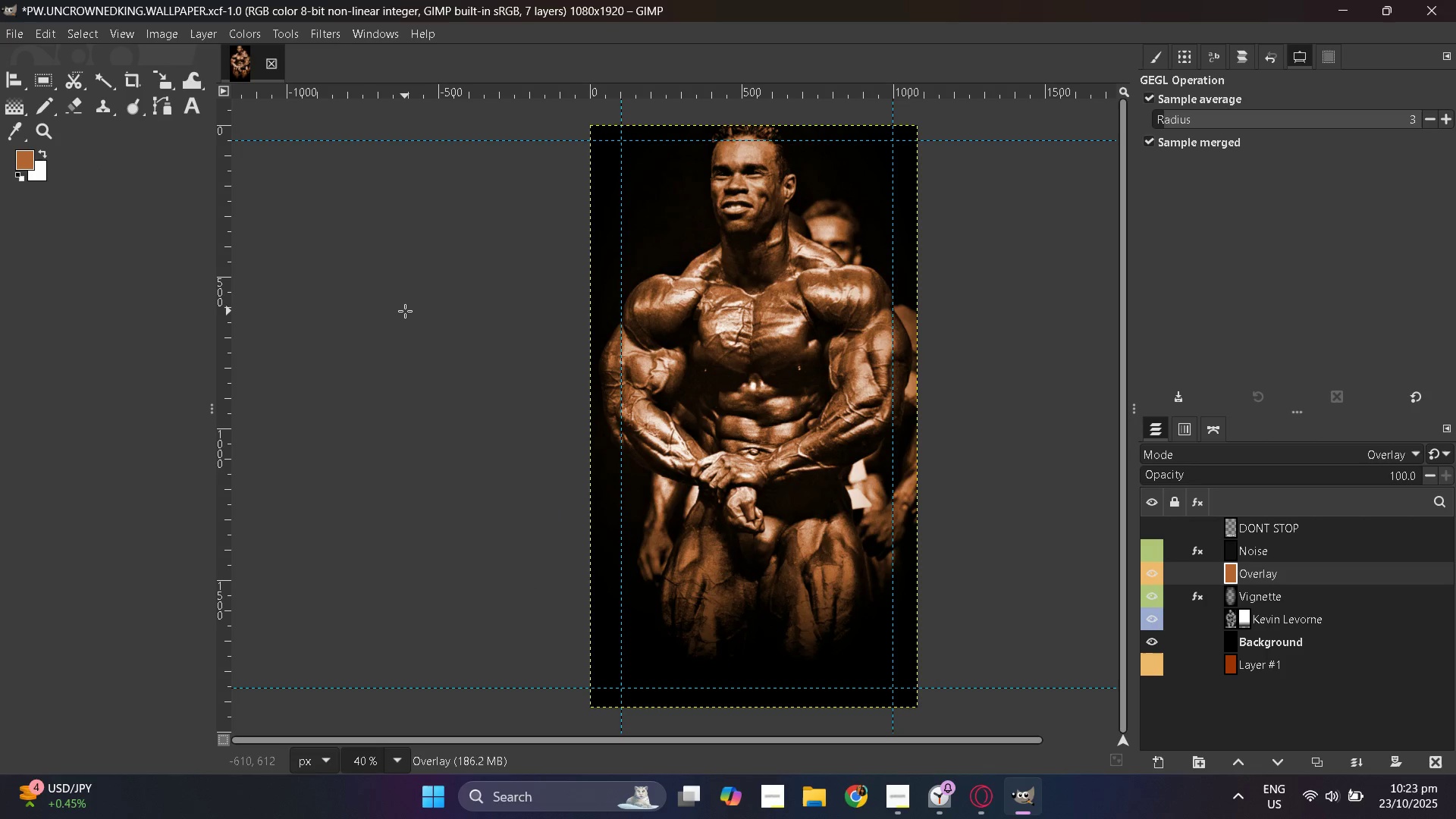 
left_click([1149, 522])
 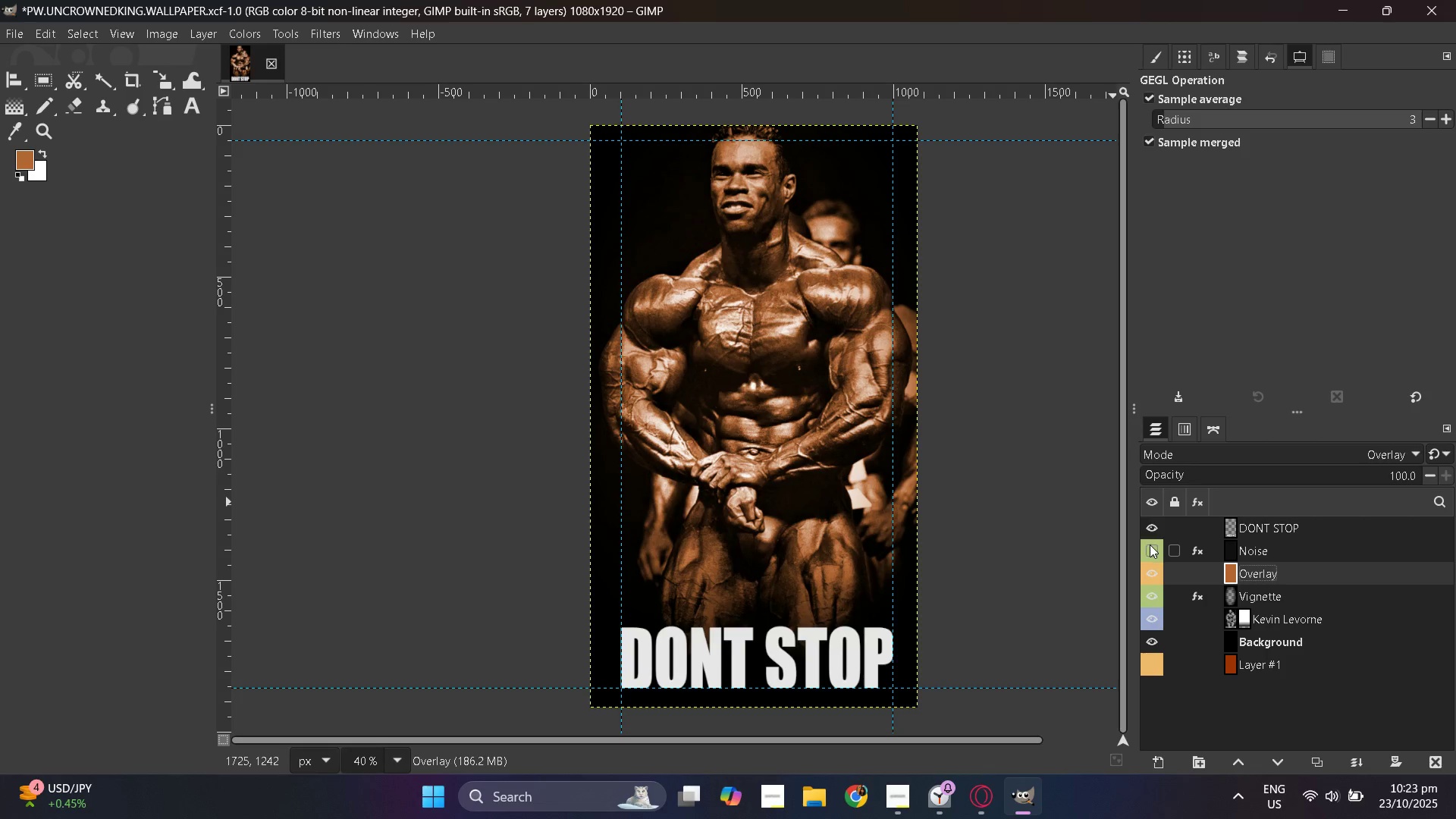 
left_click([1150, 545])
 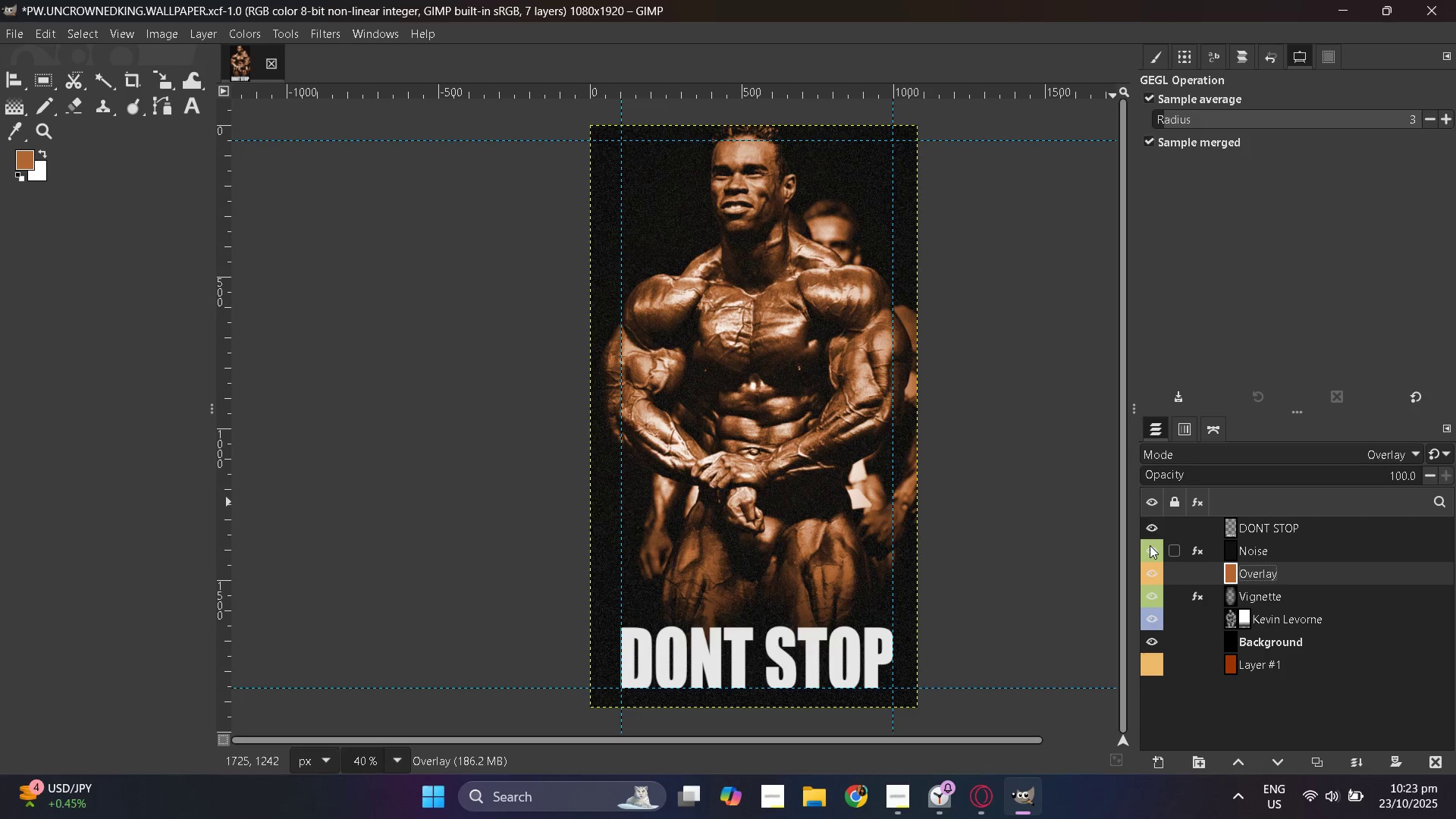 
wait(10.14)
 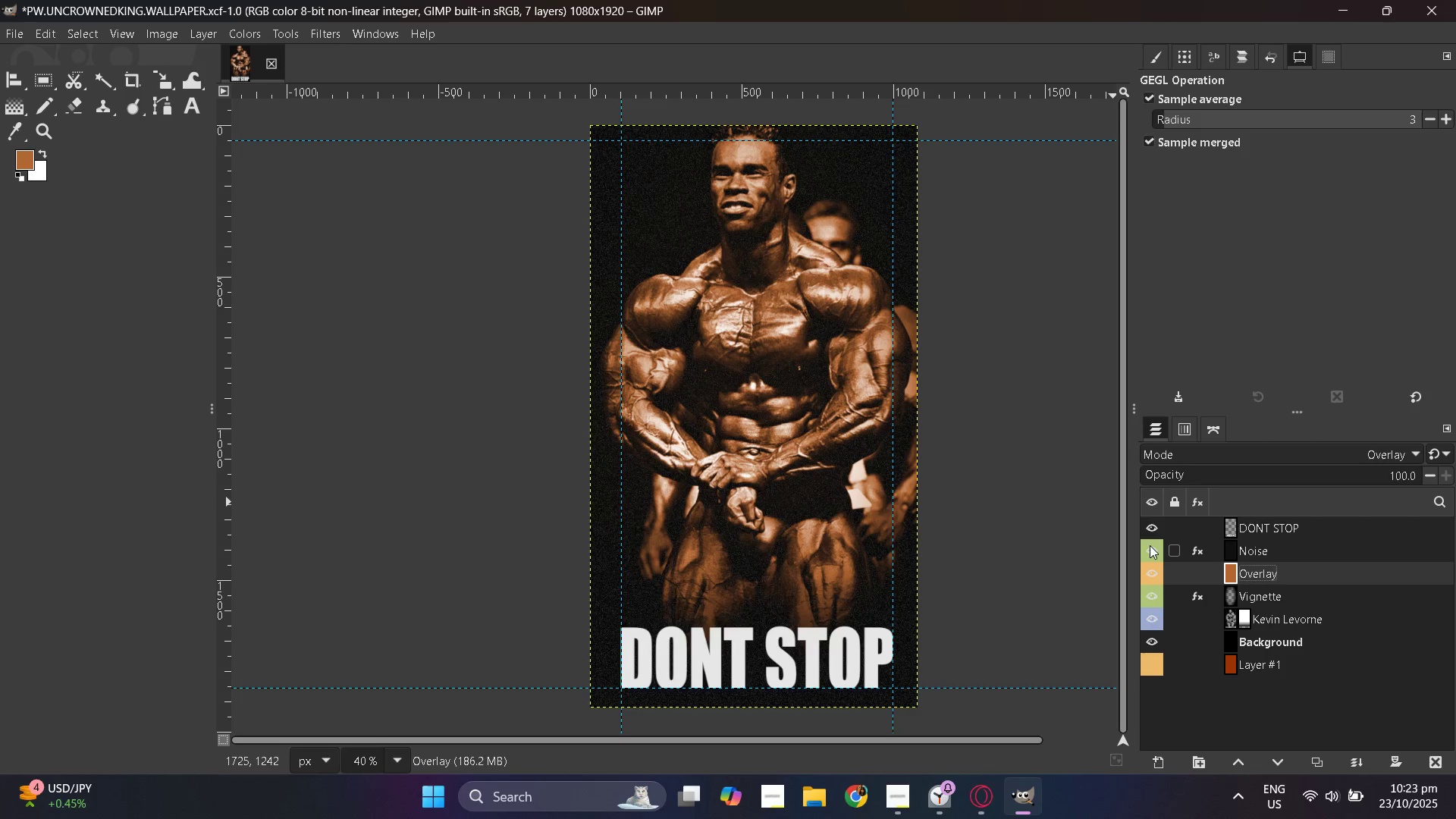 
left_click([1235, 661])
 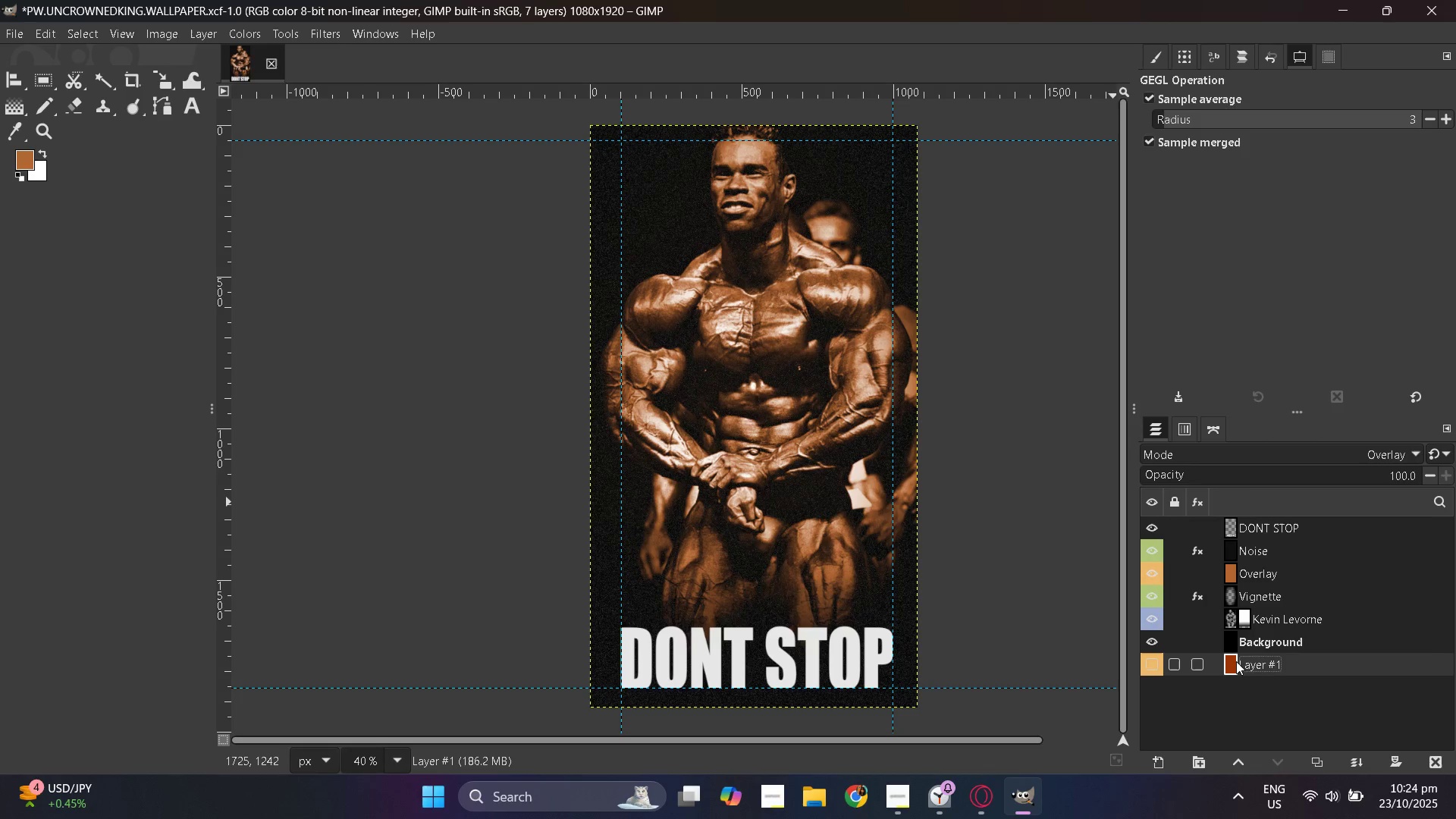 
right_click([1236, 661])
 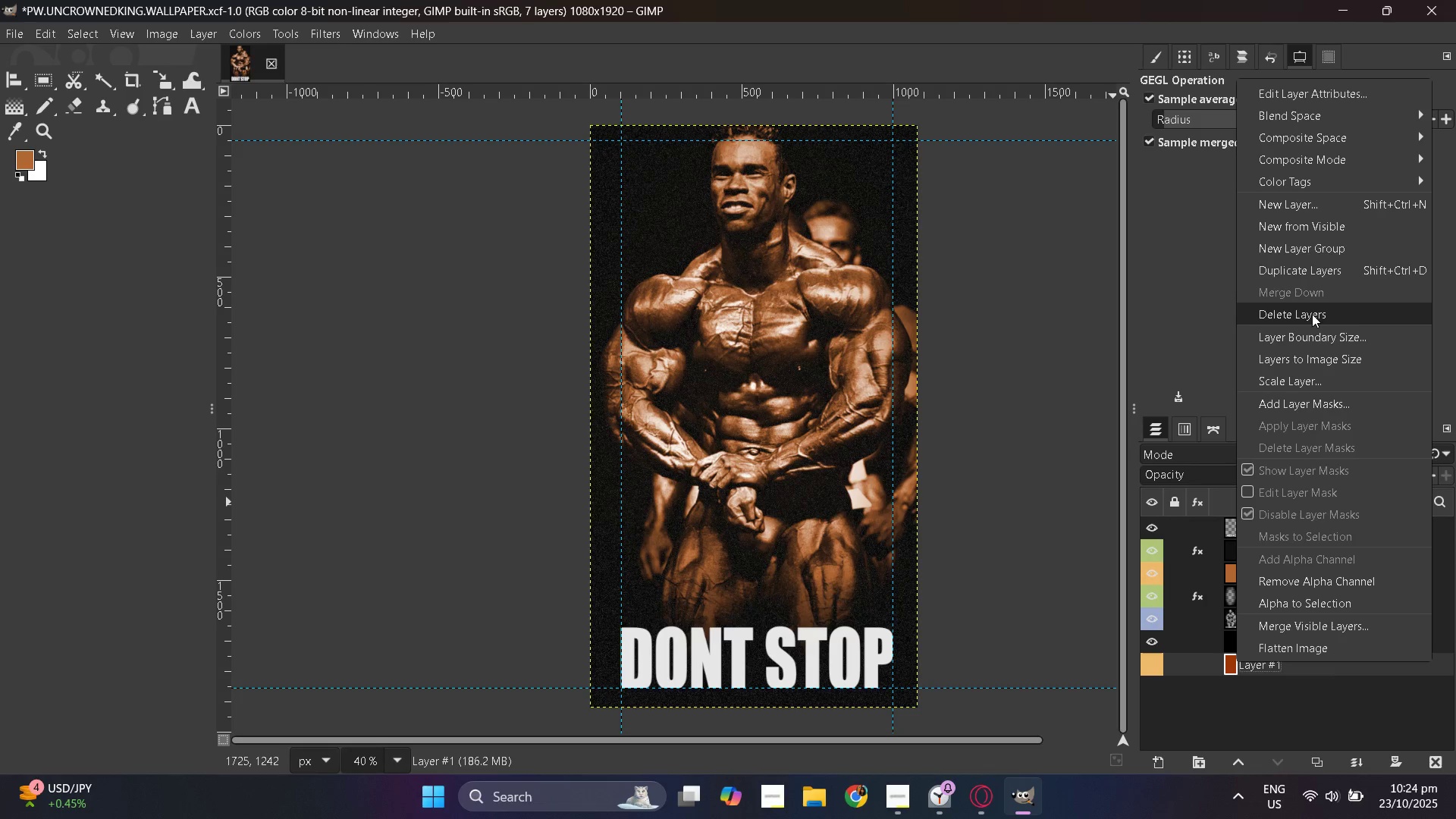 
left_click([1311, 318])
 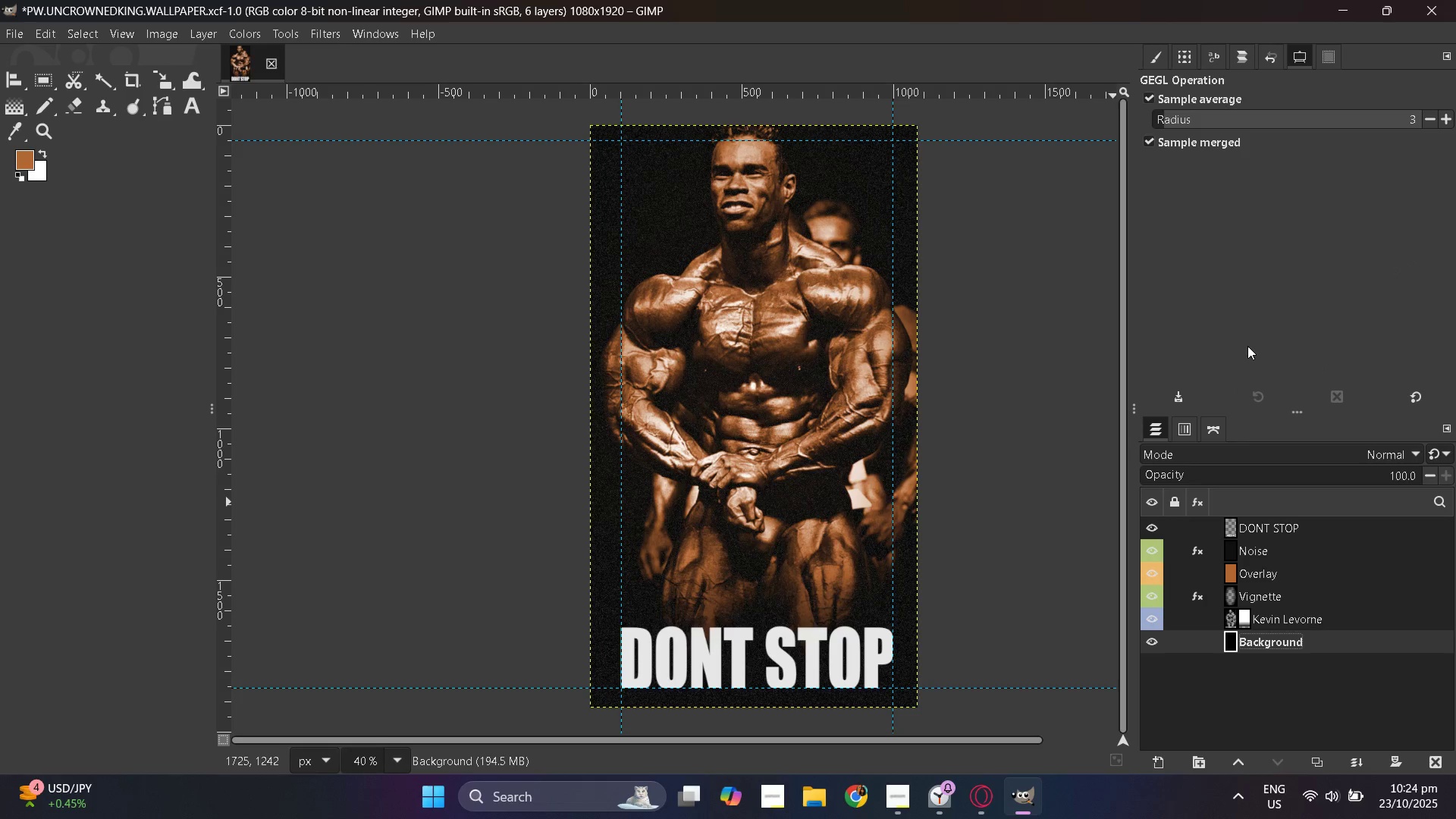 
scroll: coordinate [868, 451], scroll_direction: up, amount: 3.0
 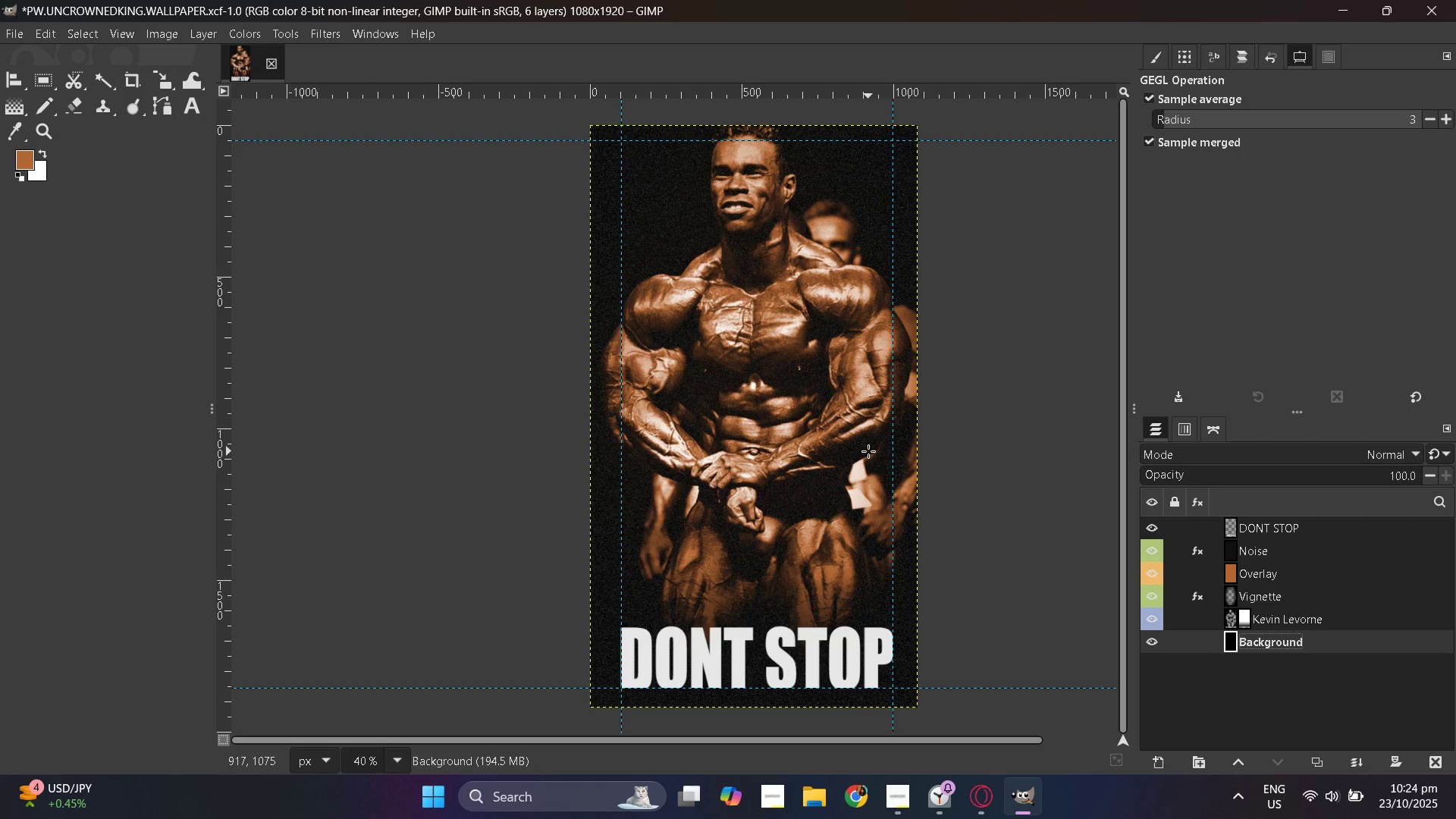 
wait(8.06)
 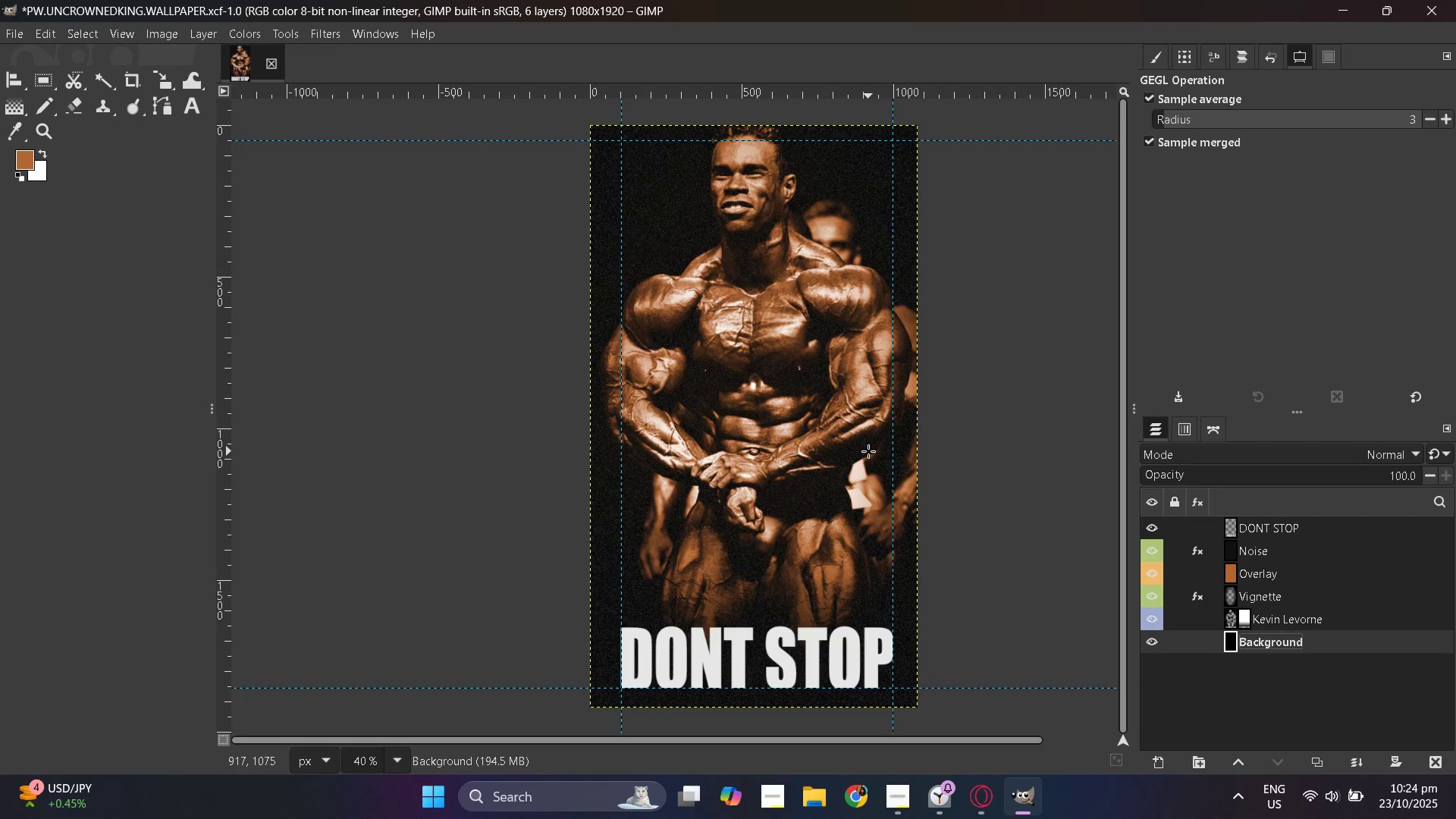 
left_click([9, 83])
 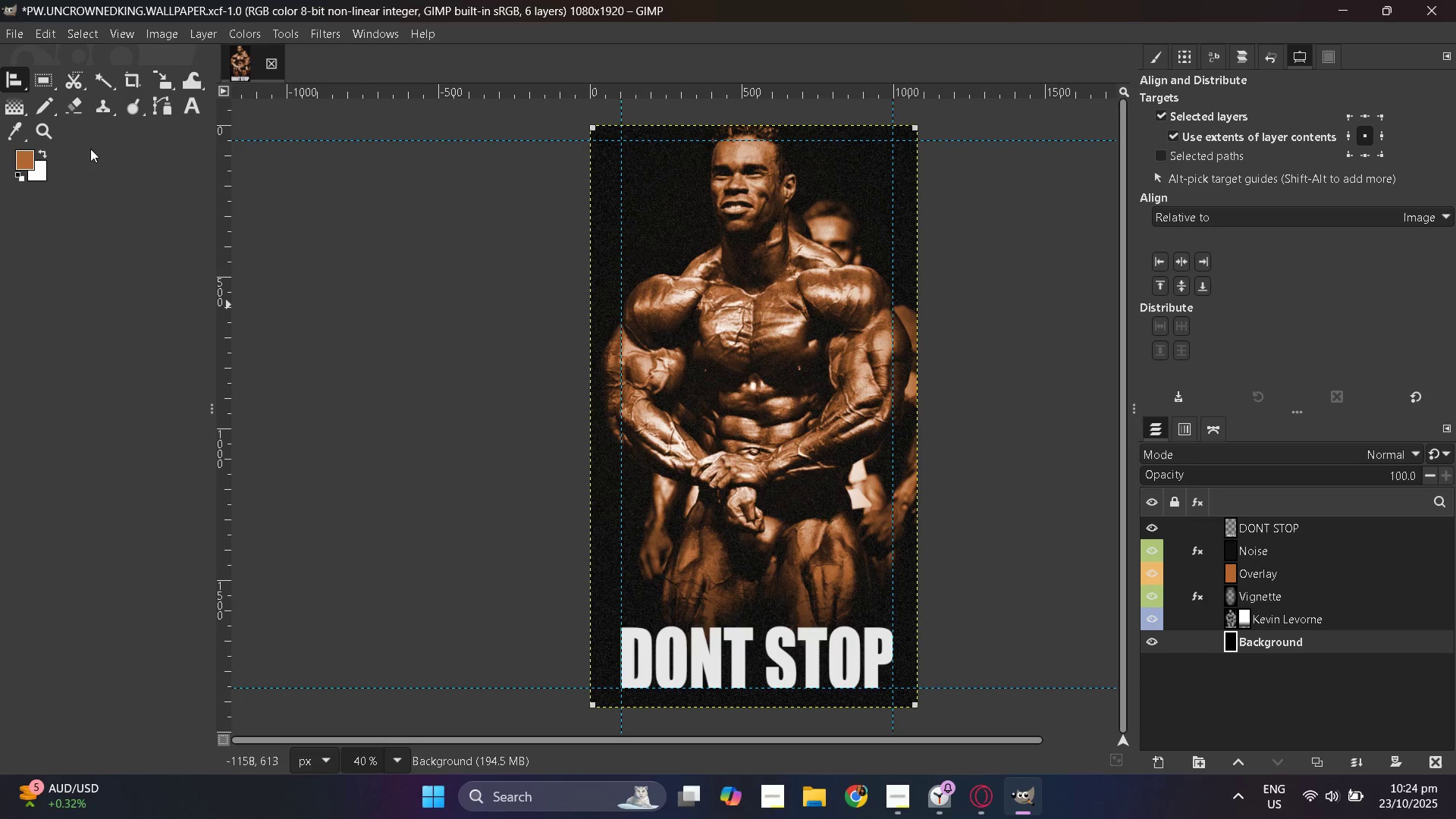 
left_click([168, 81])
 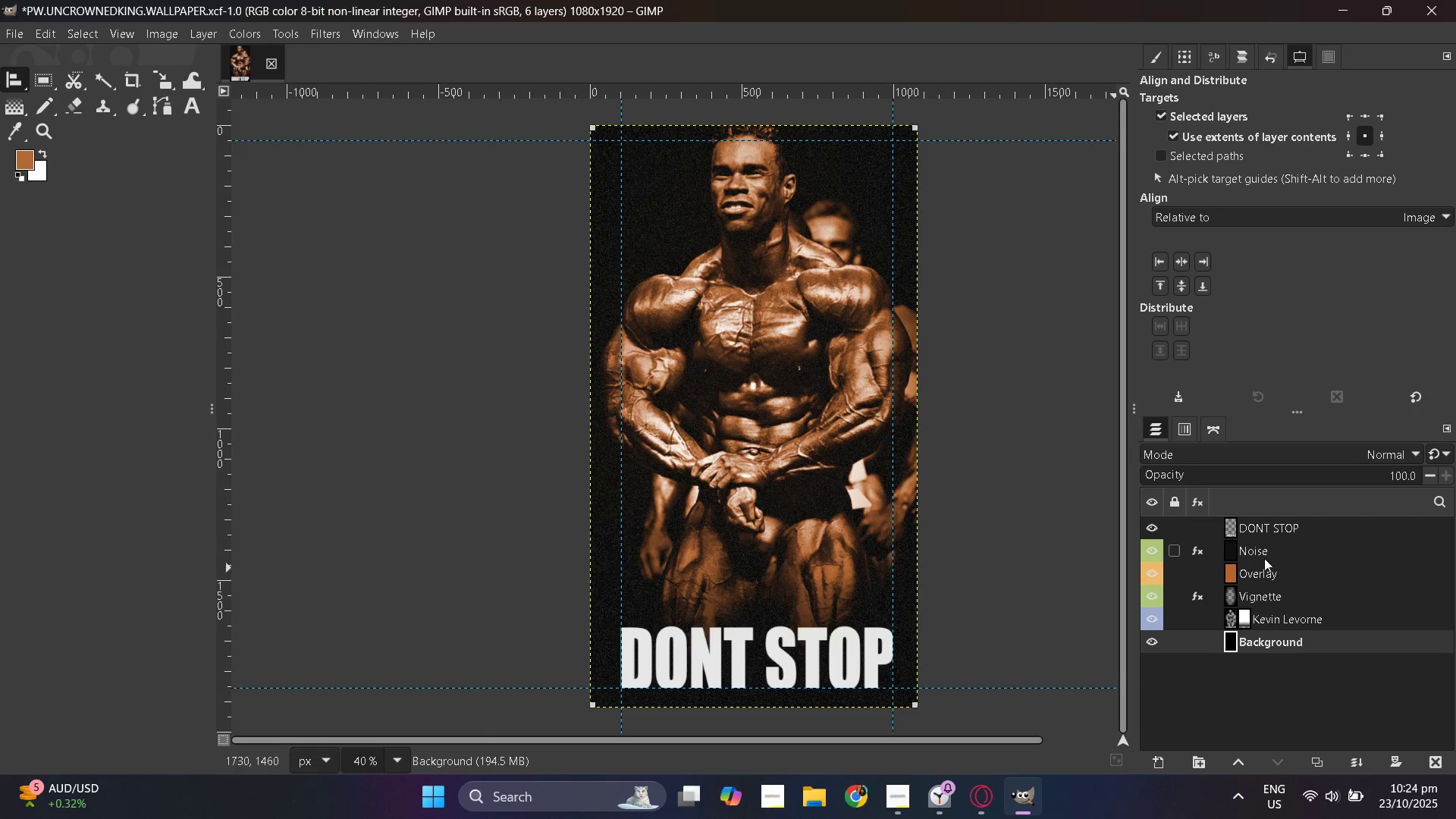 
left_click([1250, 531])
 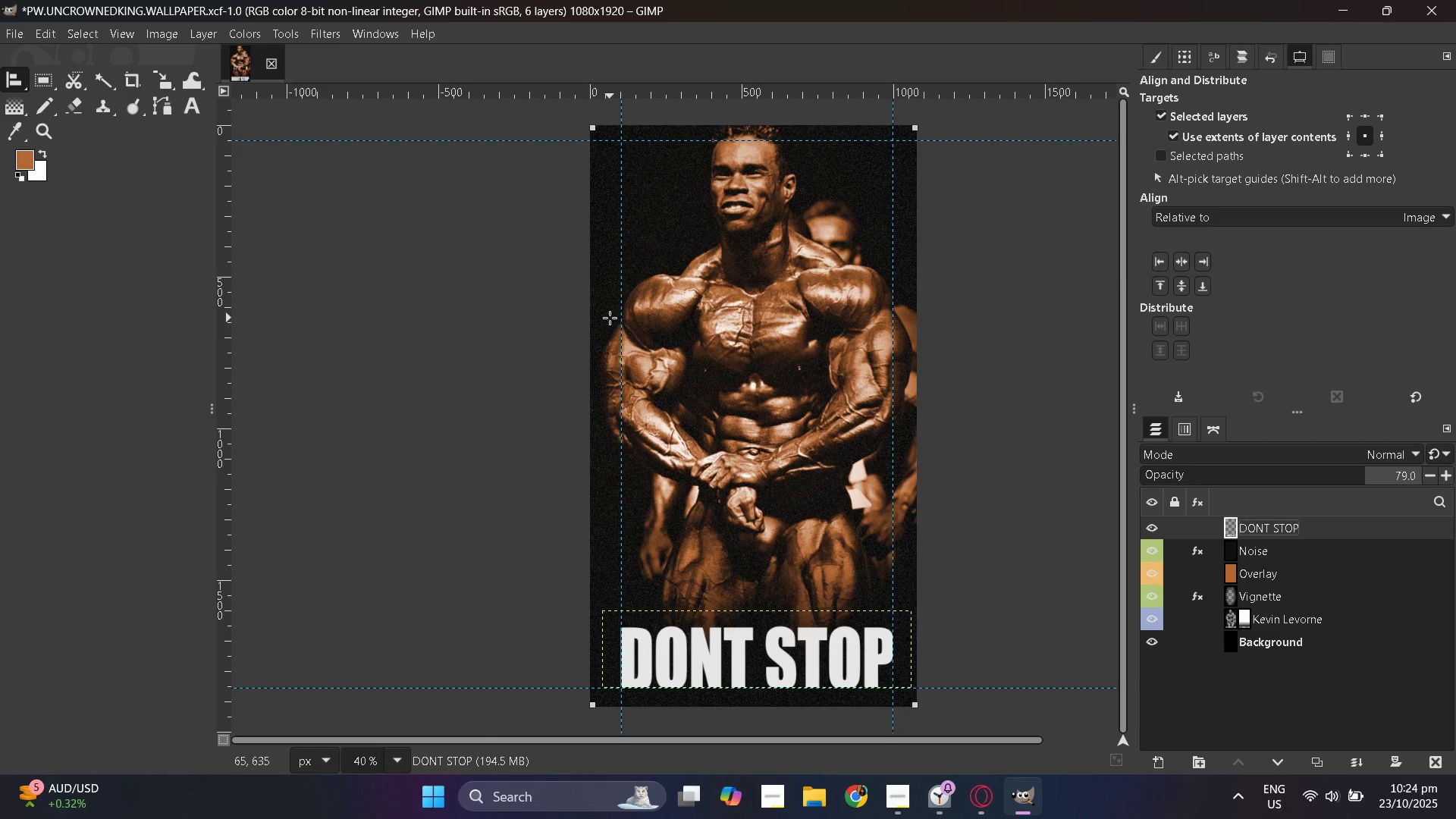 
wait(11.74)
 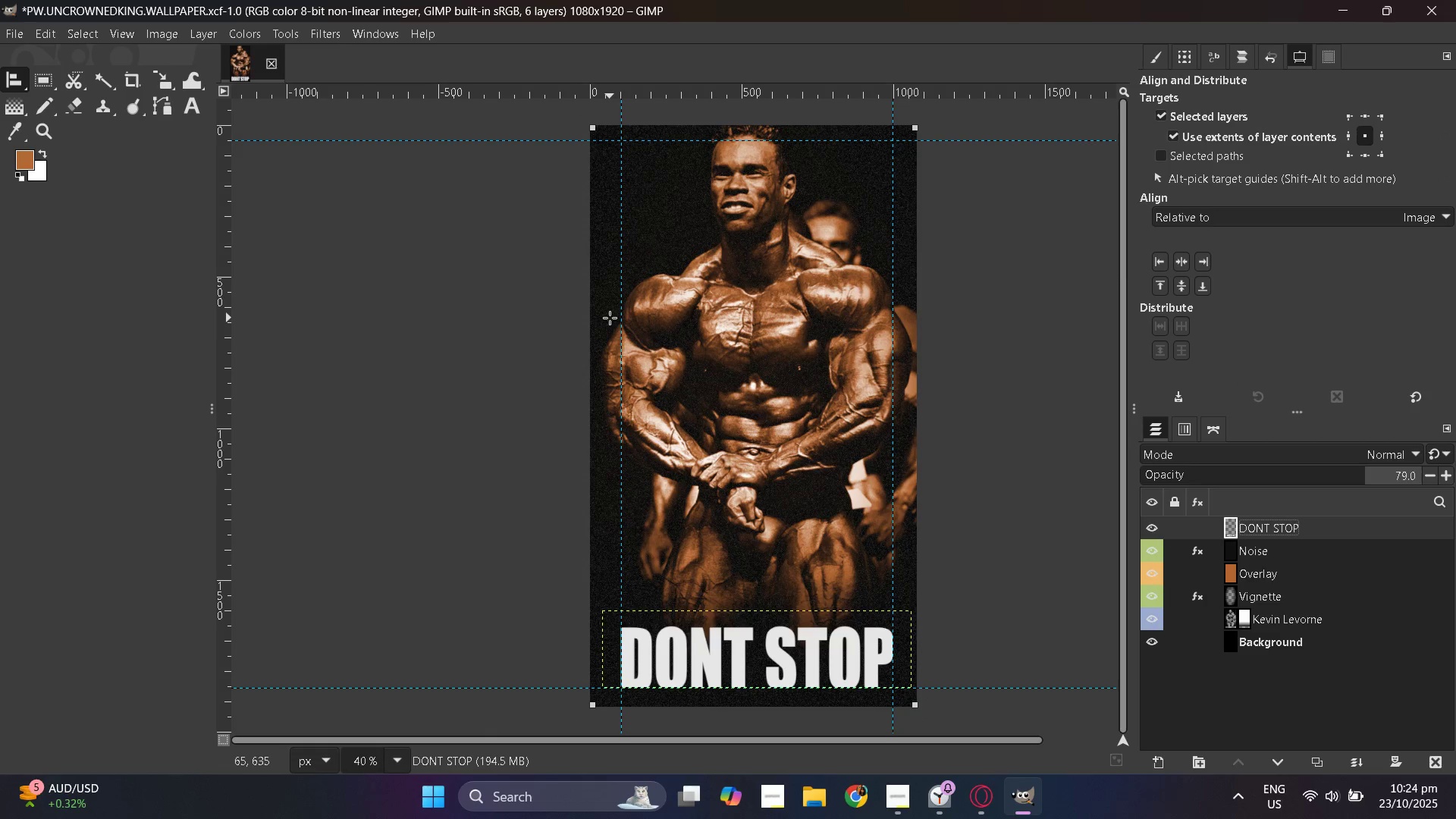 
left_click([161, 83])
 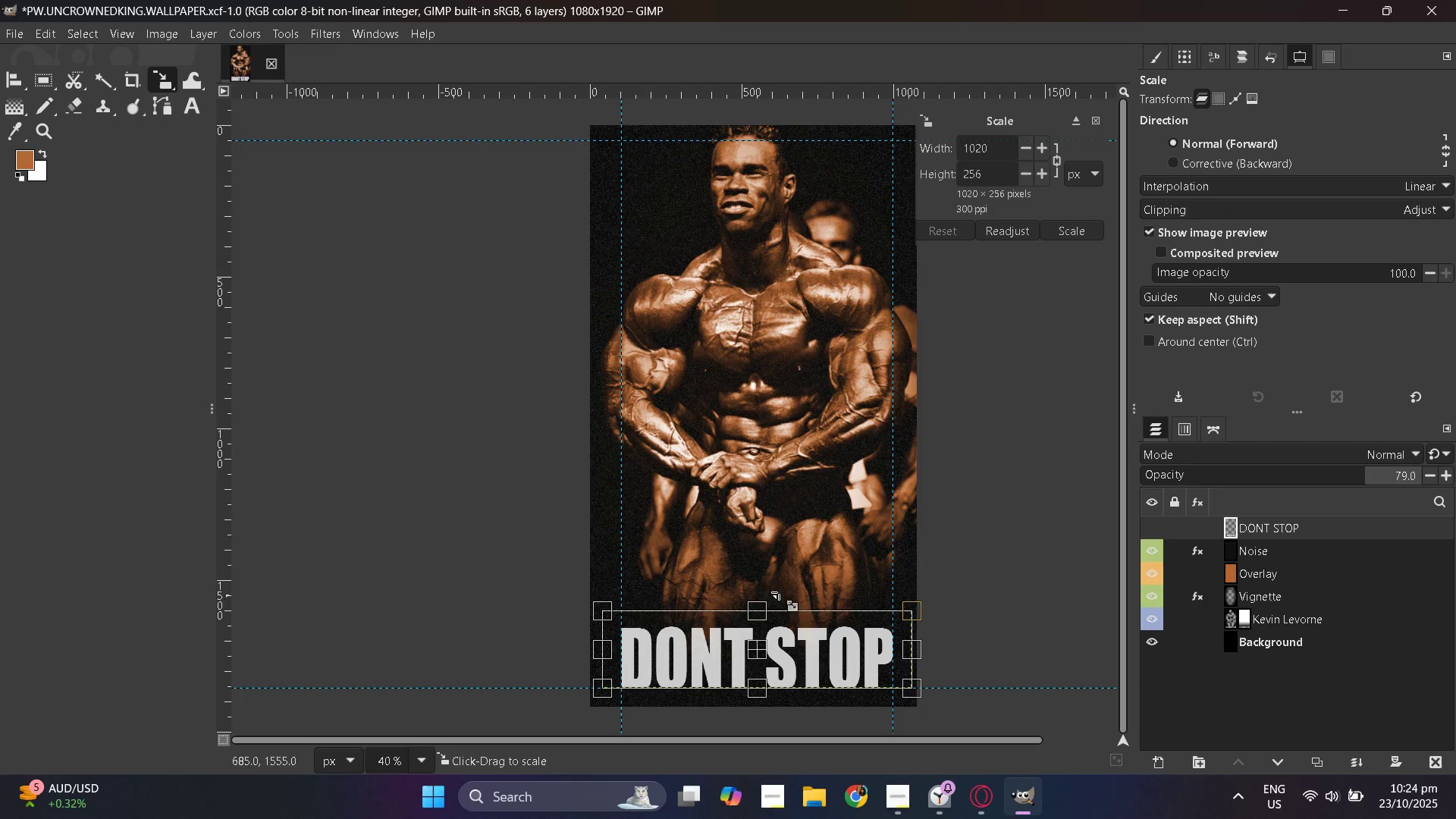 
hold_key(key=ControlLeft, duration=0.44)
scroll: coordinate [758, 612], scroll_direction: up, amount: 3.0
 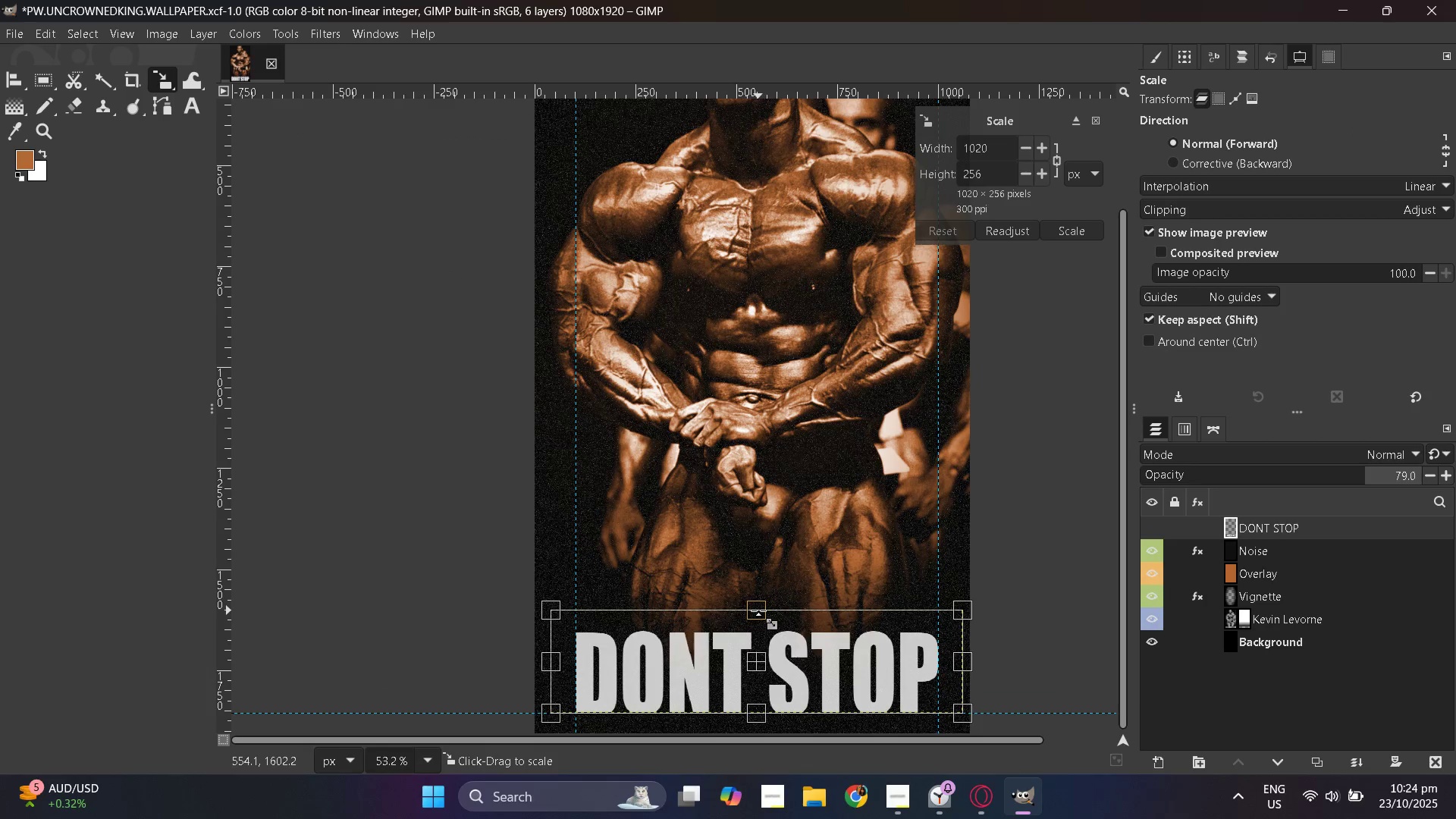 
left_click_drag(start_coordinate=[758, 608], to_coordinate=[756, 583])
 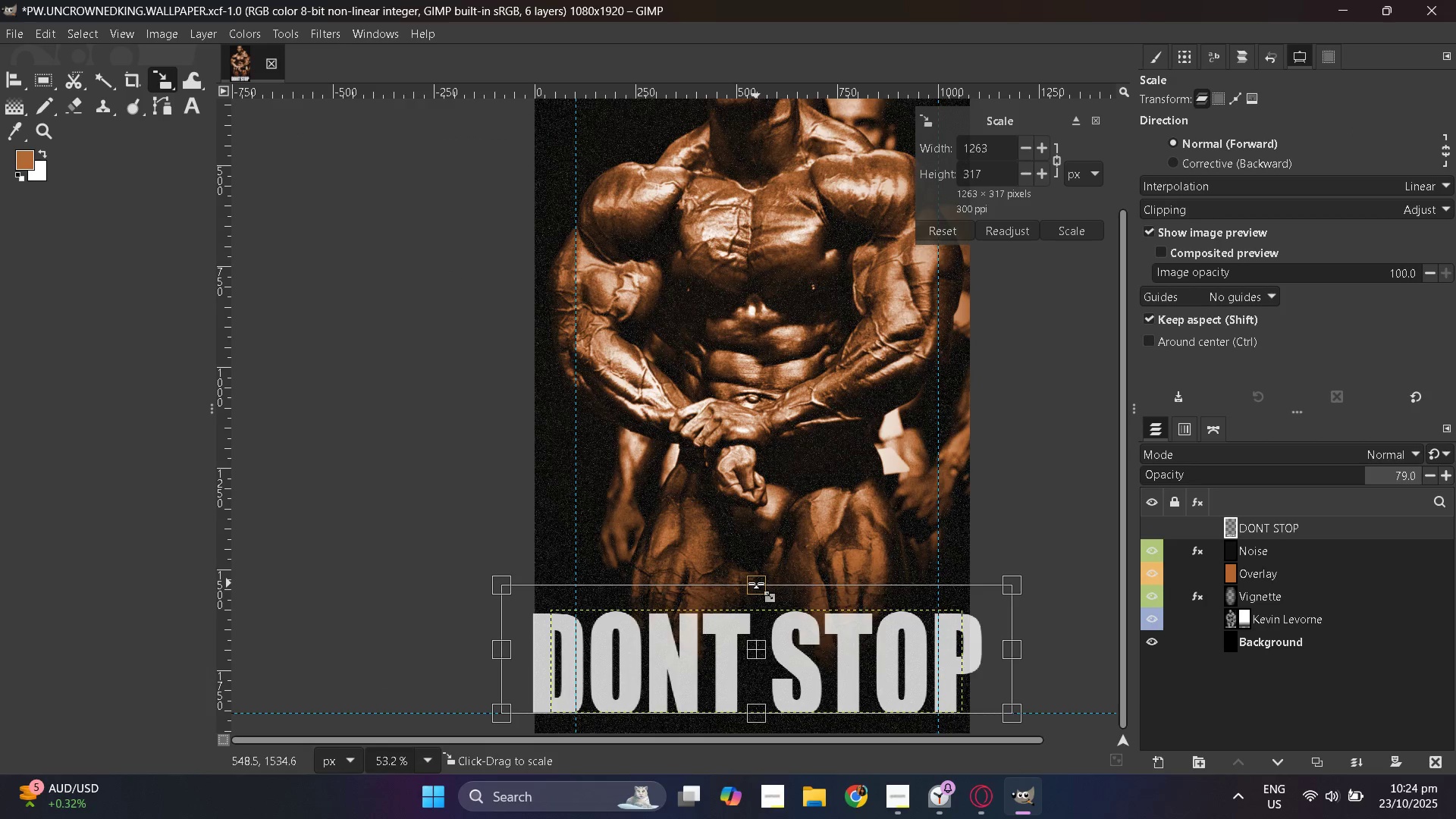 
key(Control+ControlLeft)
 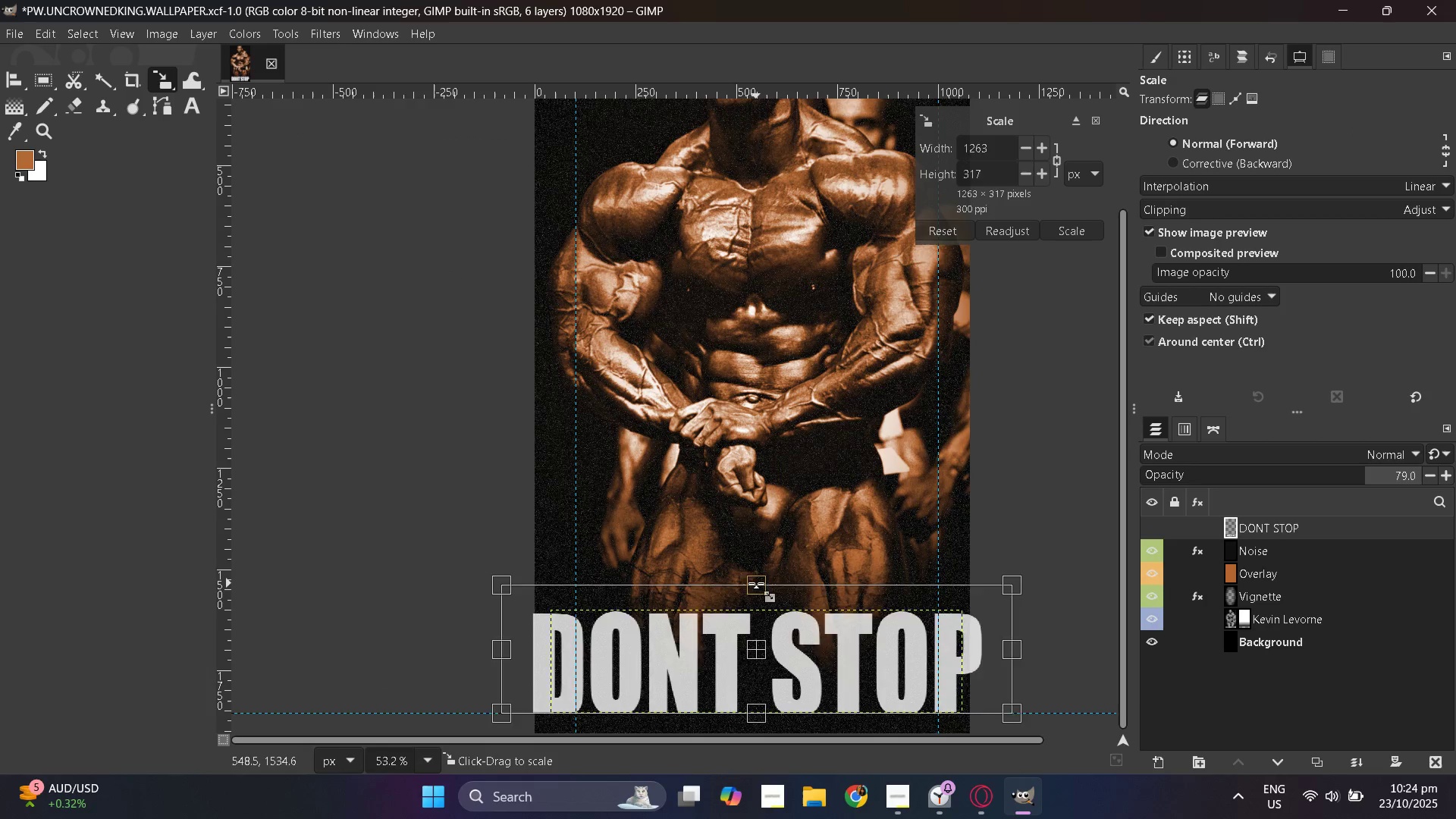 
key(Control+Z)
 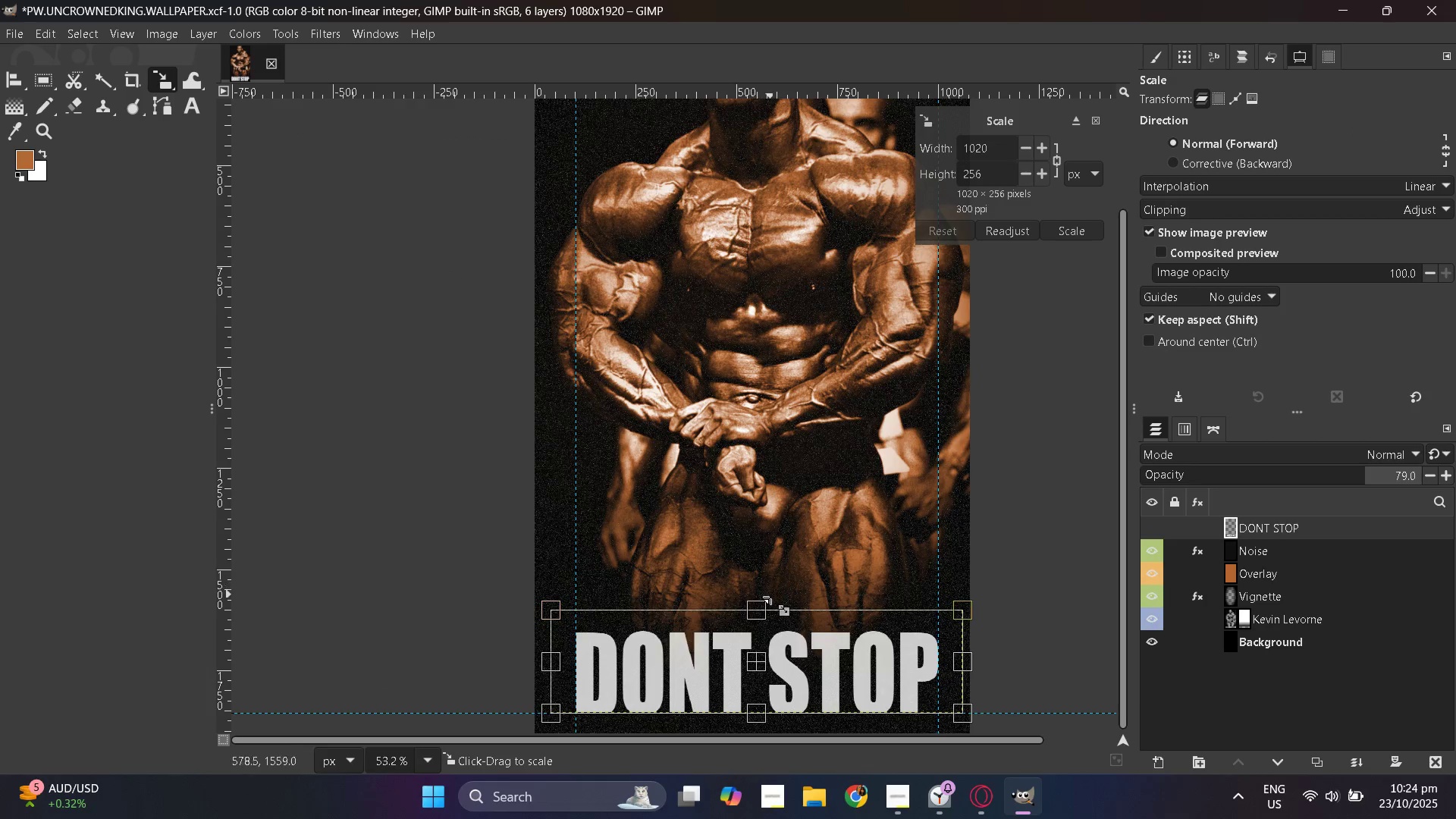 
hold_key(key=ShiftLeft, duration=1.53)
left_click_drag(start_coordinate=[758, 607], to_coordinate=[767, 554])
 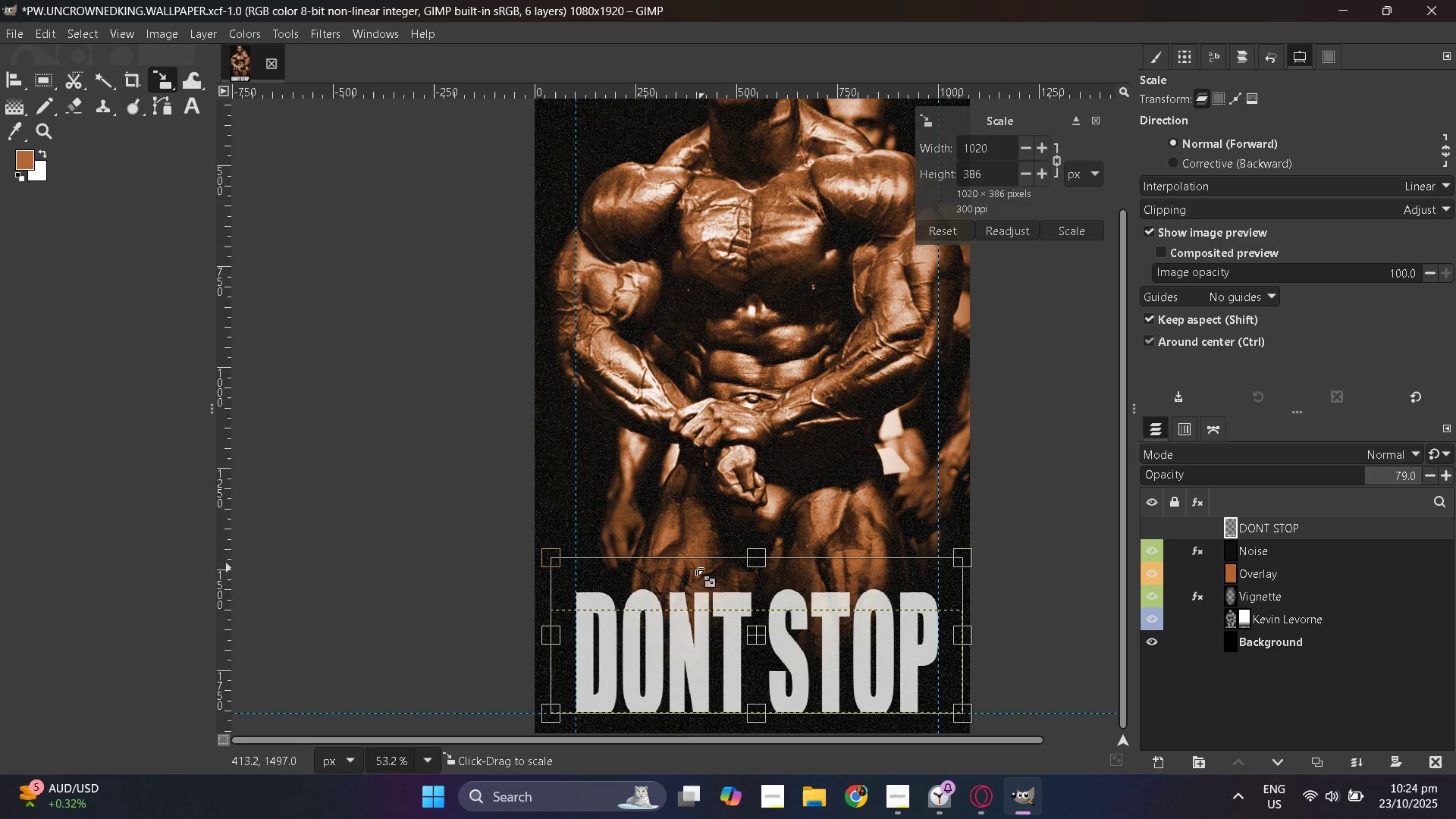 
hold_key(key=ShiftLeft, duration=1.51)
 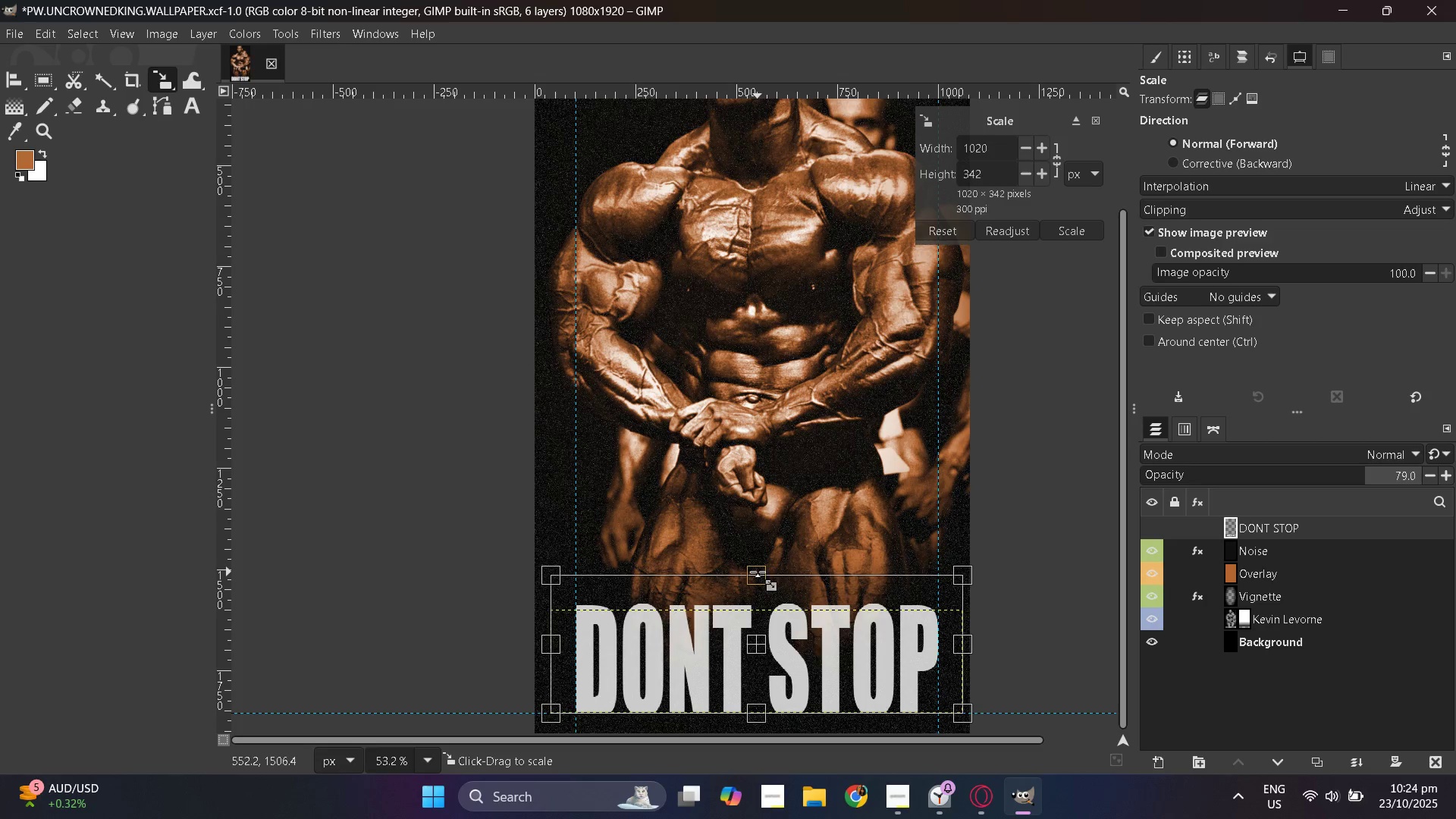 
hold_key(key=ShiftLeft, duration=1.52)
 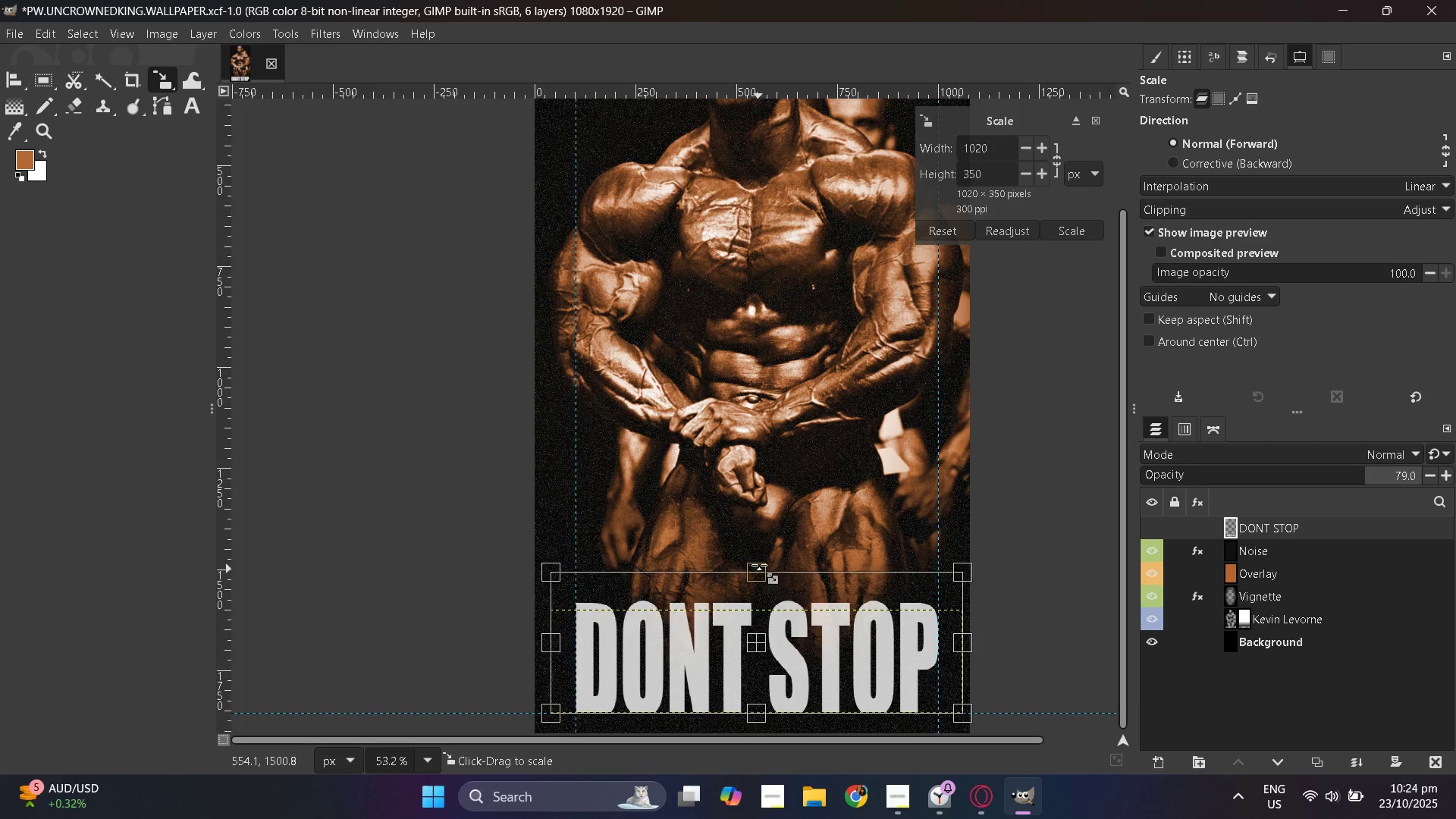 
hold_key(key=ShiftLeft, duration=1.53)
 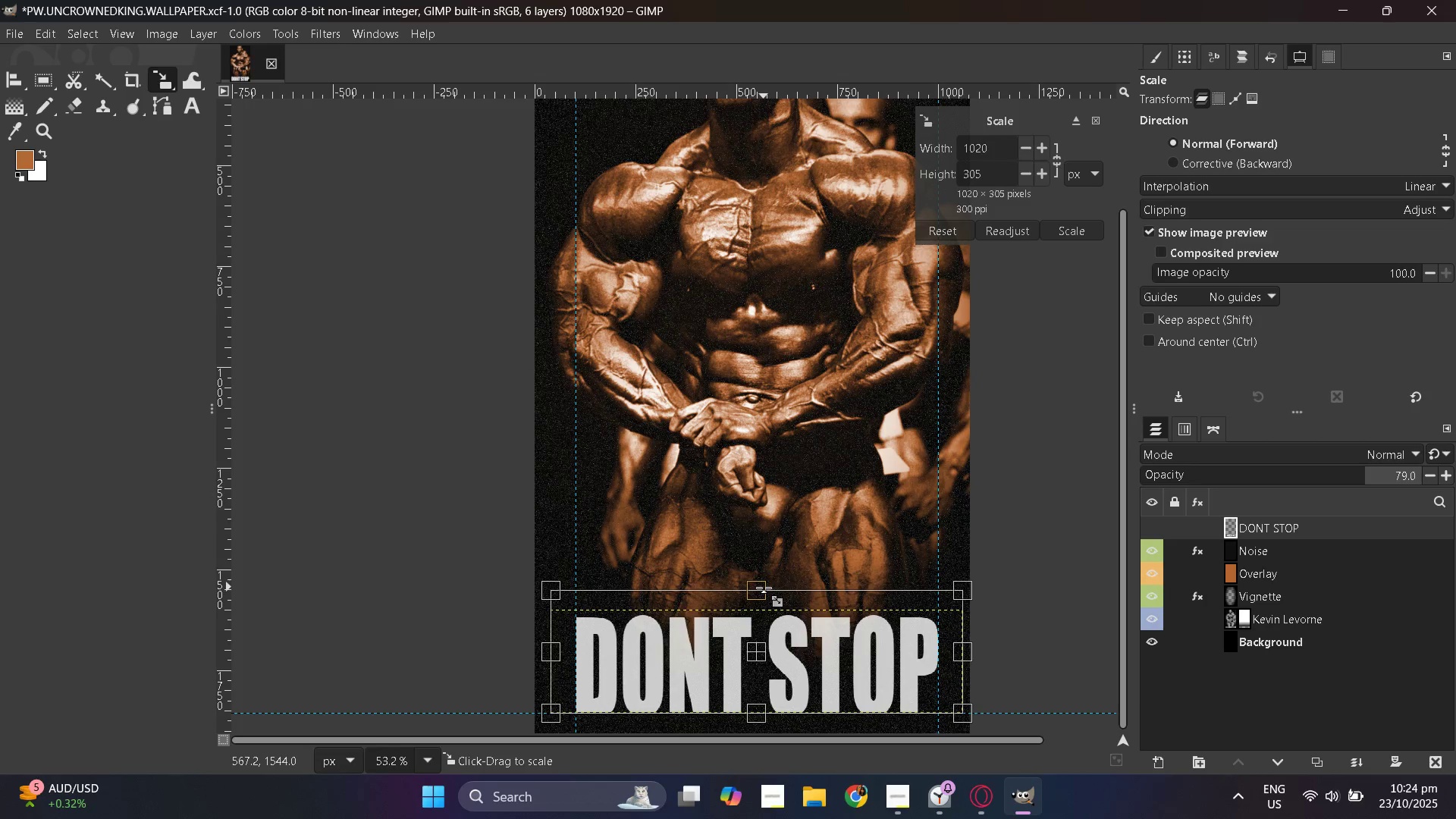 
hold_key(key=ShiftLeft, duration=1.52)
 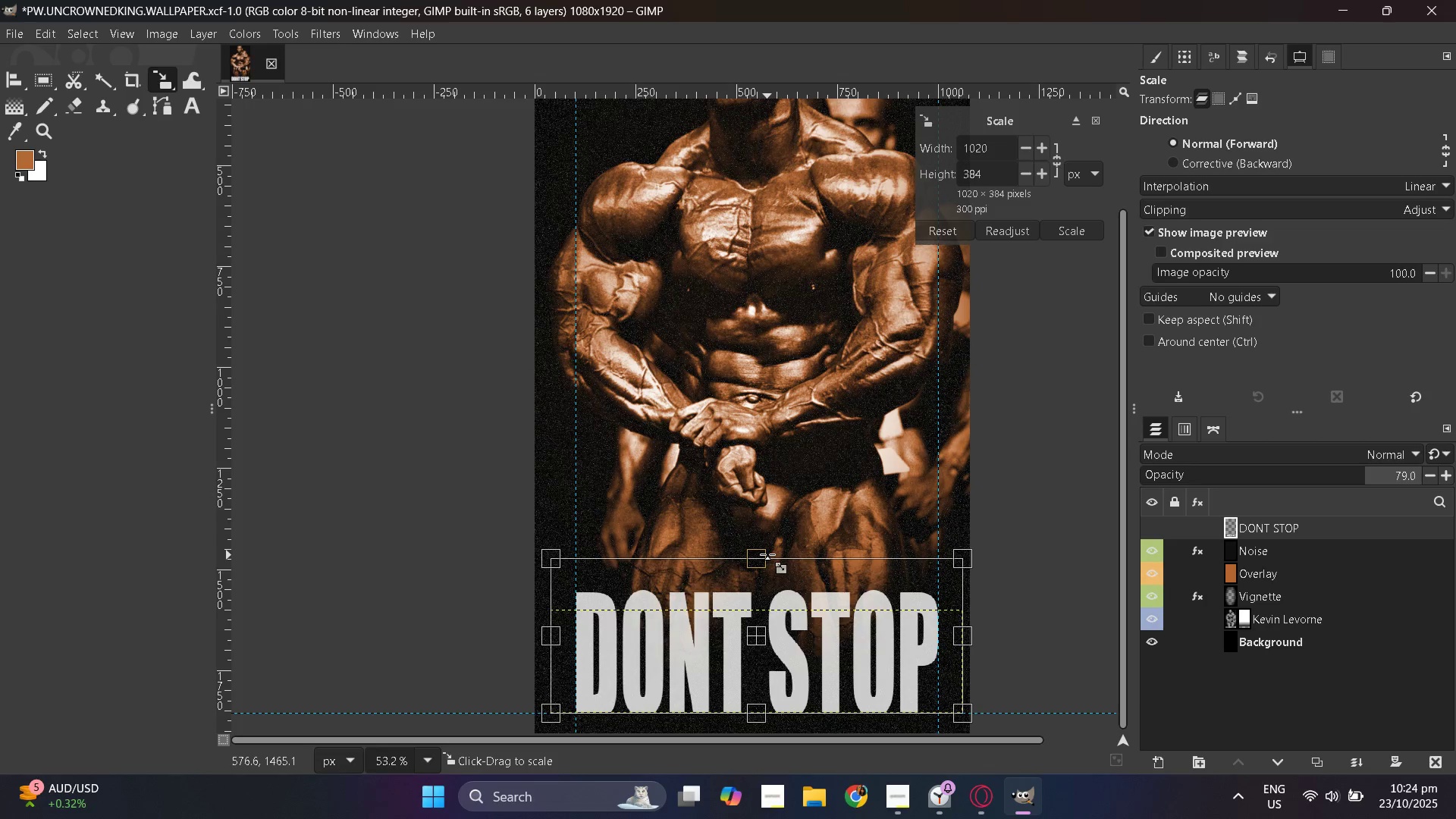 
hold_key(key=ShiftLeft, duration=1.52)
 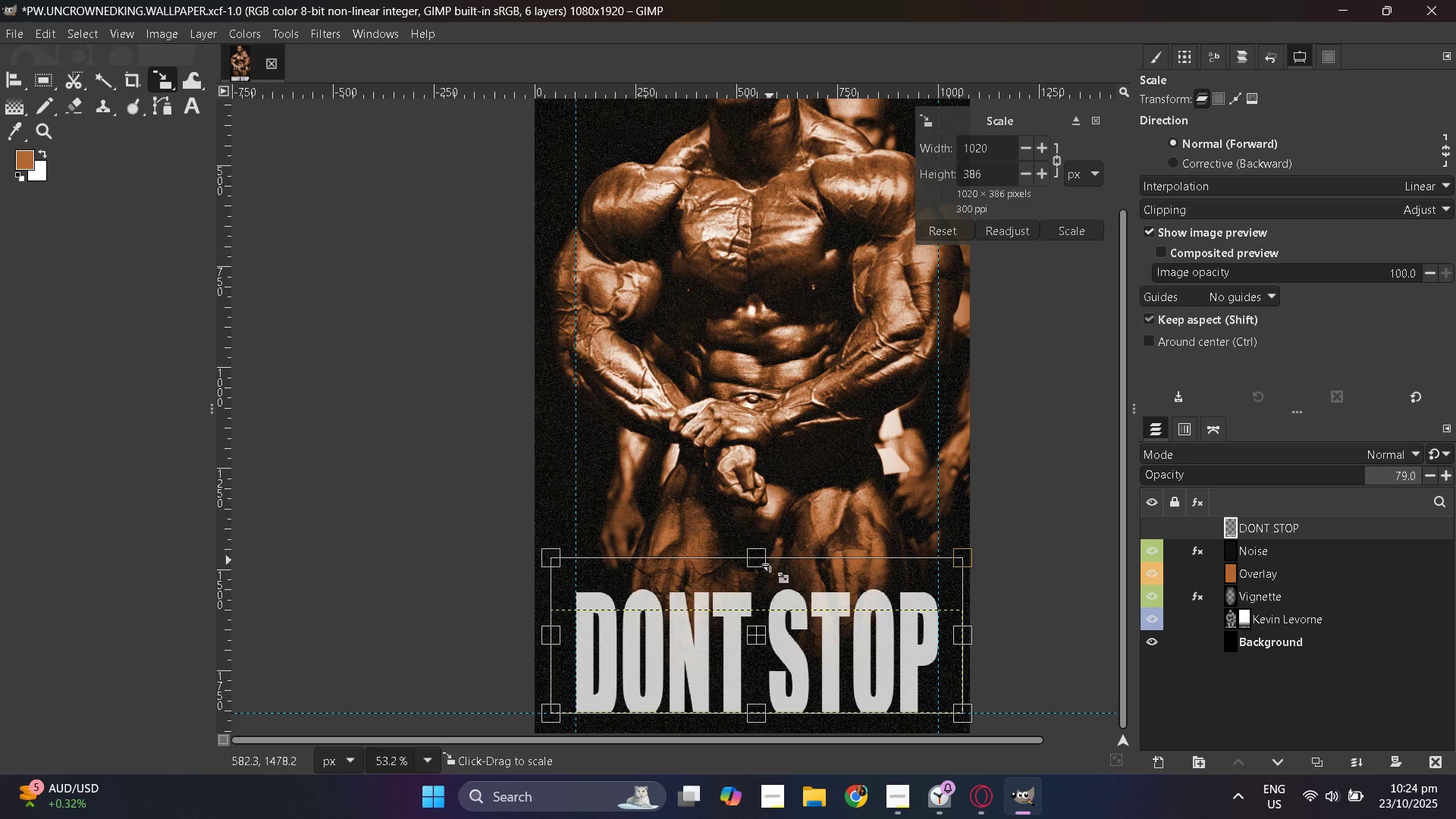 
hold_key(key=ControlLeft, duration=0.62)
scroll: coordinate [655, 528], scroll_direction: down, amount: 3.0
 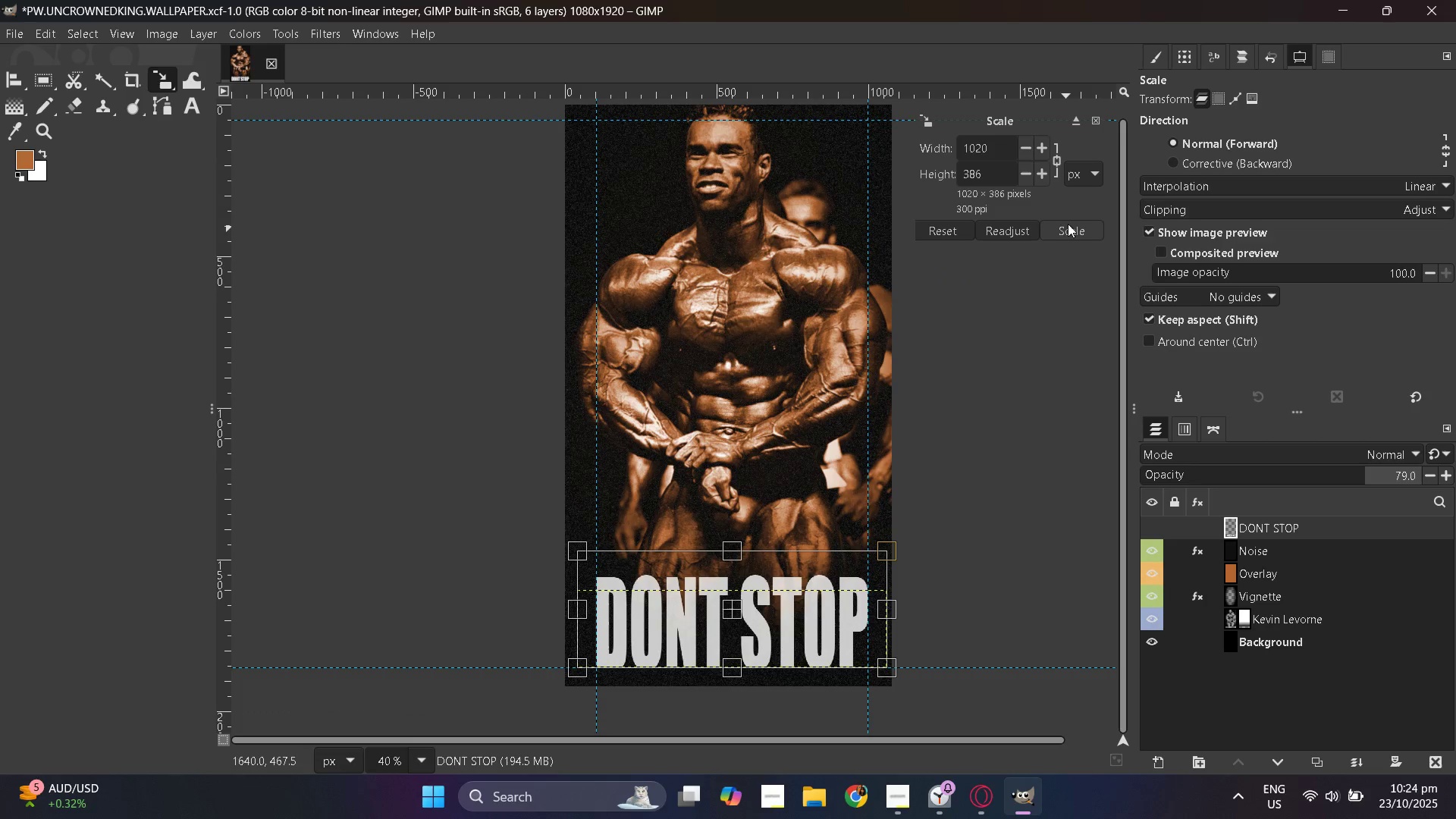 
left_click([1068, 221])
 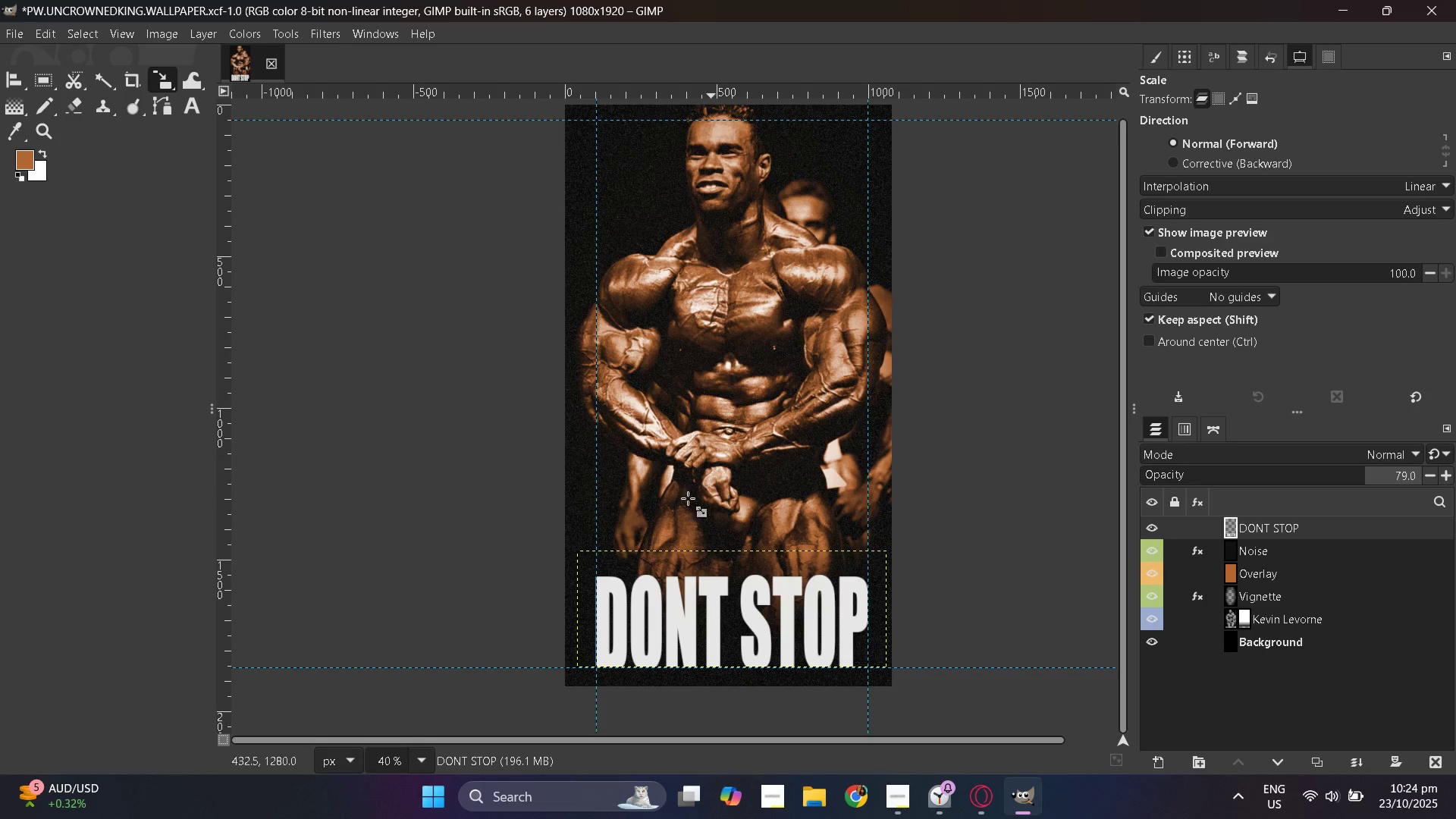 
hold_key(key=ControlLeft, duration=0.32)
scroll: coordinate [686, 500], scroll_direction: down, amount: 3.0
 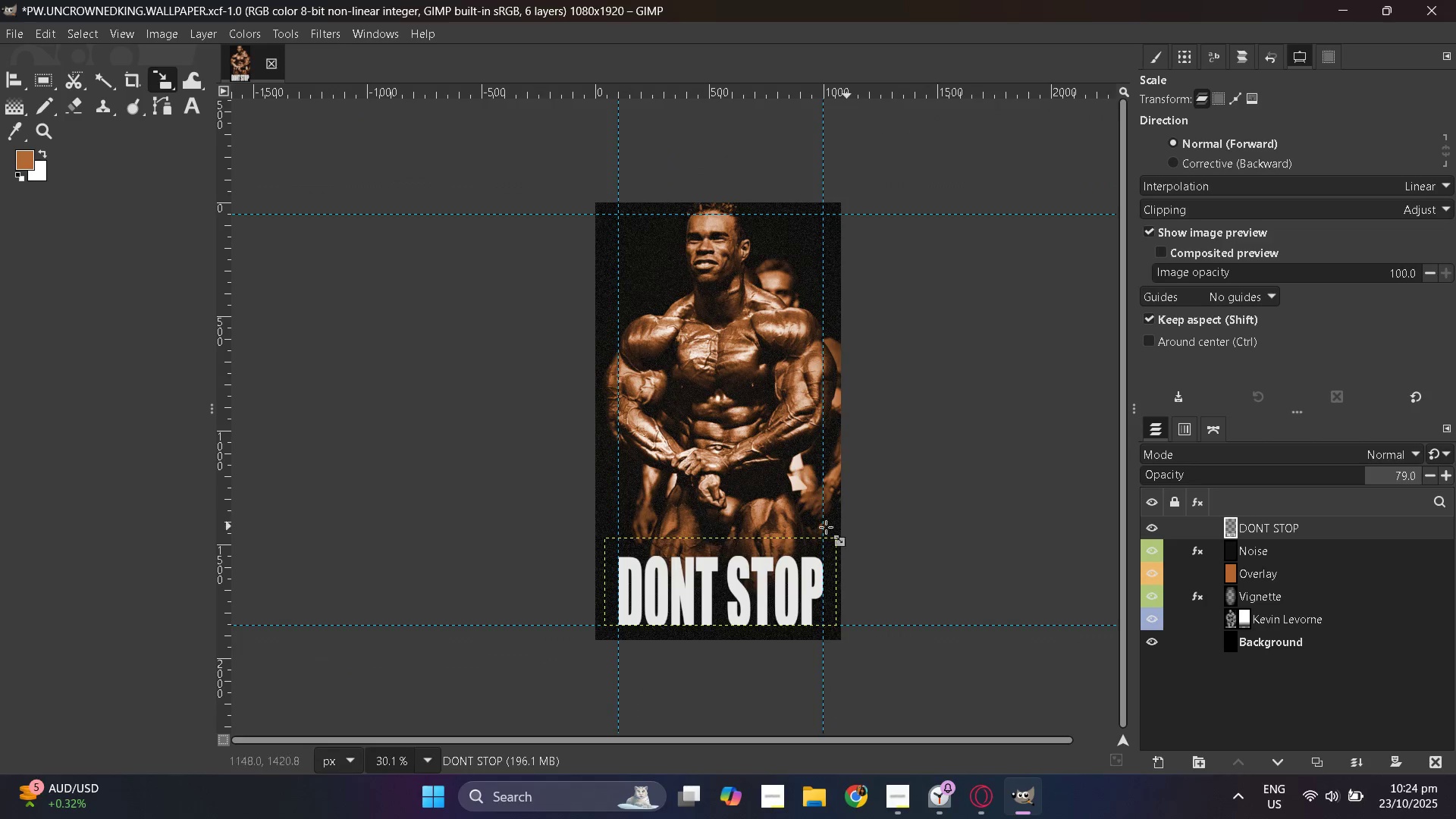 
hold_key(key=ControlLeft, duration=0.83)
scroll: coordinate [442, 516], scroll_direction: up, amount: 1.0
 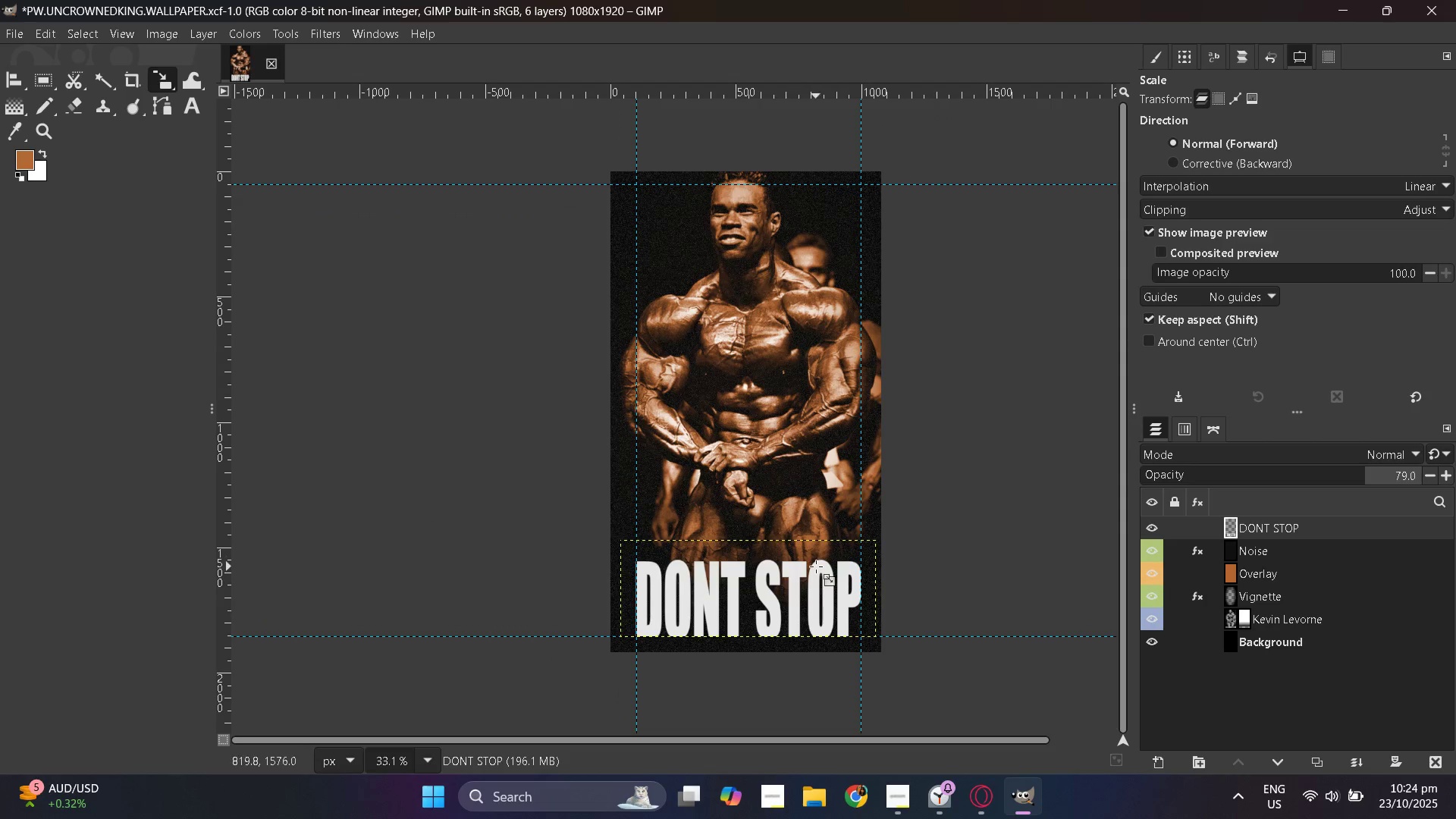 
hold_key(key=ControlLeft, duration=0.38)
scroll: coordinate [768, 585], scroll_direction: up, amount: 5.0
 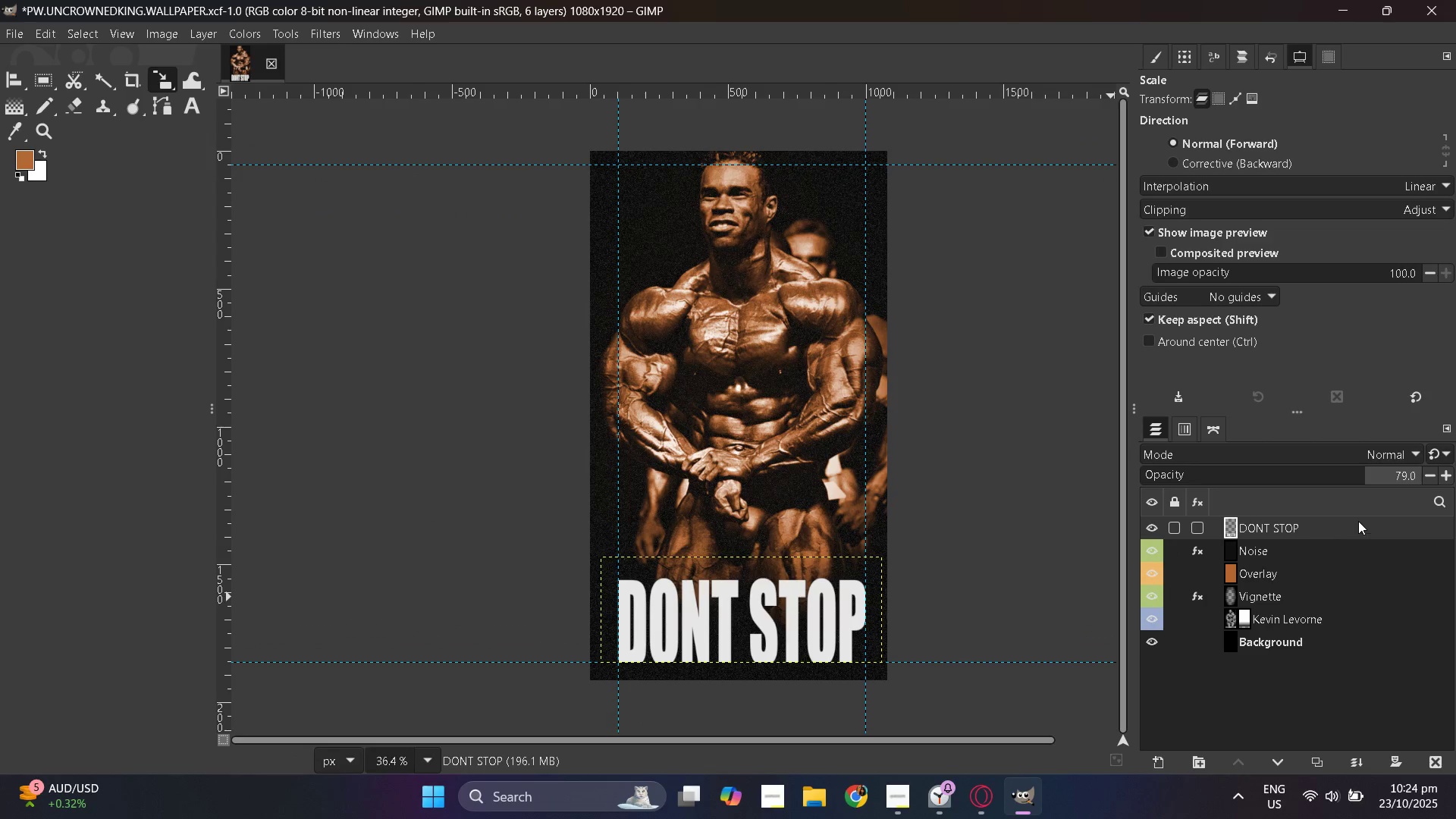 
left_click_drag(start_coordinate=[1355, 474], to_coordinate=[1304, 477])
 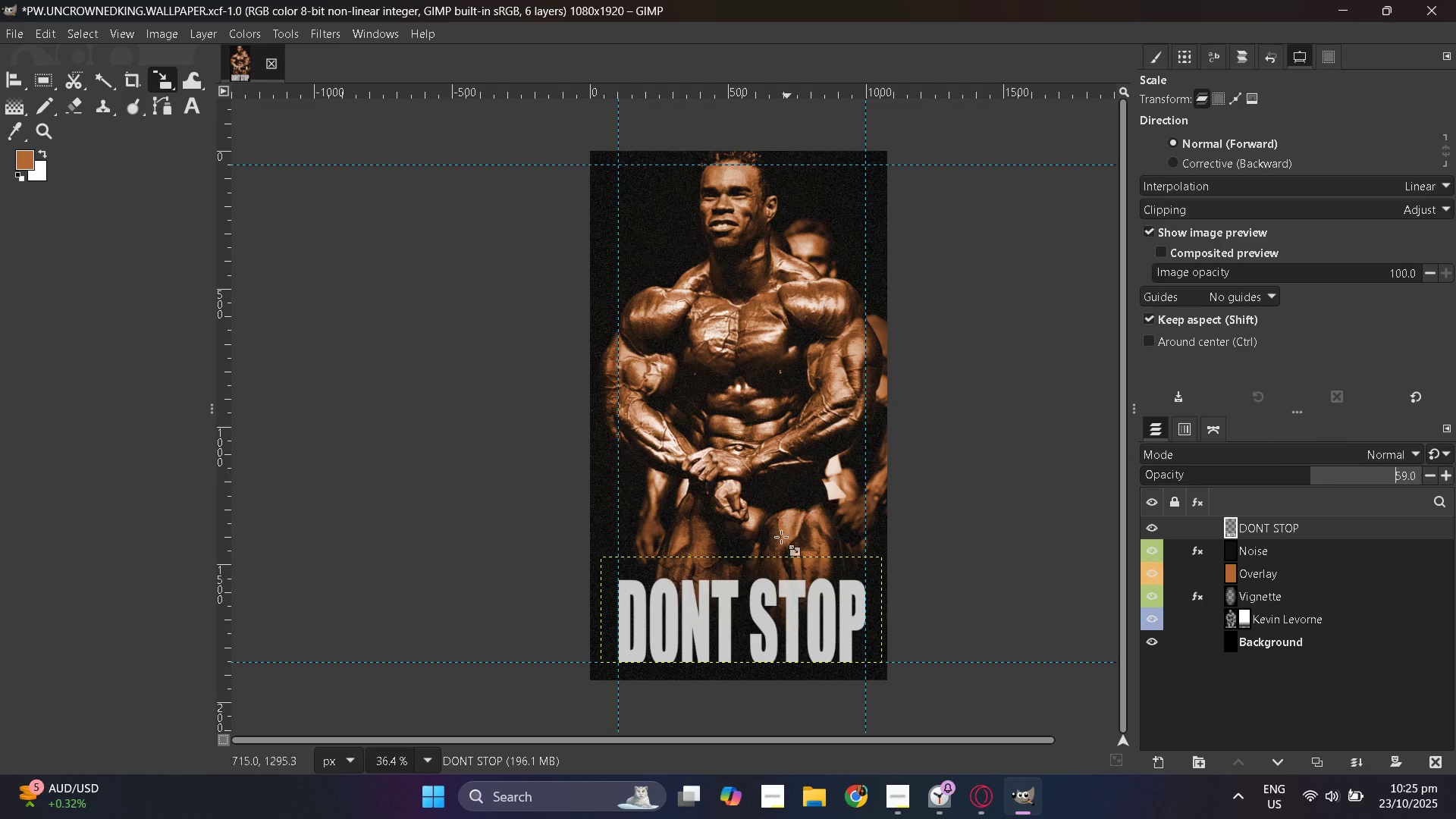 
scroll: coordinate [797, 564], scroll_direction: up, amount: 4.0
 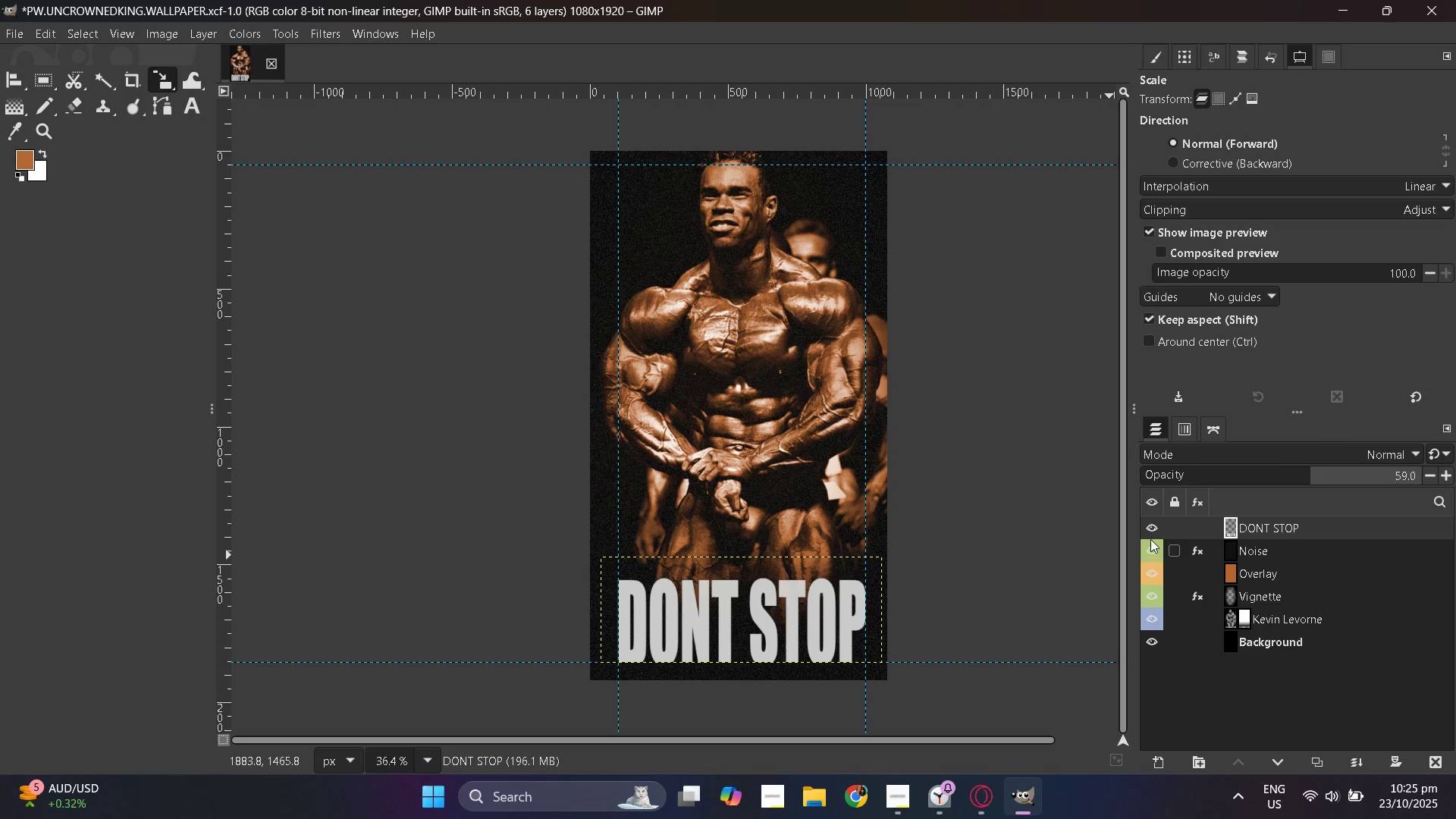 
hold_key(key=ControlLeft, duration=0.42)
scroll: coordinate [829, 504], scroll_direction: up, amount: 2.0
 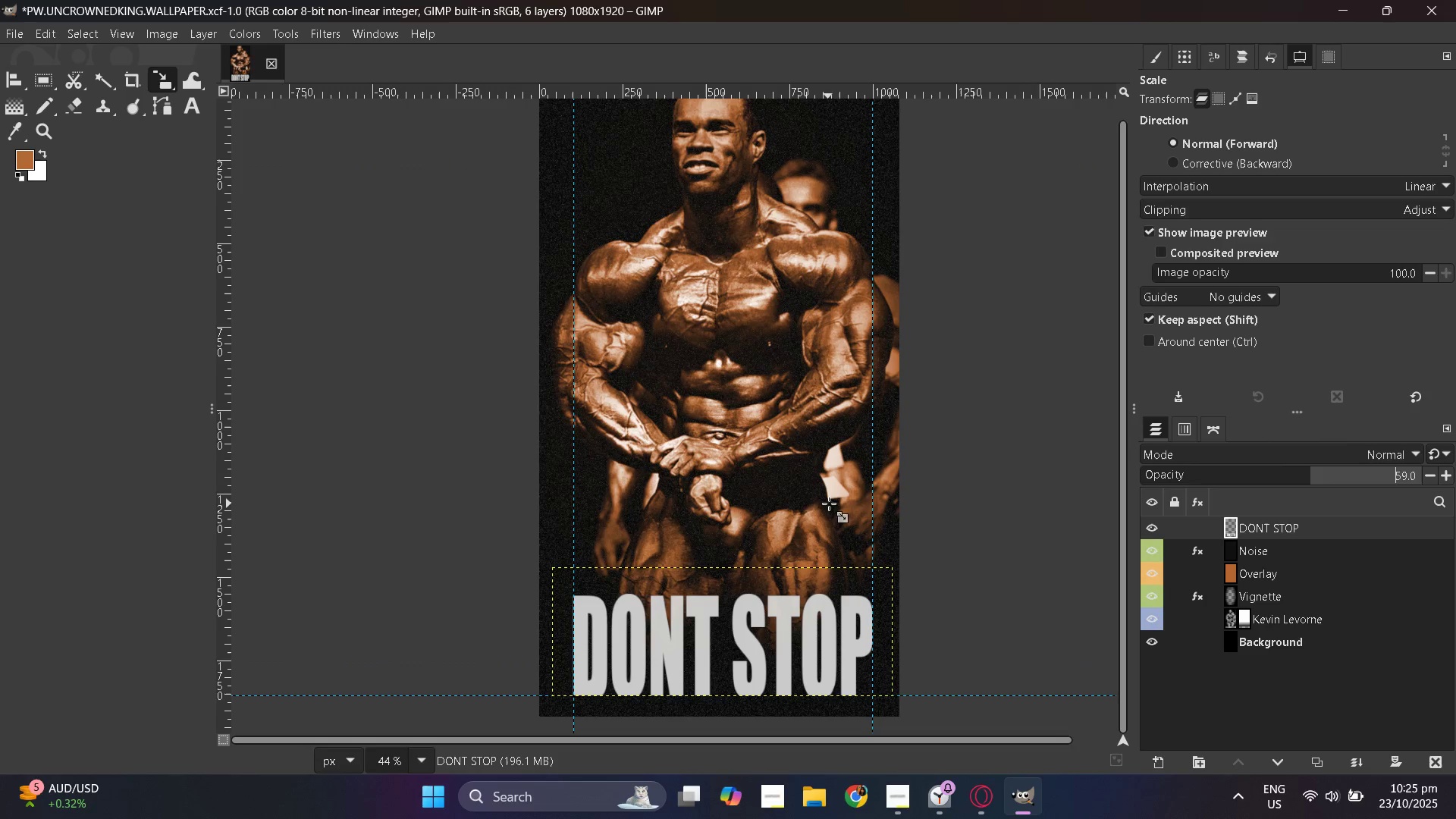 
hold_key(key=ControlLeft, duration=0.41)
scroll: coordinate [739, 493], scroll_direction: down, amount: 4.0
 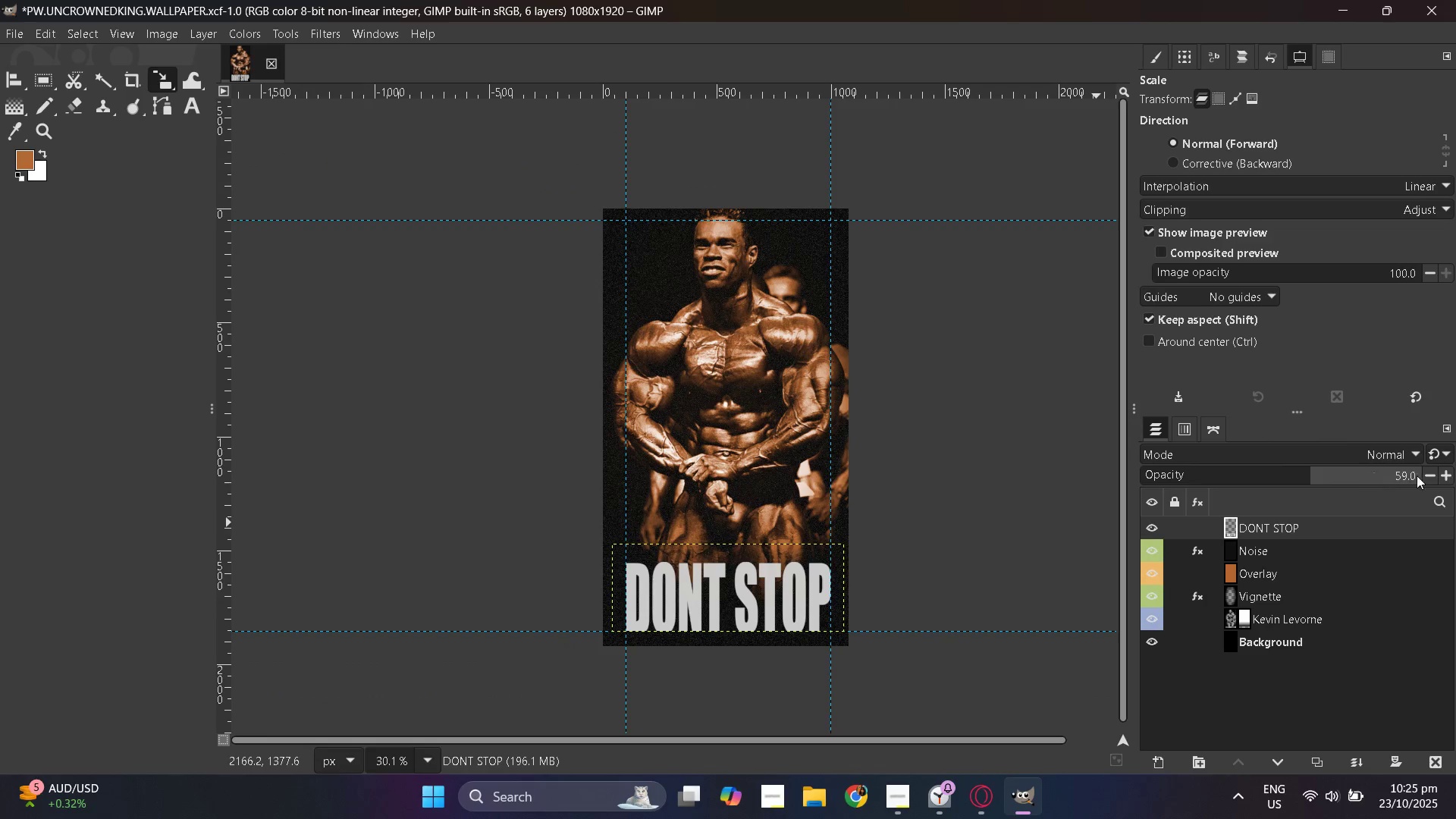 
left_click([1447, 476])
 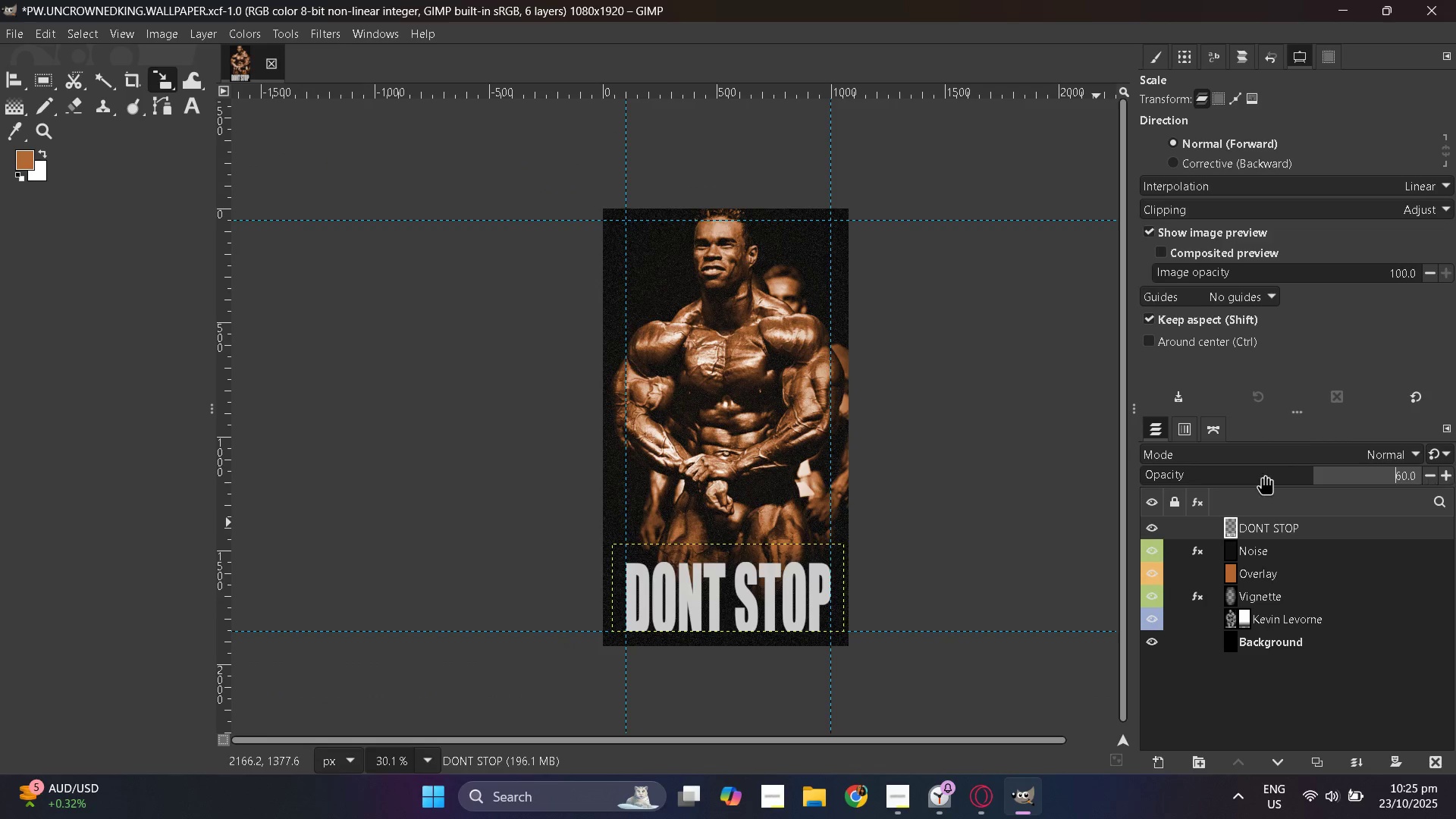 
hold_key(key=ControlLeft, duration=0.8)
scroll: coordinate [613, 529], scroll_direction: up, amount: 4.0
 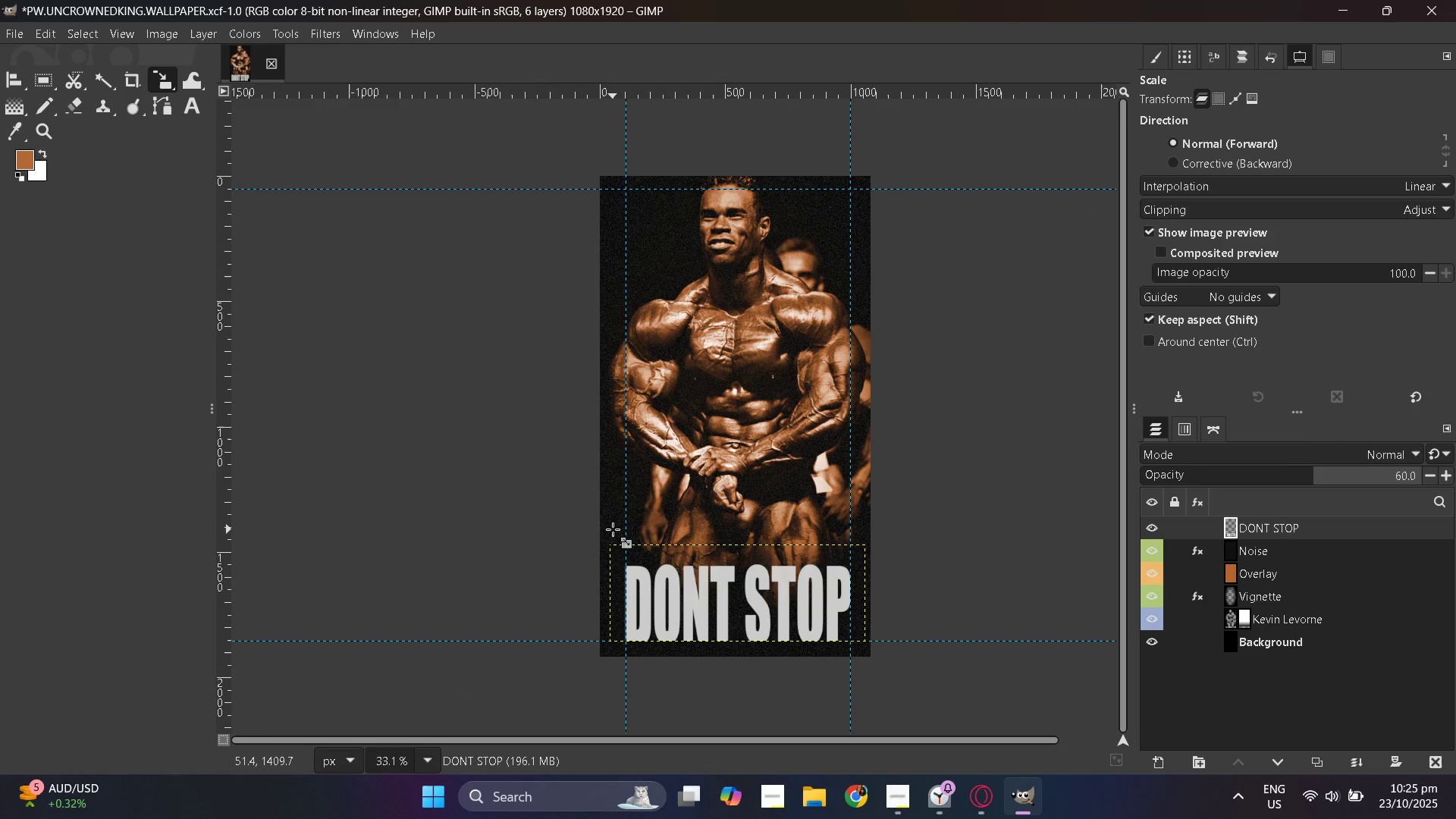 
key(Control+S)
 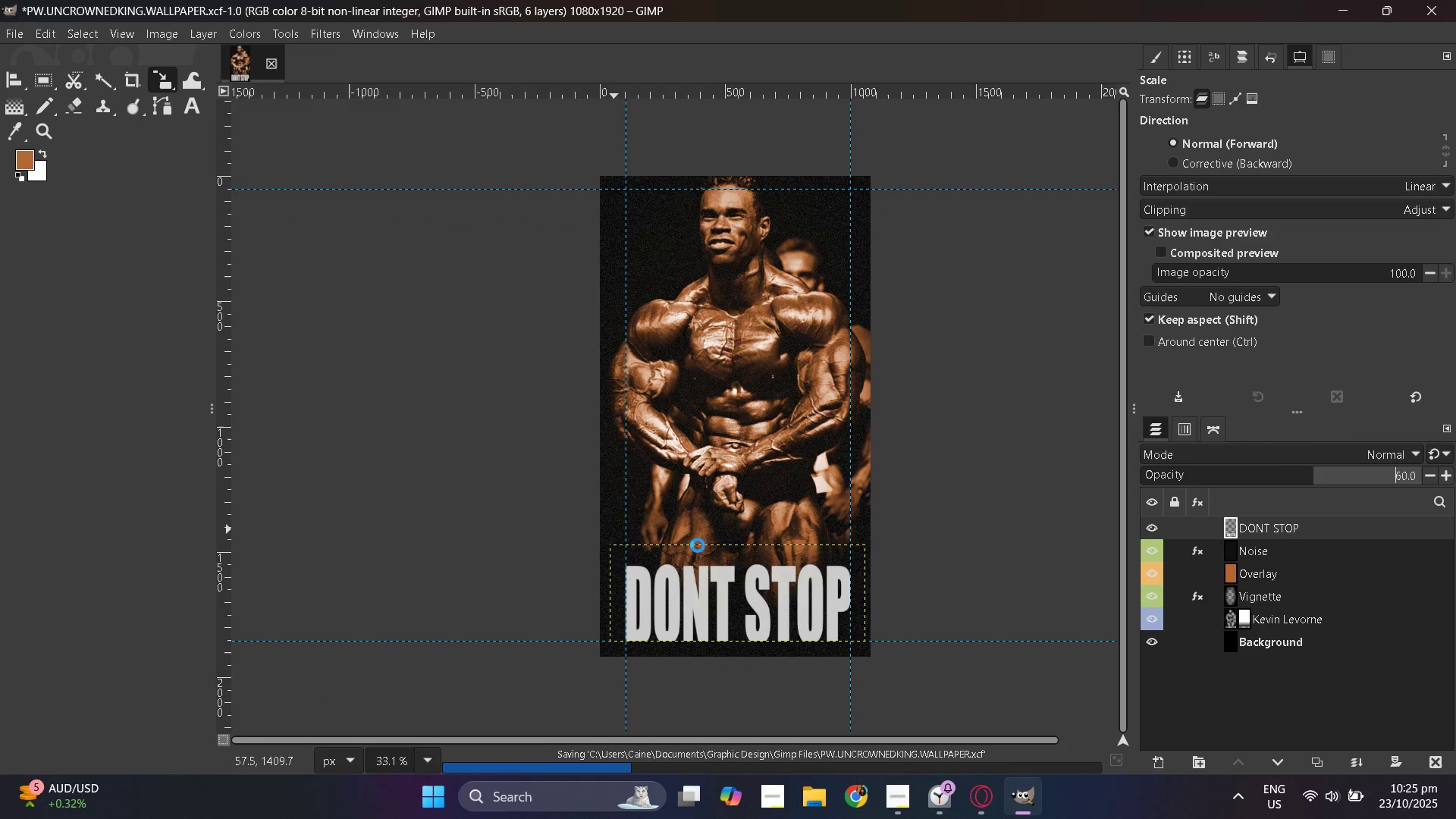 
scroll: coordinate [720, 554], scroll_direction: up, amount: 3.0
 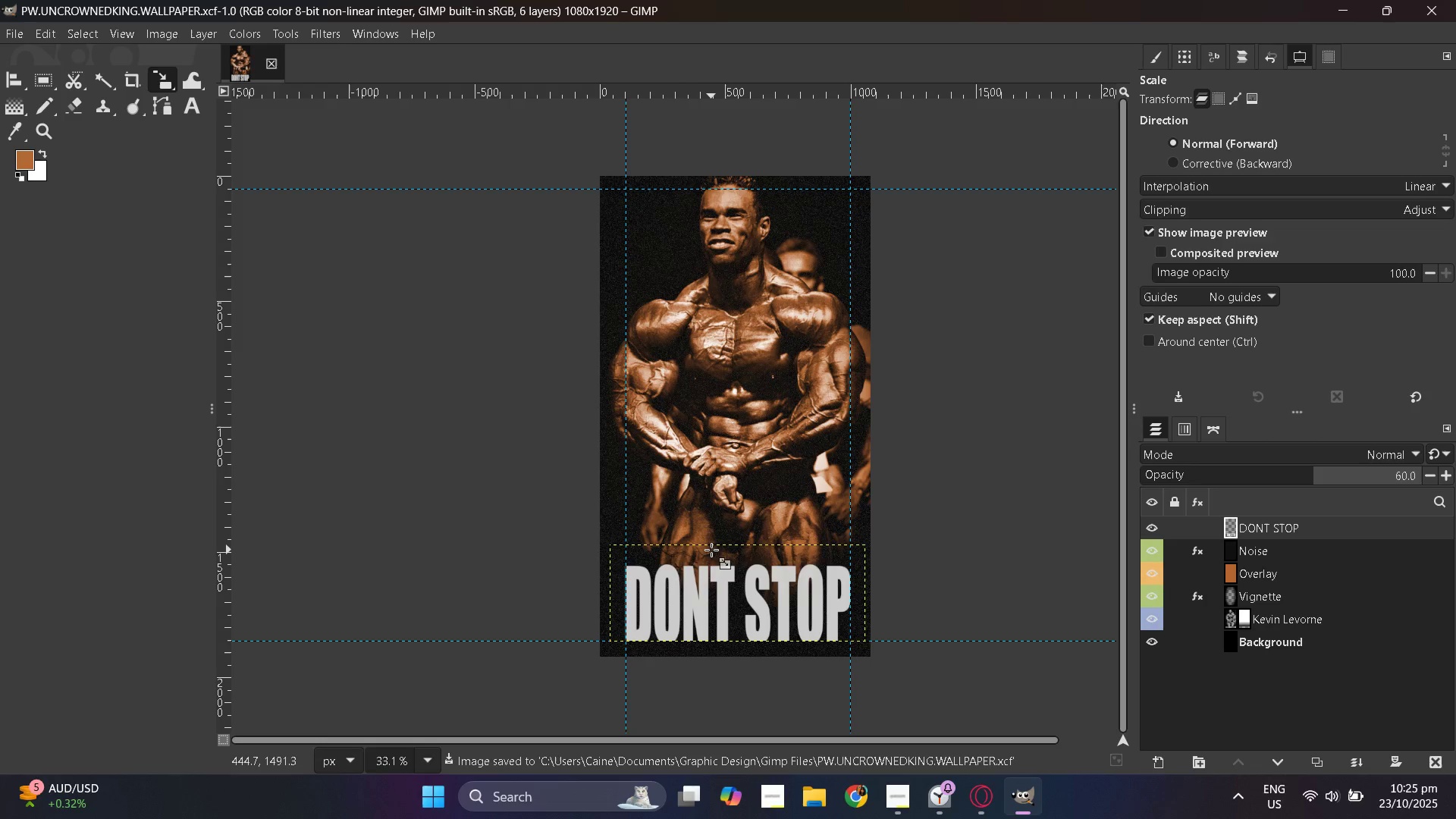 
key(Control+ControlLeft)
 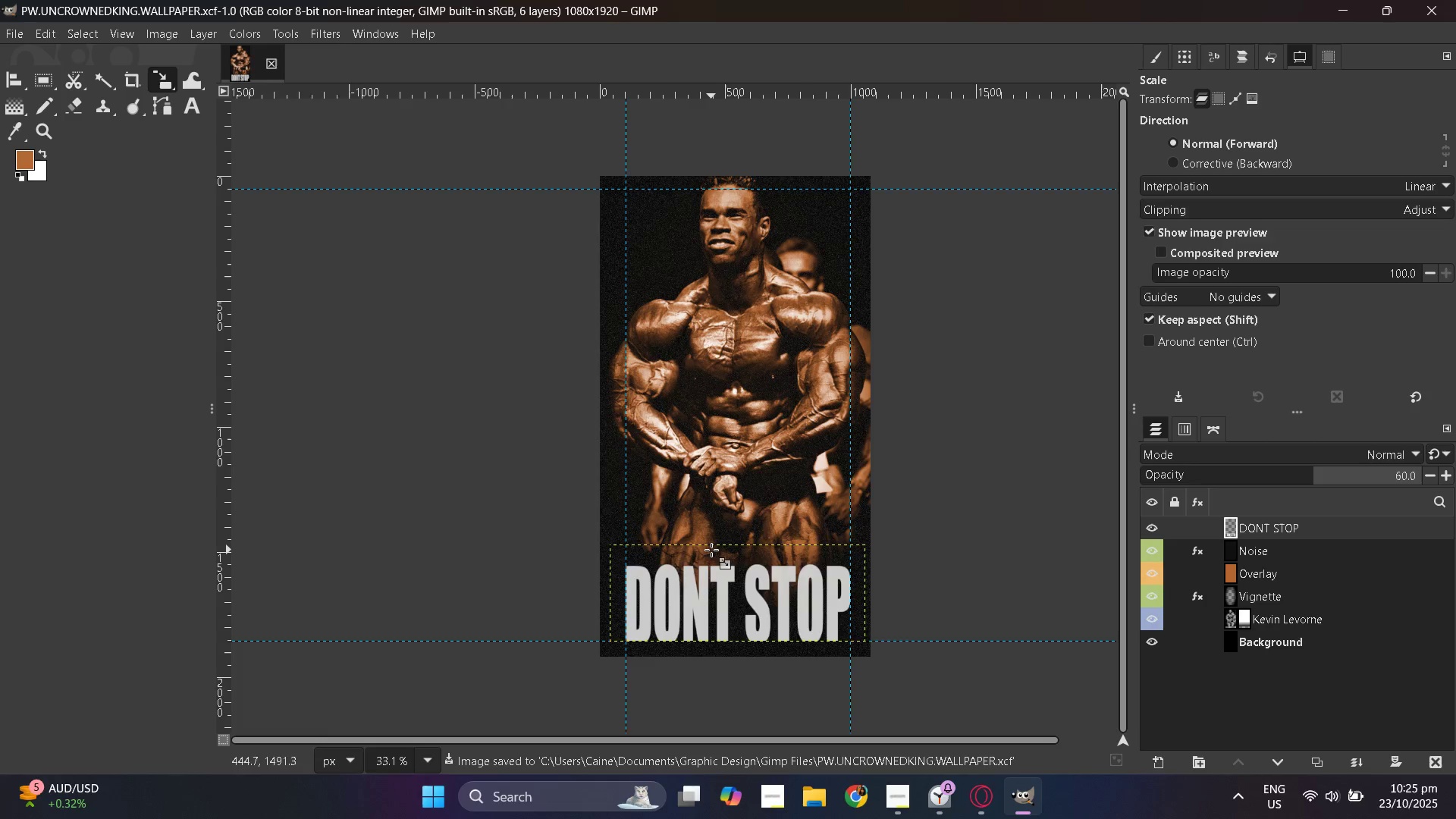 
scroll: coordinate [711, 550], scroll_direction: up, amount: 3.0
 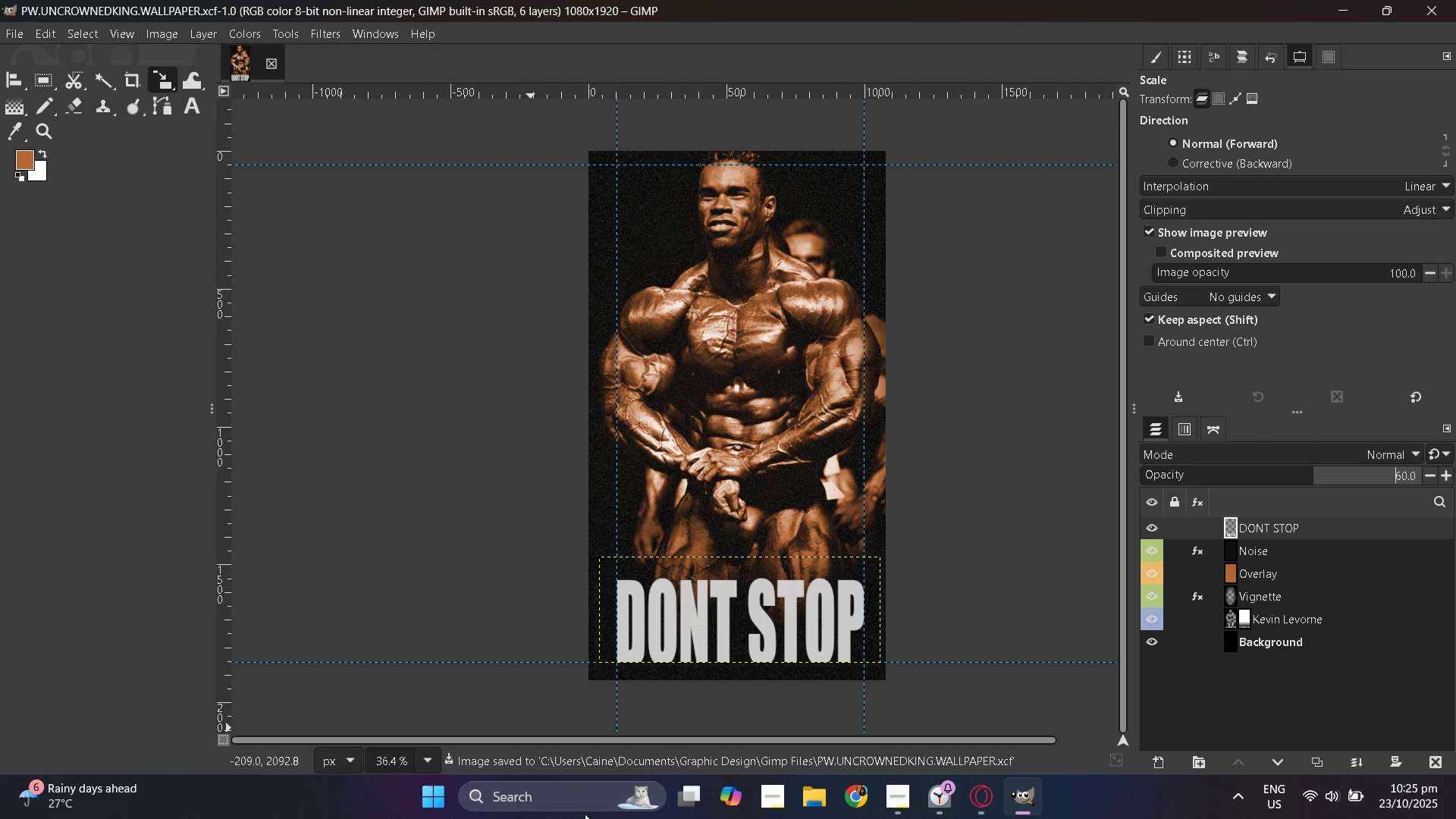 
wait(7.33)
 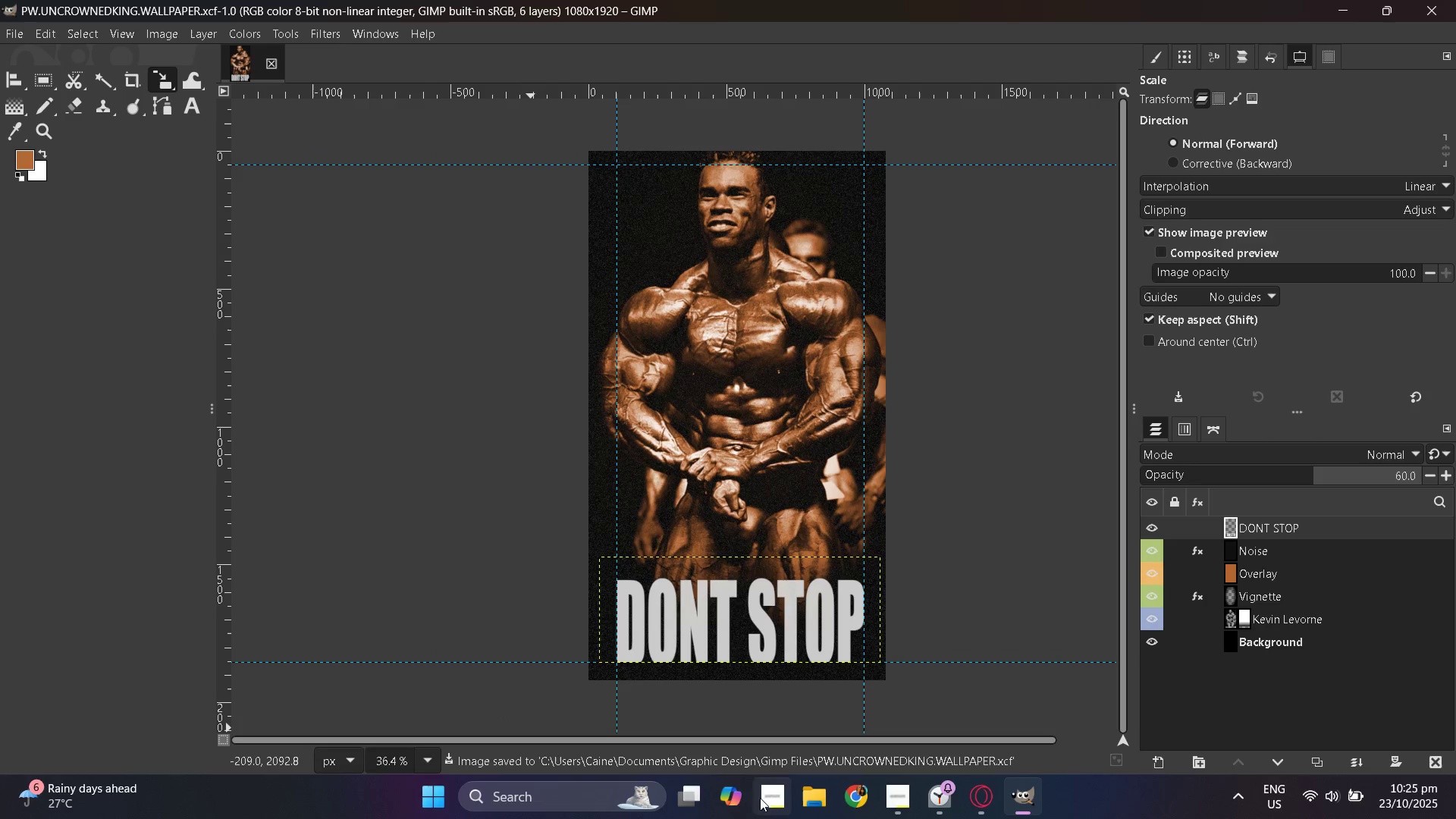 
mouse_move([542, 791])
 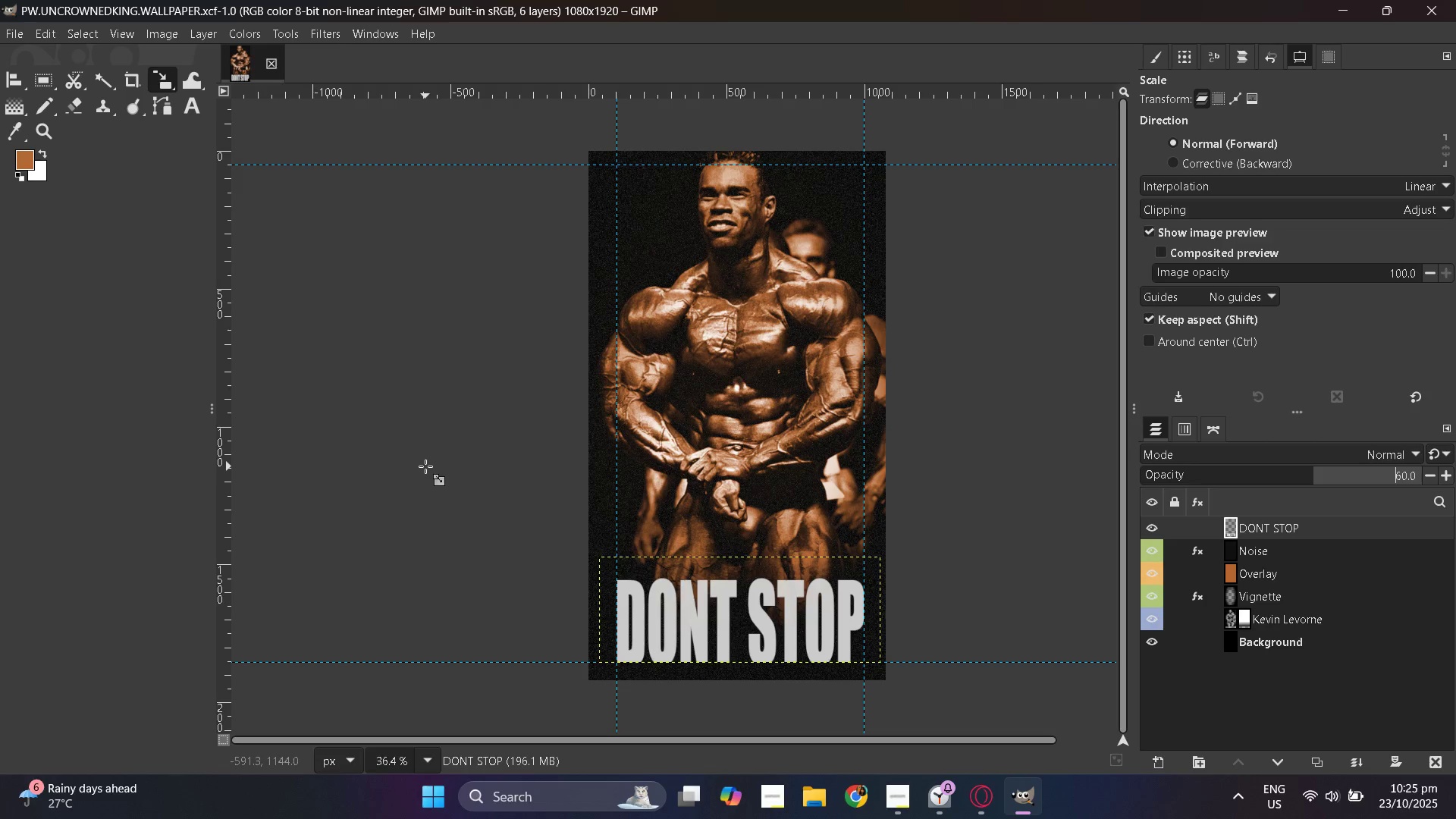 
key(PrintScreen)
 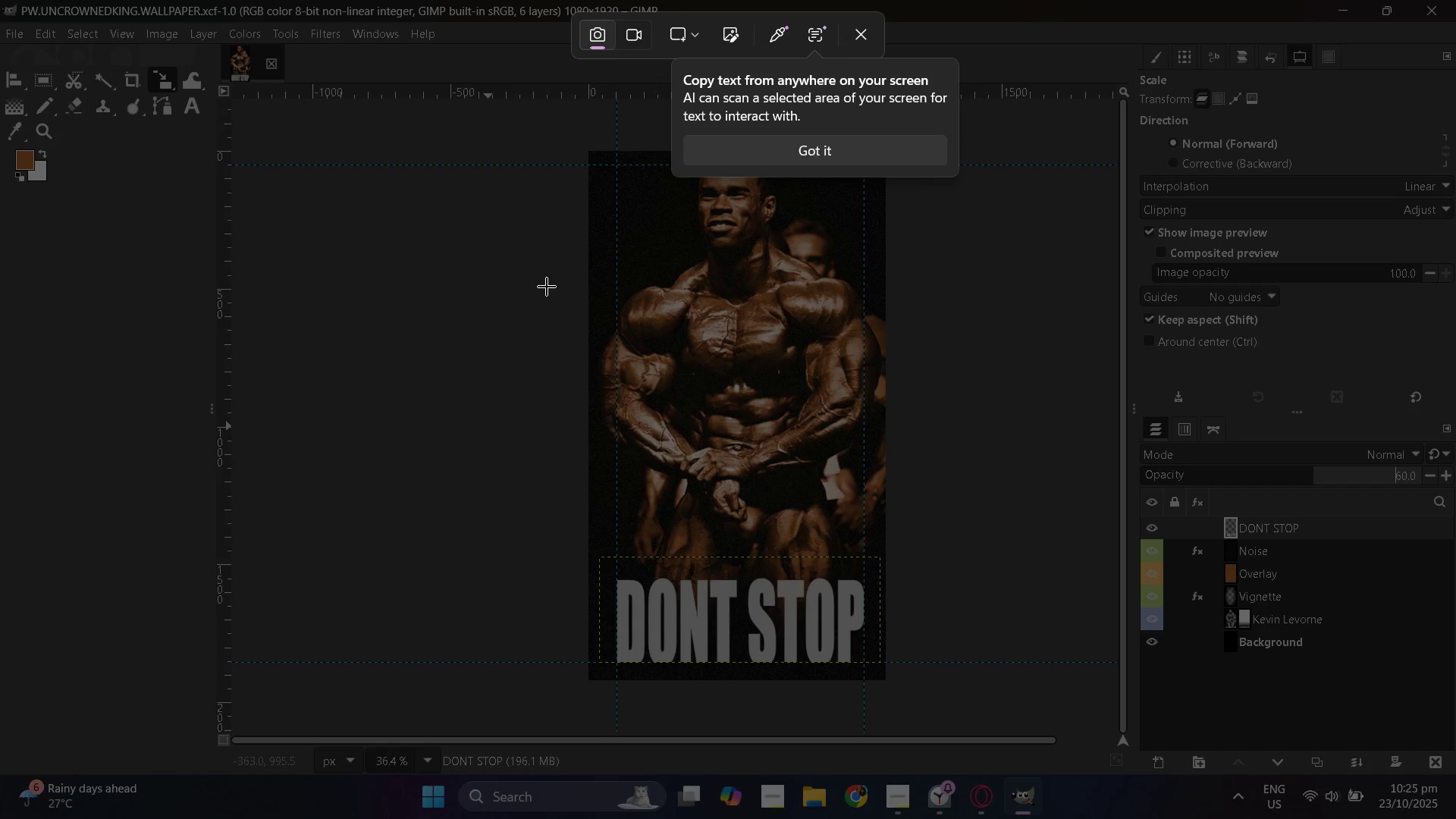 
left_click_drag(start_coordinate=[585, 145], to_coordinate=[893, 685])
 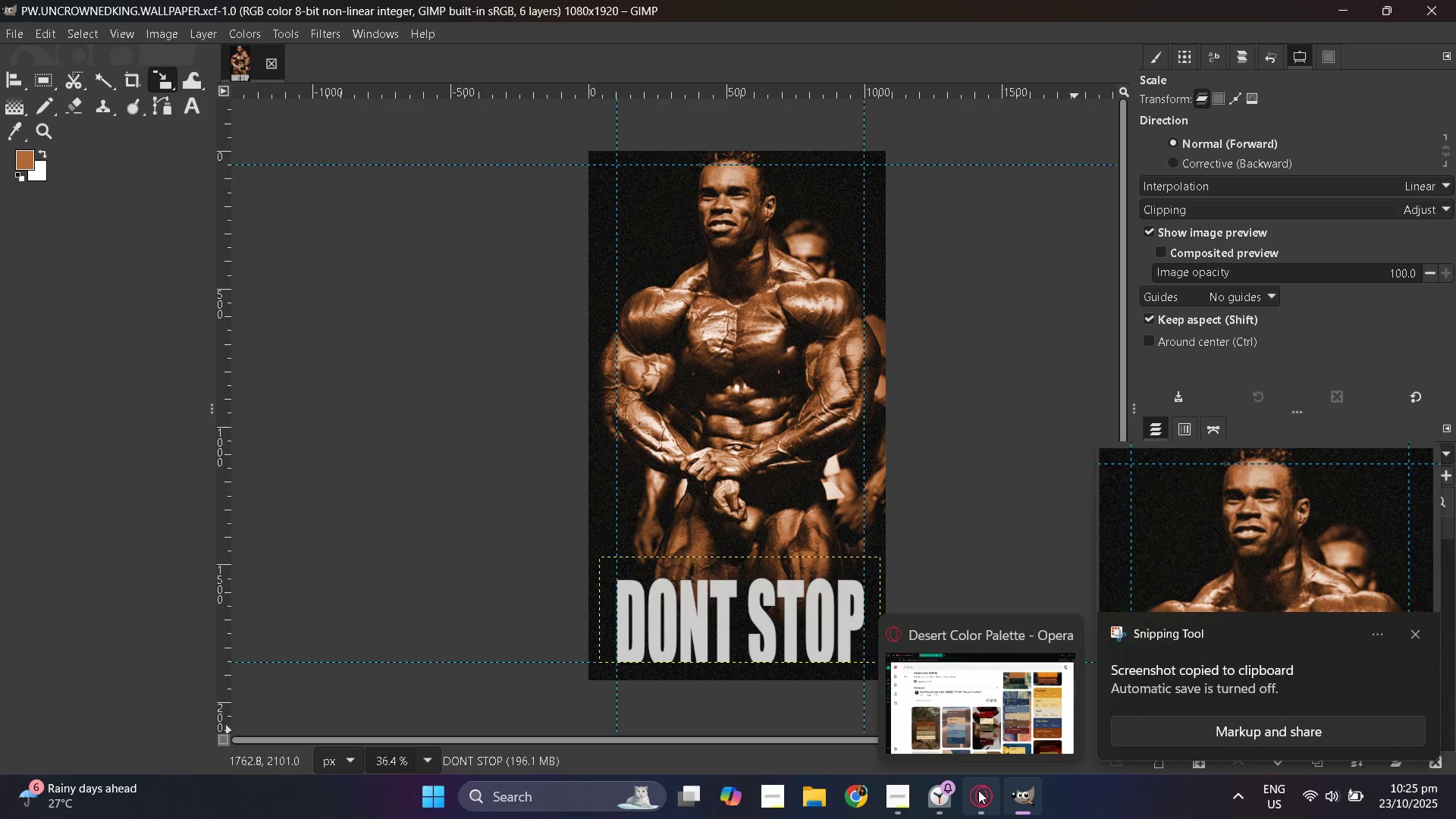 
left_click([978, 791])
 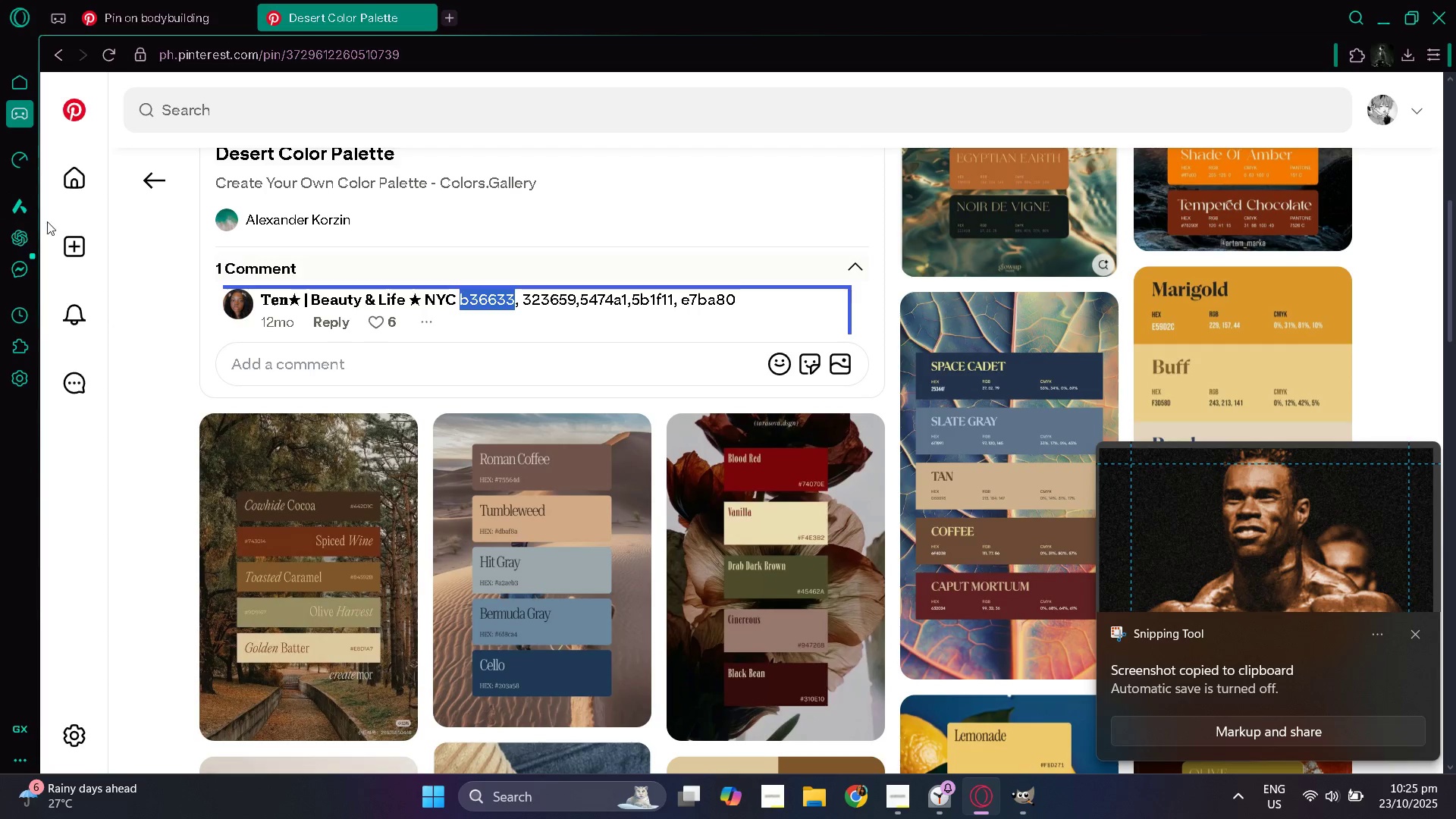 
left_click([20, 232])
 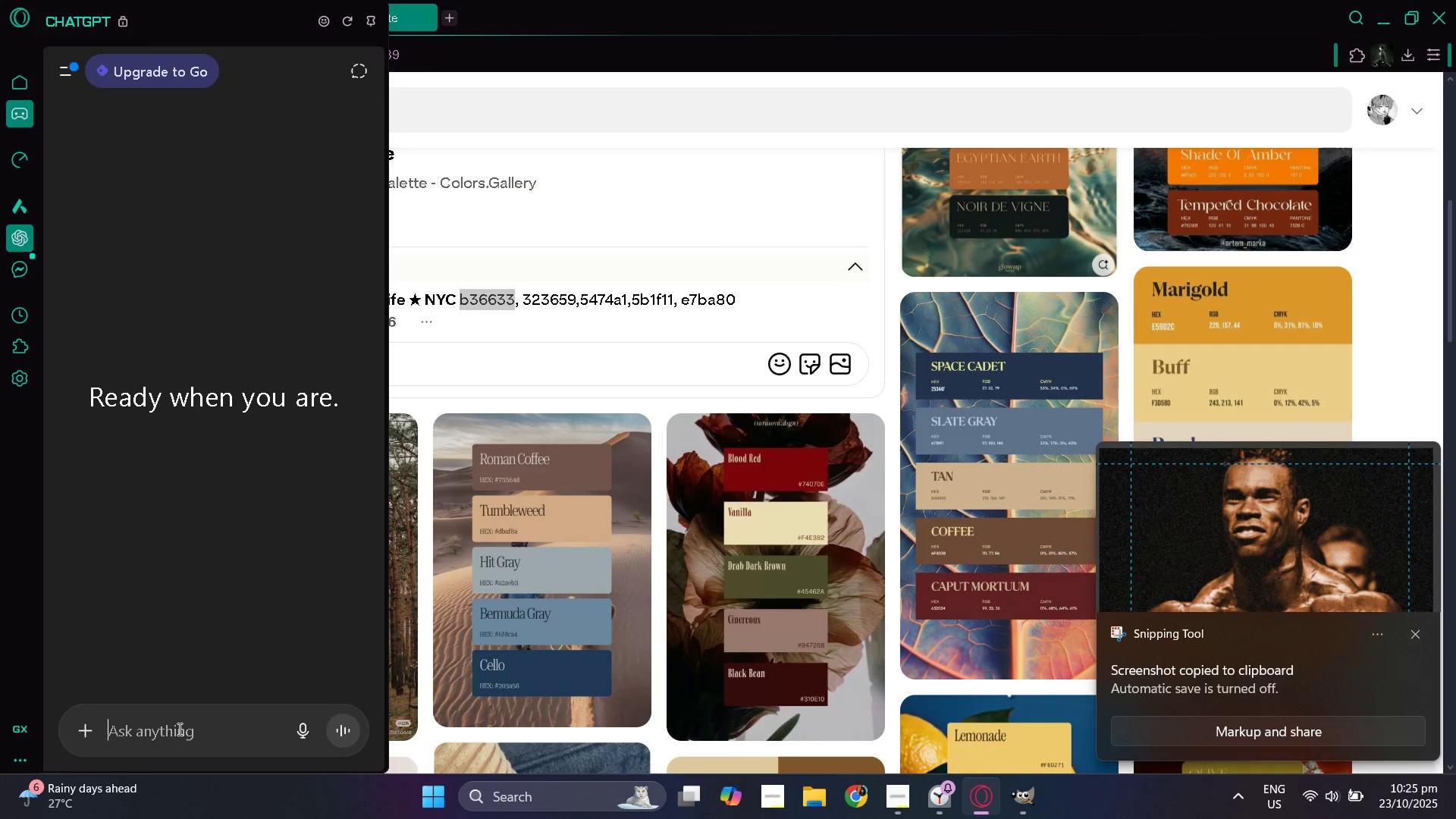 
key(Control+V)
 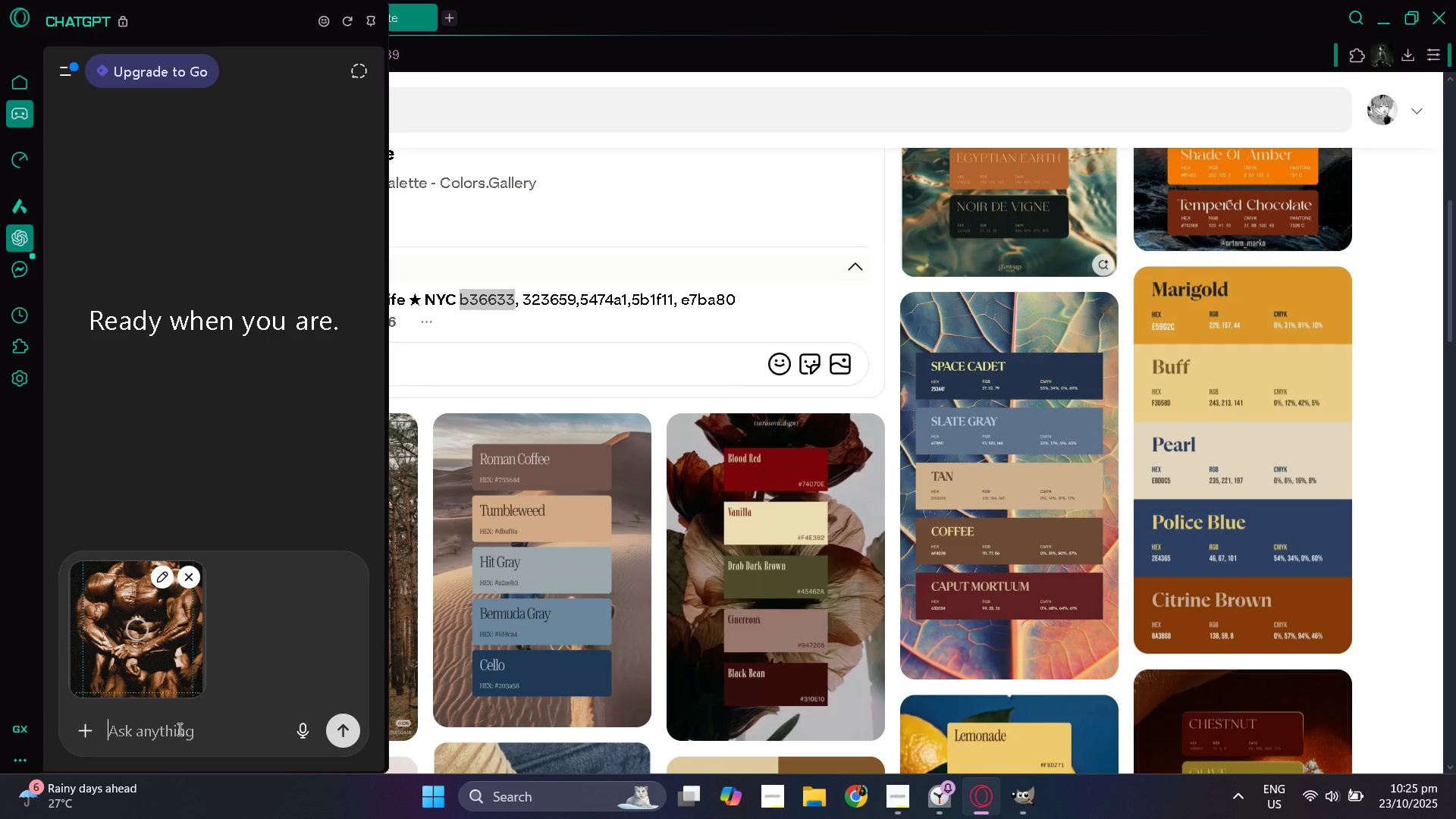 
type(What can I)
key(Backspace)
 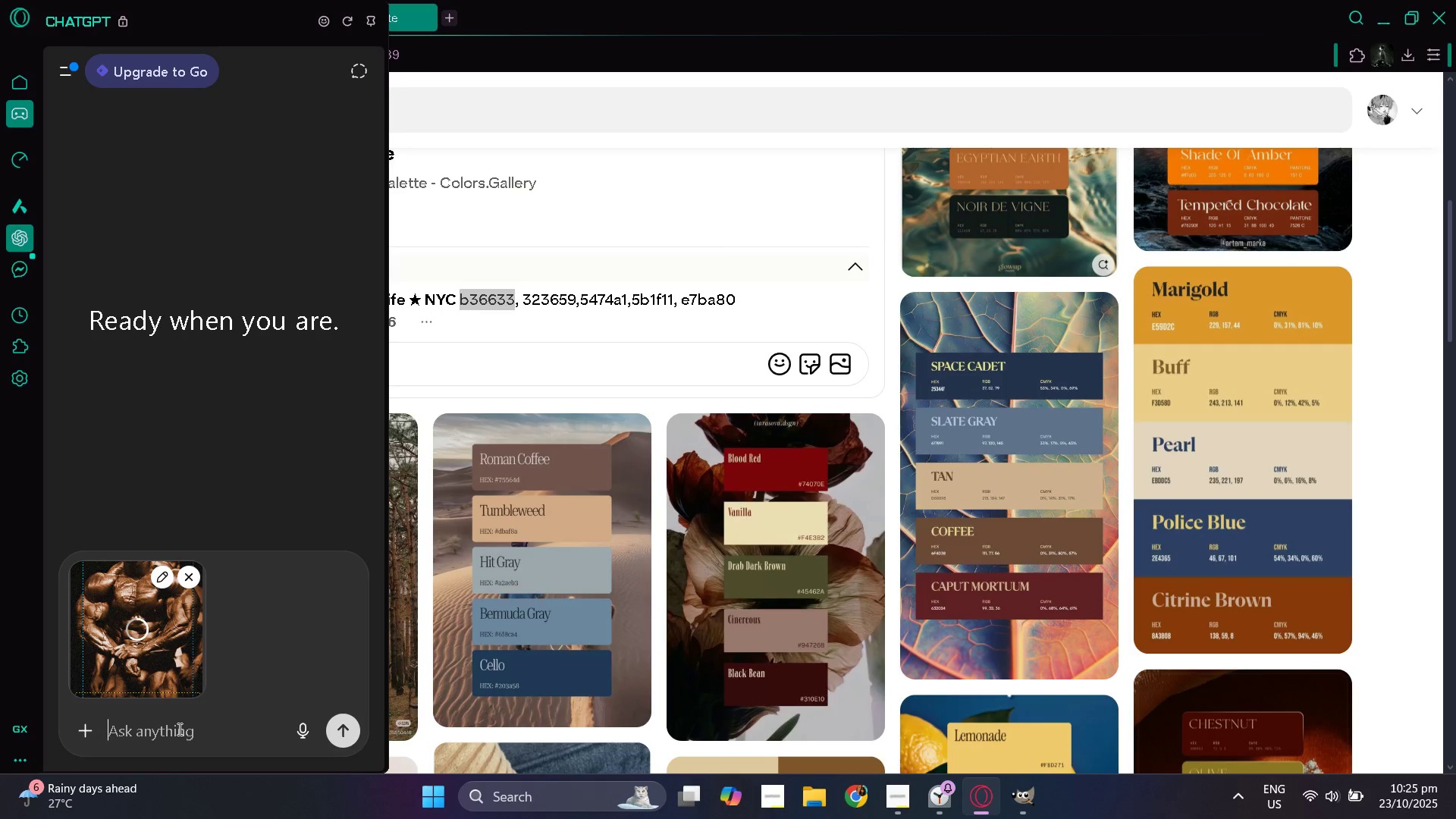 
 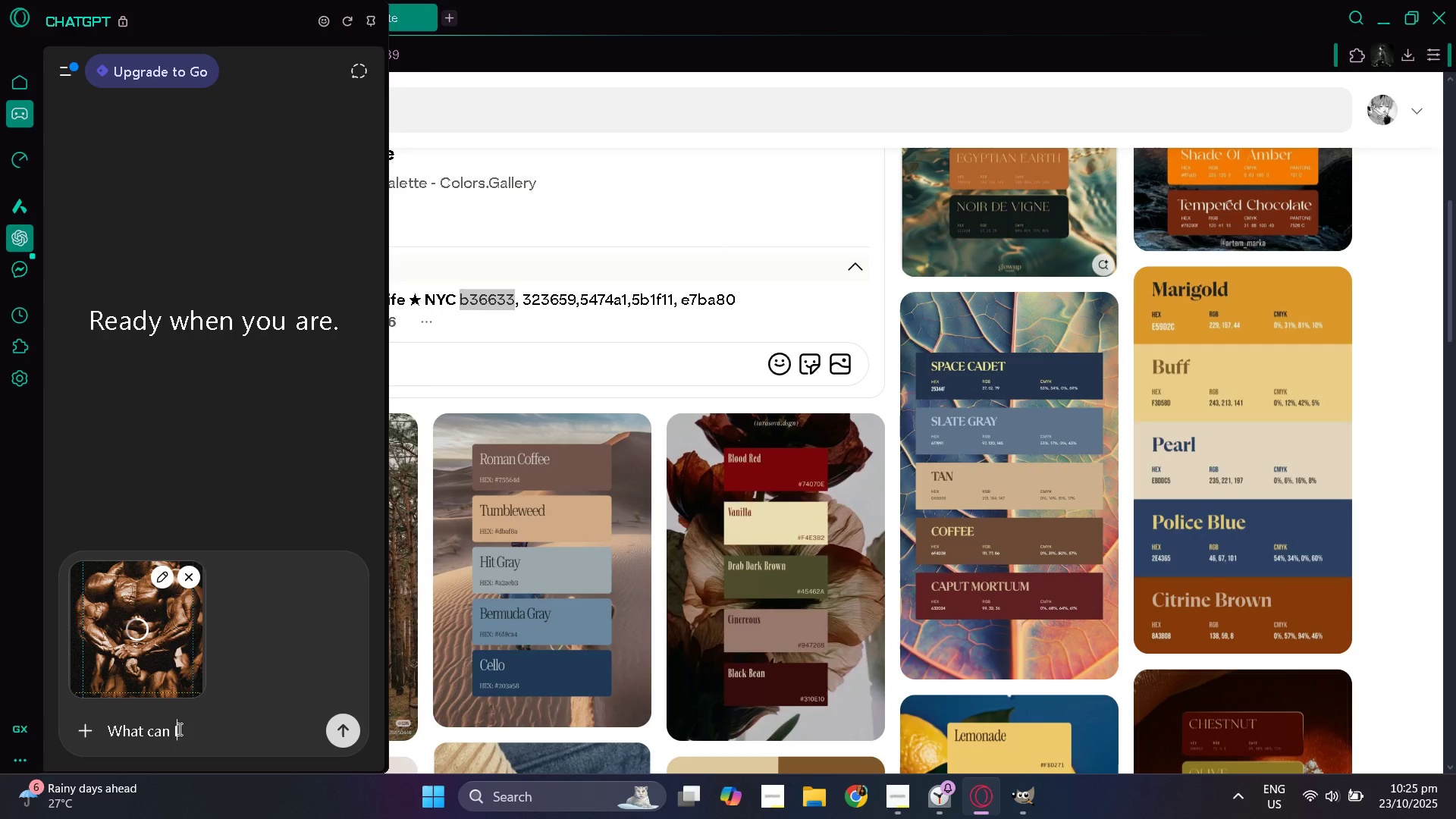 
key(Control+ControlLeft)
 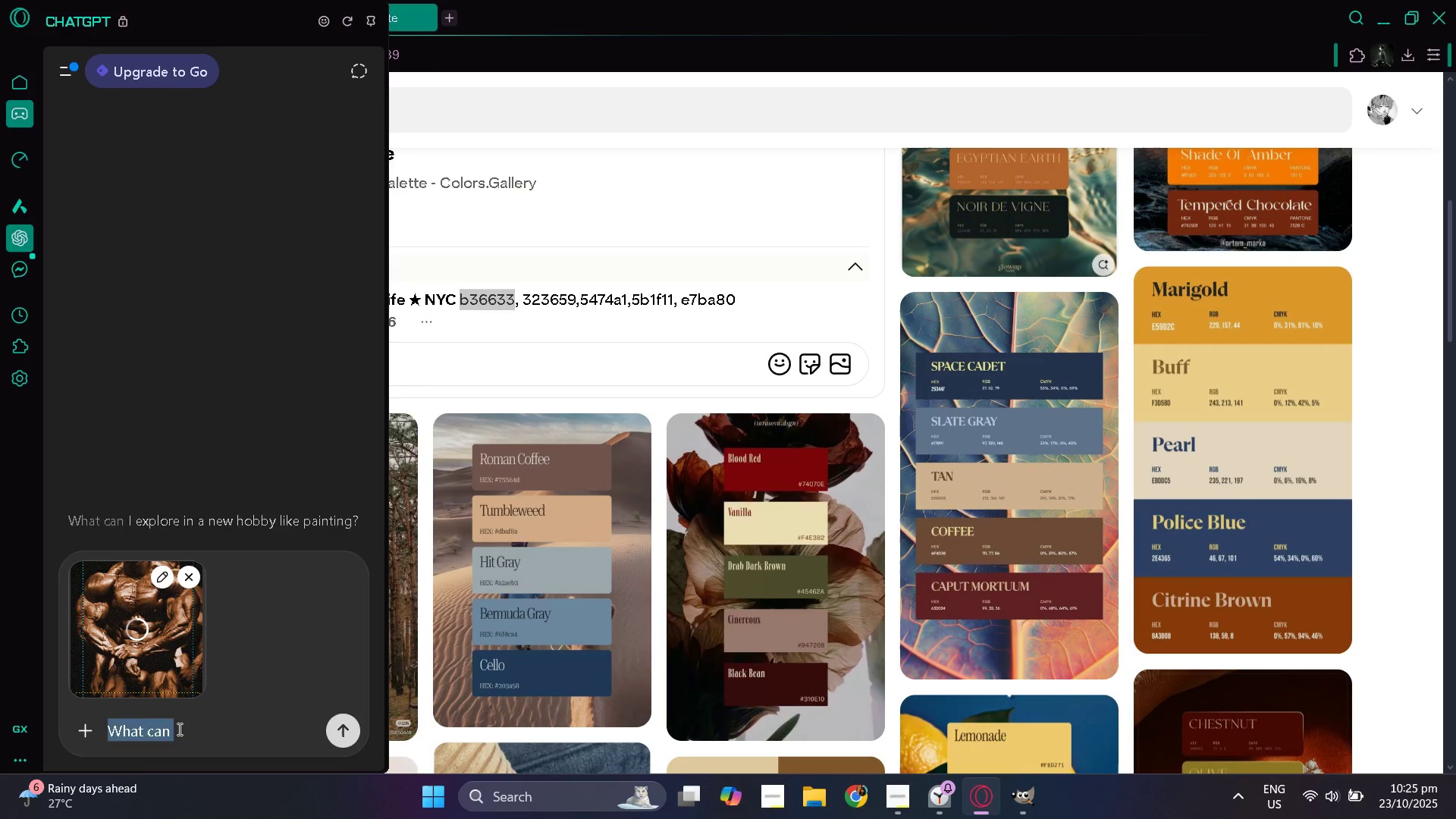 
key(Control+A)
 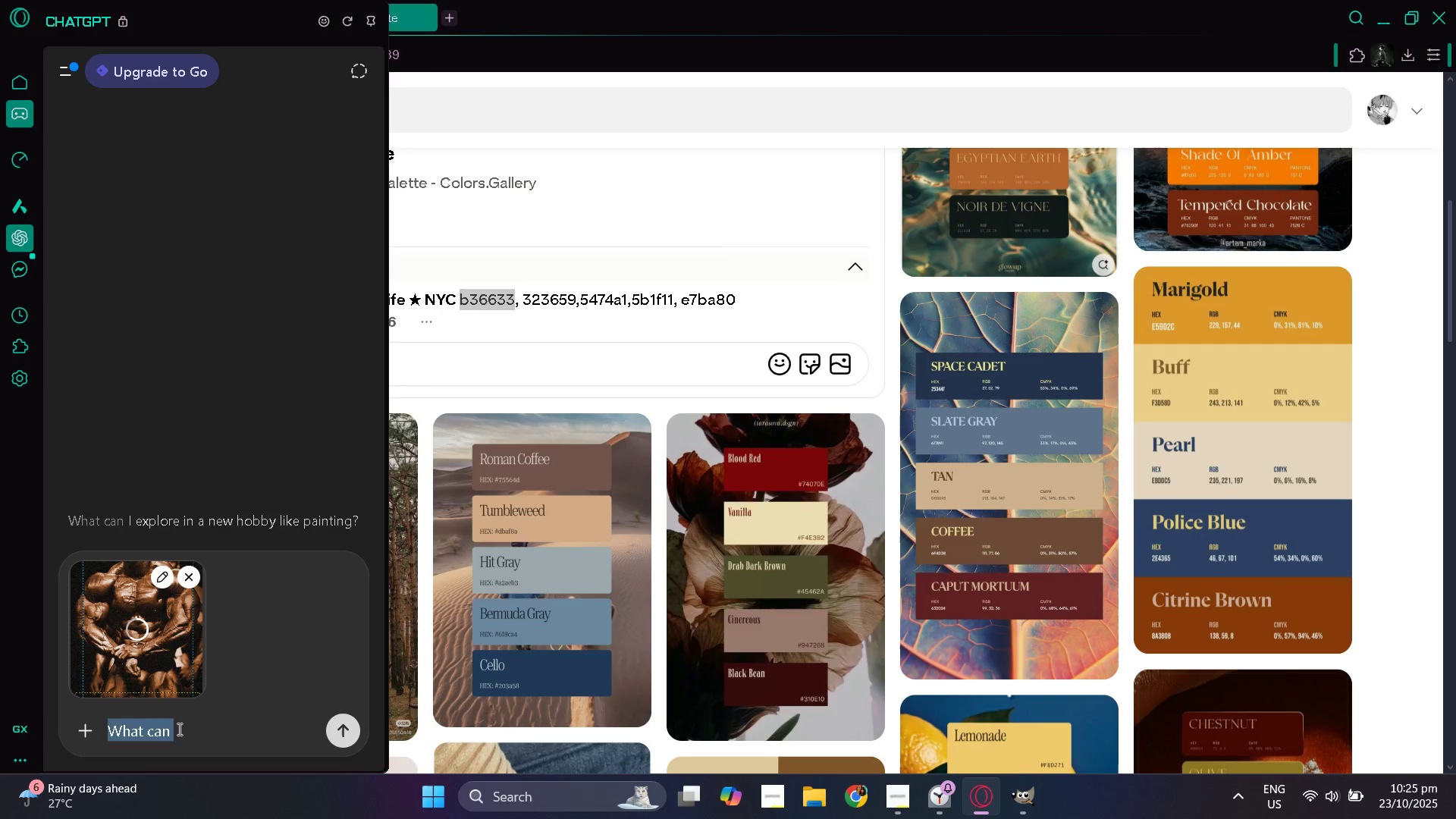 
key(Control+Backspace)
 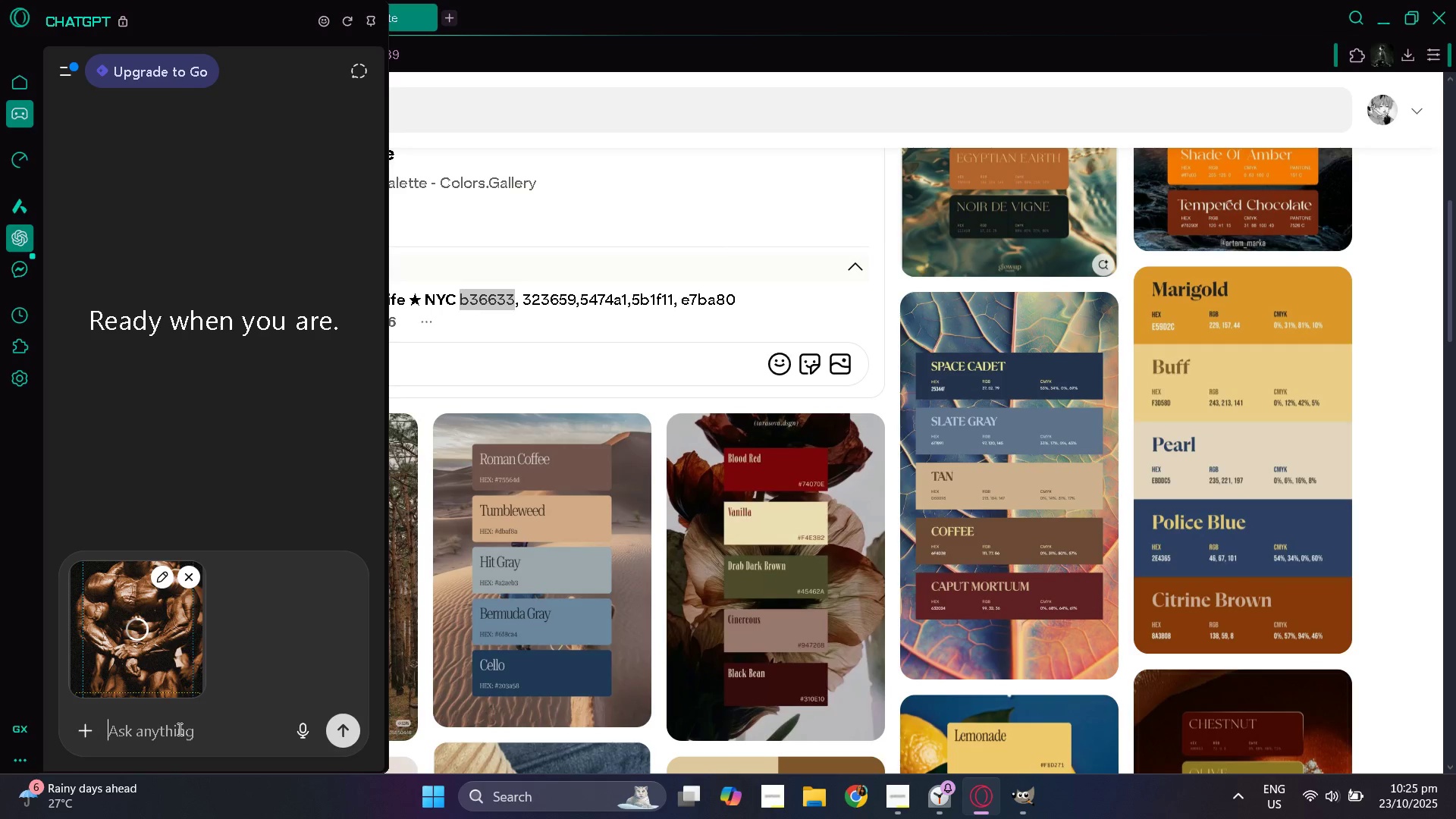 
hold_key(key=ShiftLeft, duration=1.5)
 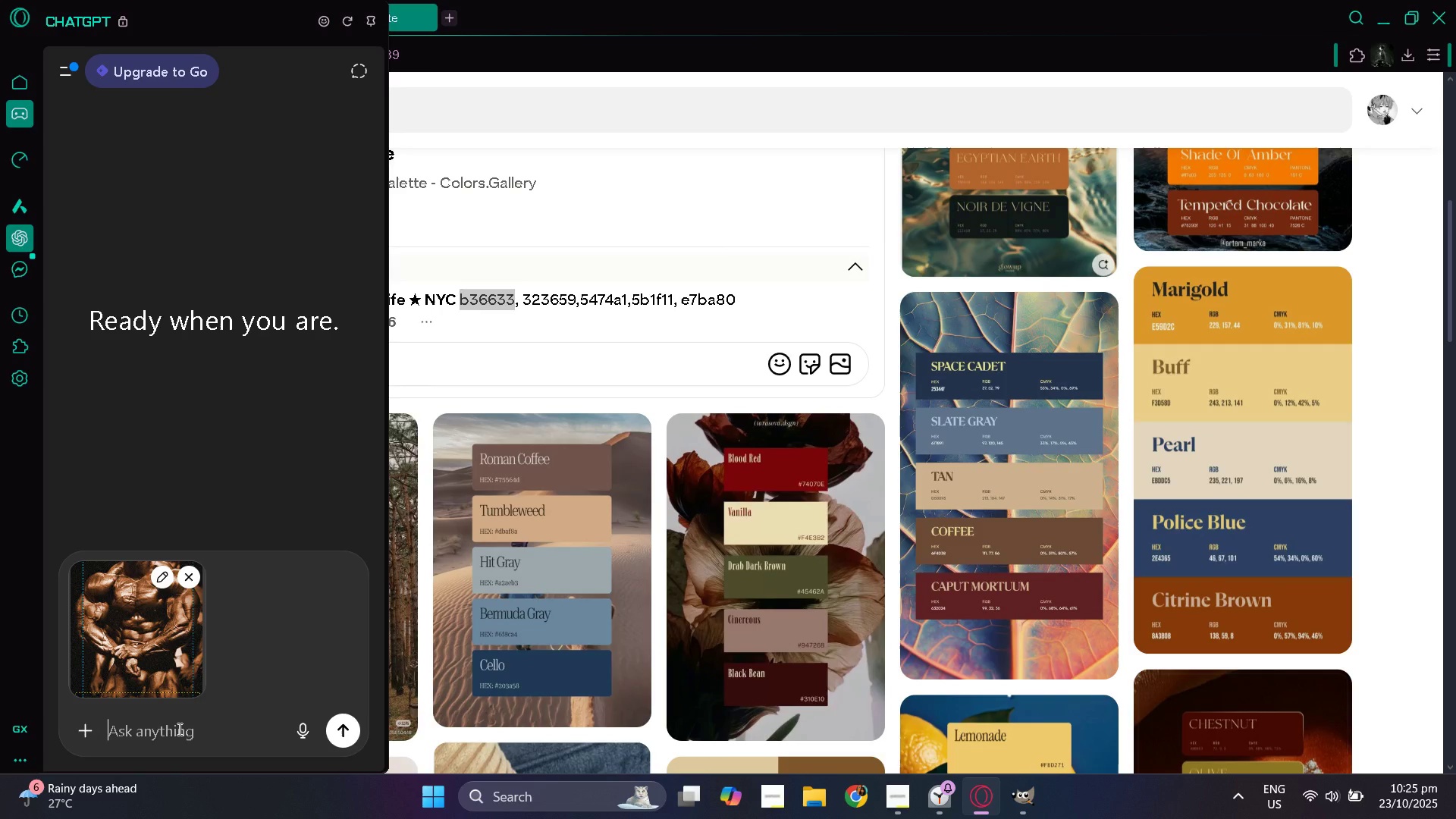 
hold_key(key=ShiftLeft, duration=0.73)
 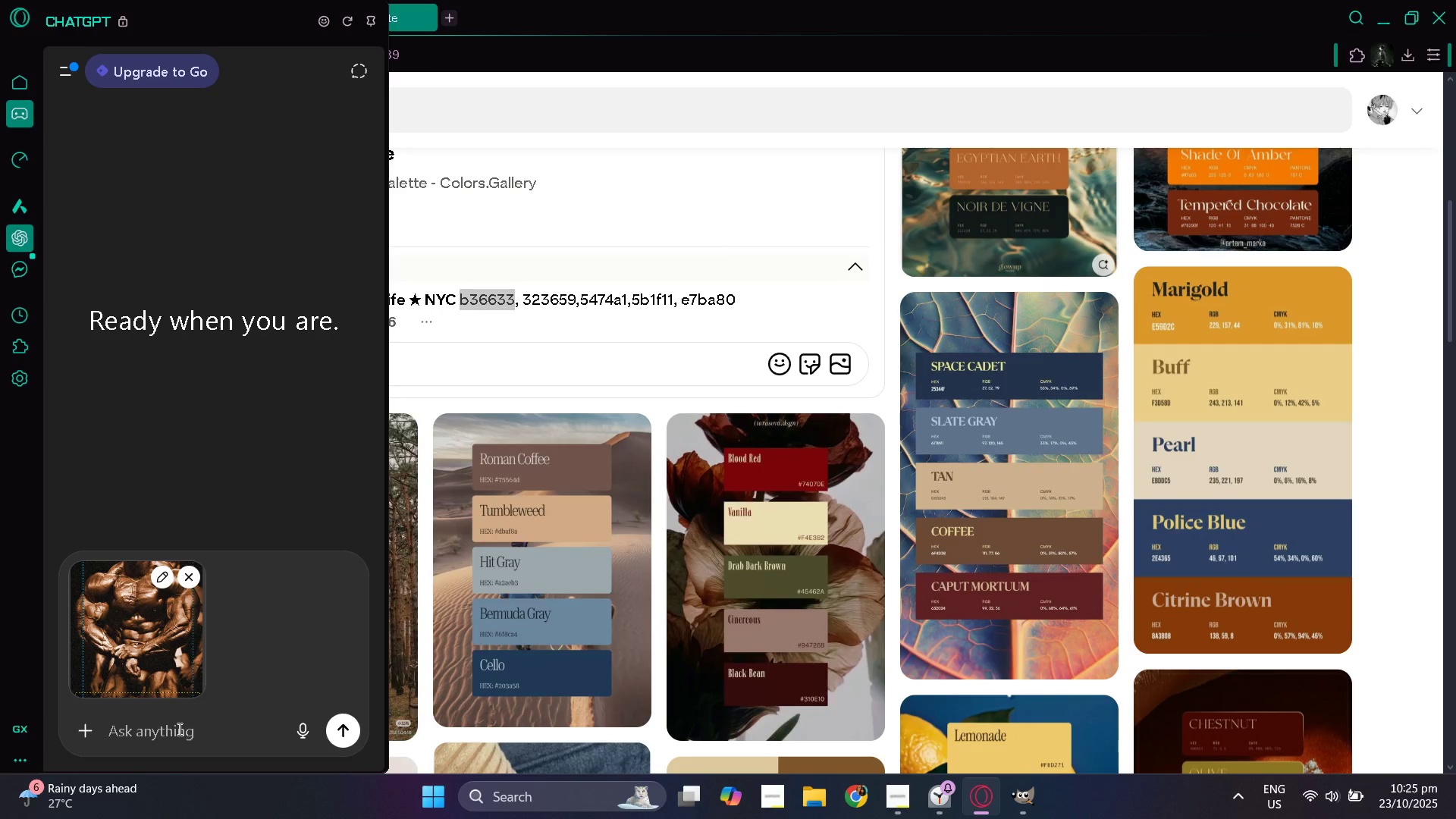 
type(Wh)
key(Backspace)
key(Backspace)
key(Backspace)
type(you a )
key(Backspace)
type(re a p)
key(Backspace)
type(professinal )
key(Backspace)
key(Backspace)
key(Backspace)
key(Backspace)
key(Backspace)
key(Backspace)
key(Backspace)
type(f)
key(Backspace)
key(Backspace)
type(fe)
key(Backspace)
key(Backspace)
type(essin)
key(Backspace)
key(Backspace)
type(ional des)
key(Backspace)
key(Backspace)
key(Backspace)
type(graphic s)
key(Backspace)
type(designer. What can)
 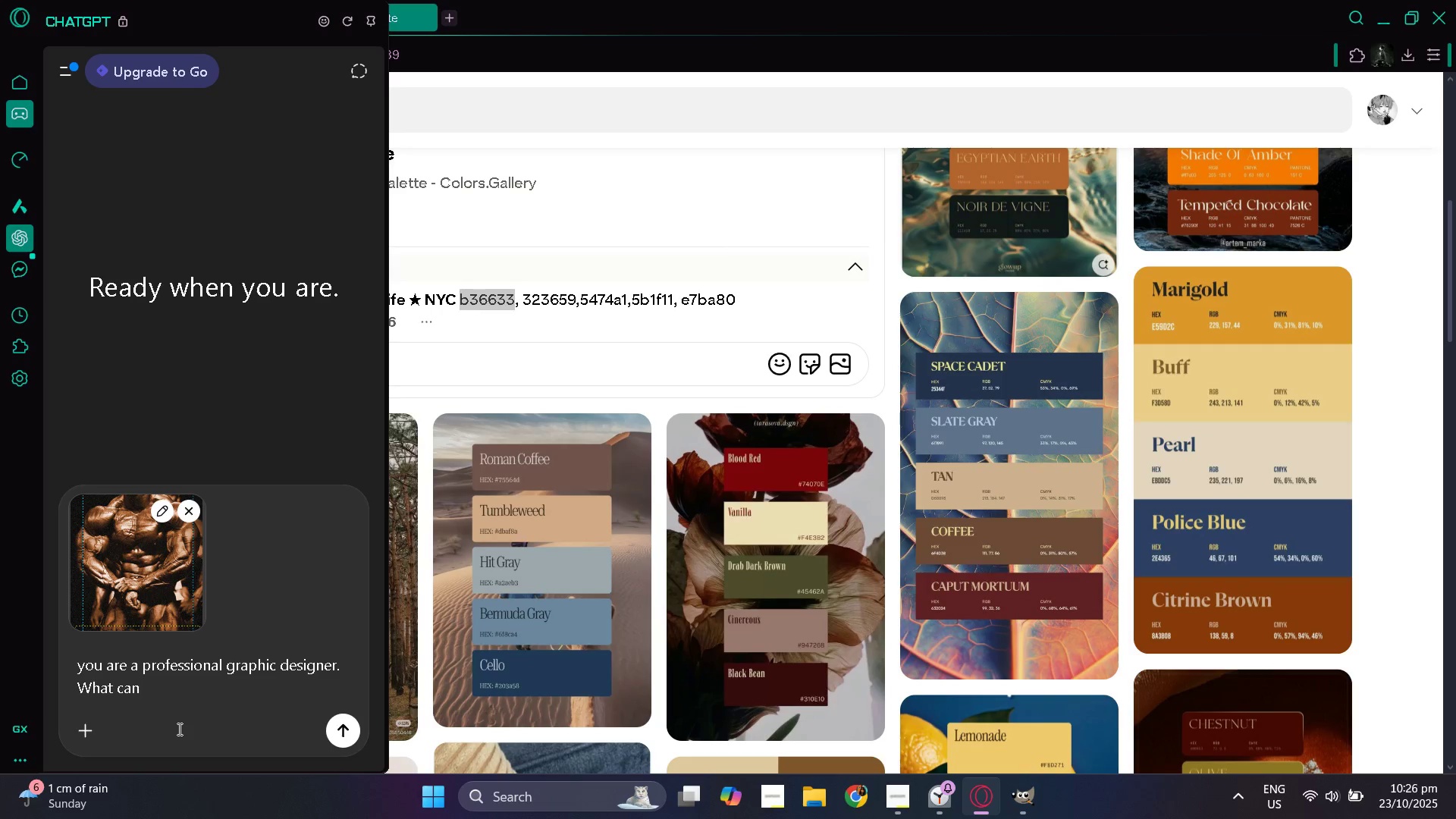 
key(ArrowUp)
 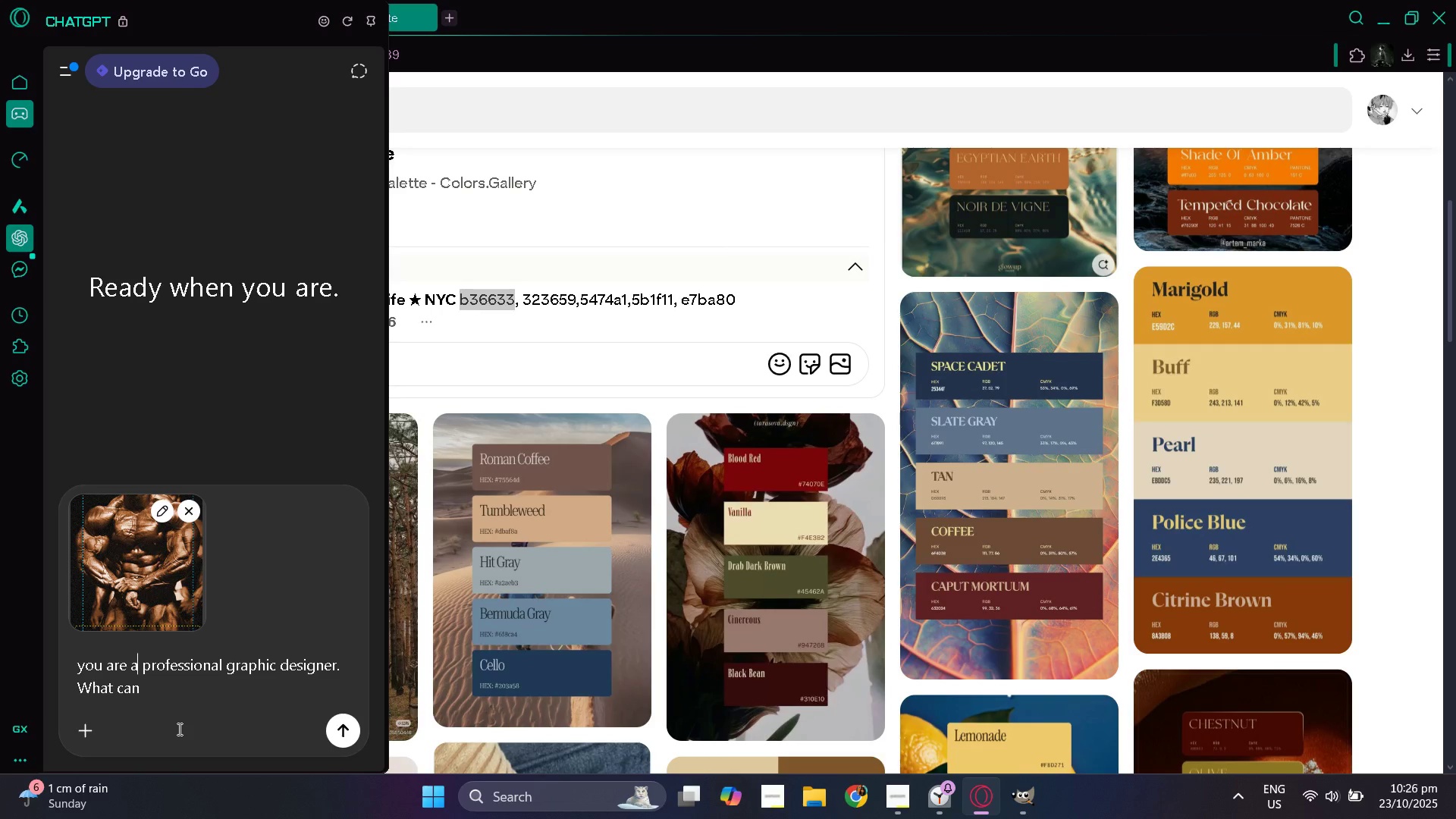 
hold_key(key=ArrowLeft, duration=0.66)
 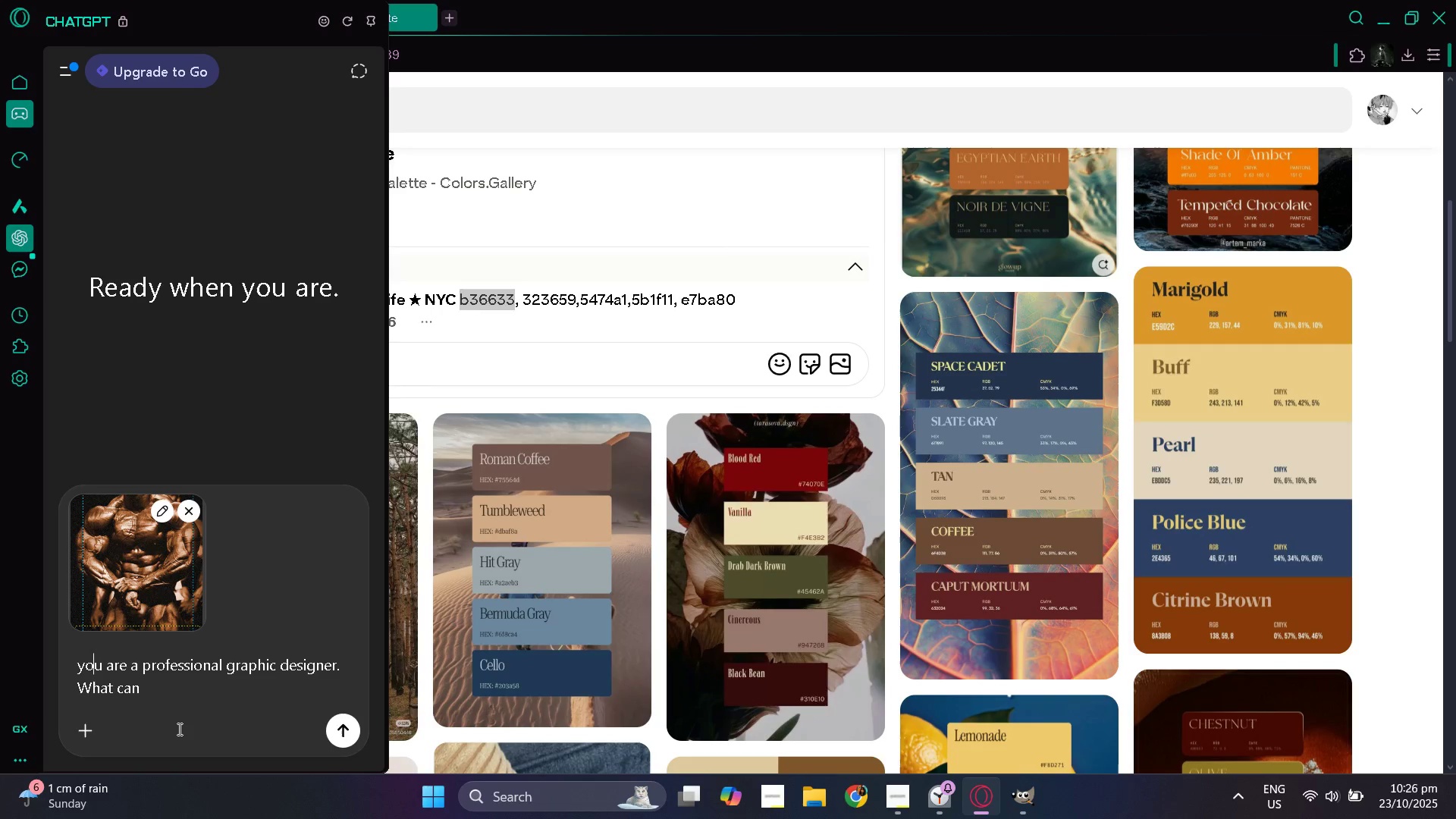 
key(ArrowLeft)
 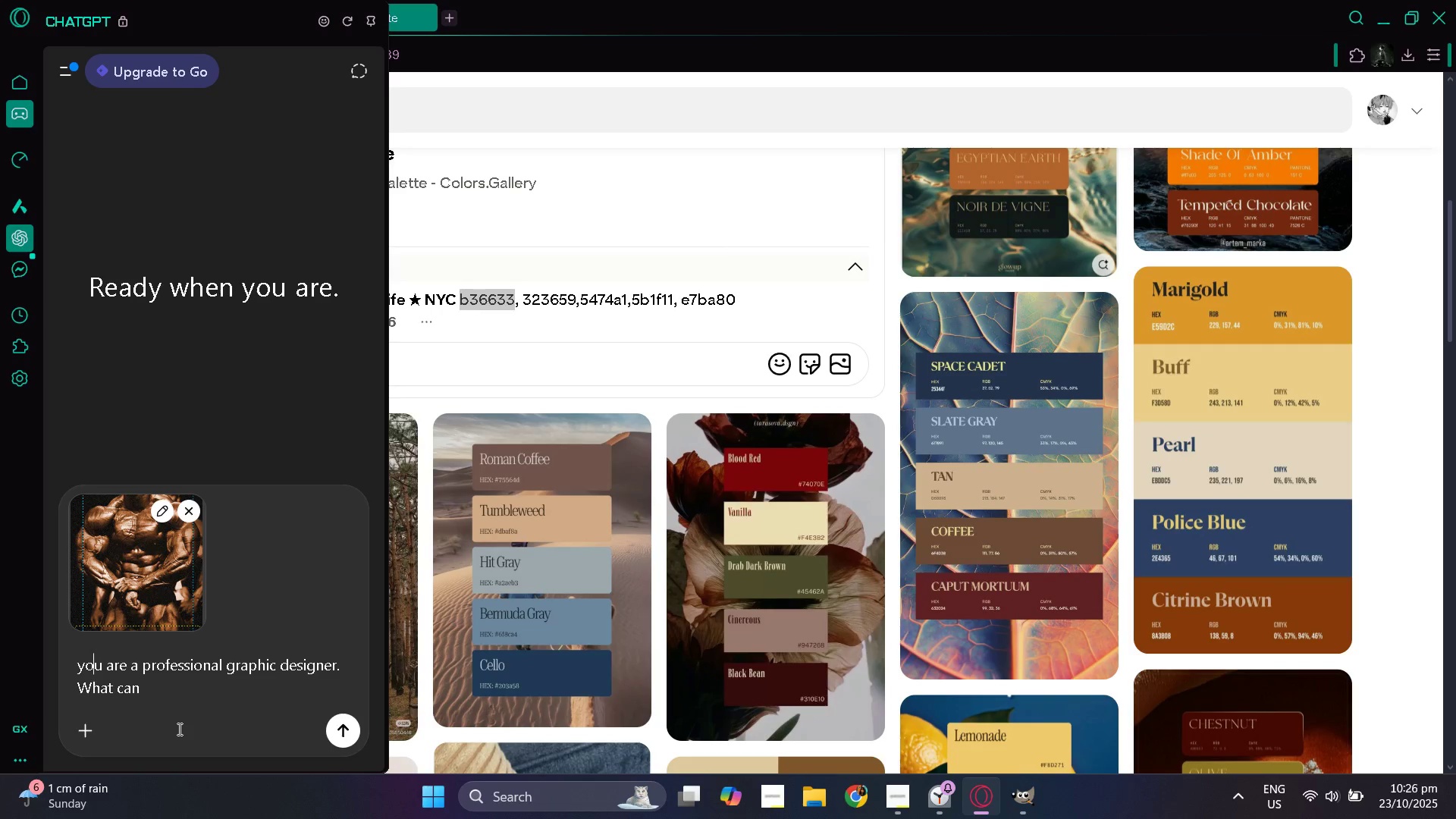 
key(ArrowLeft)
 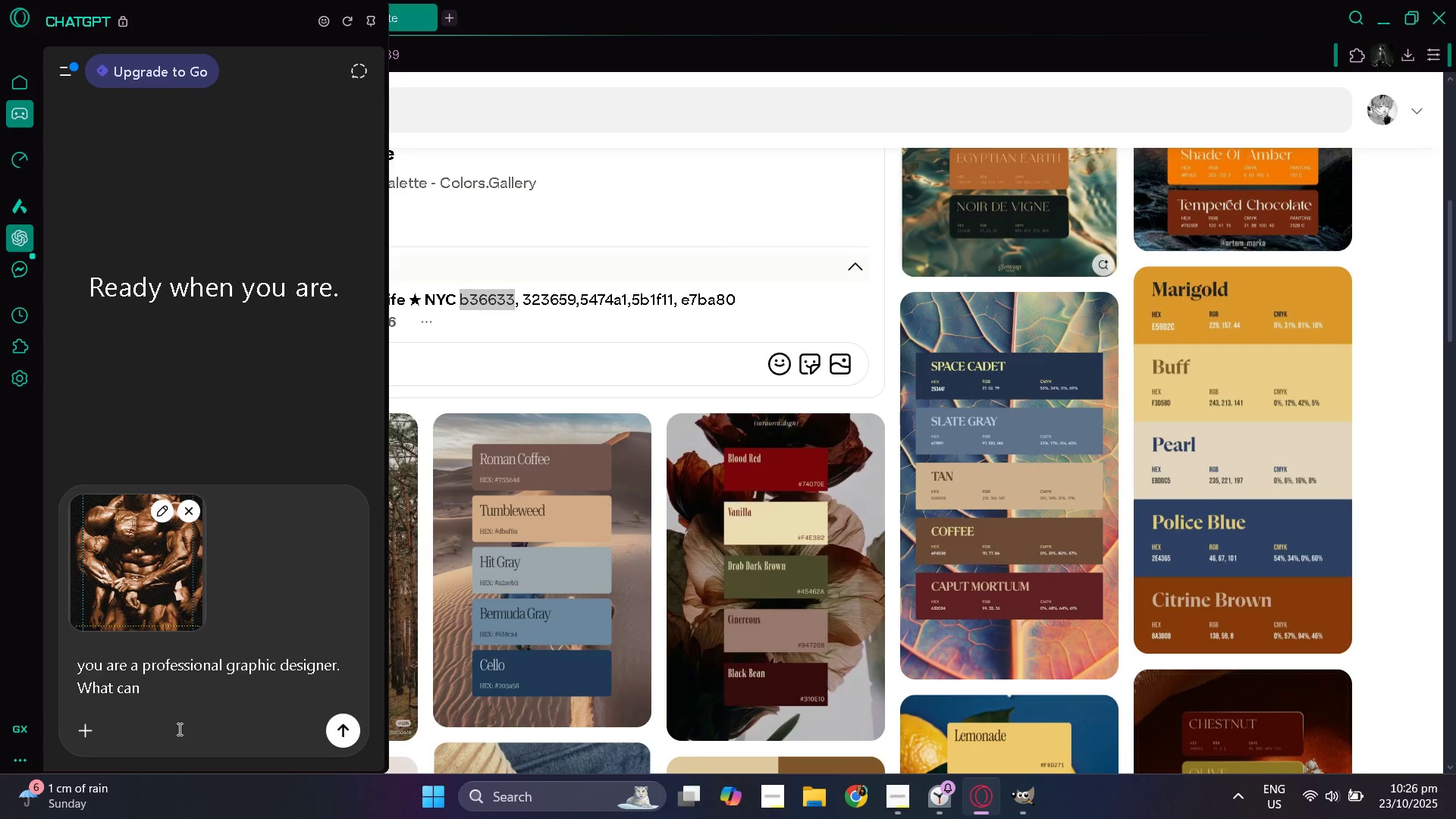 
key(Backspace)
 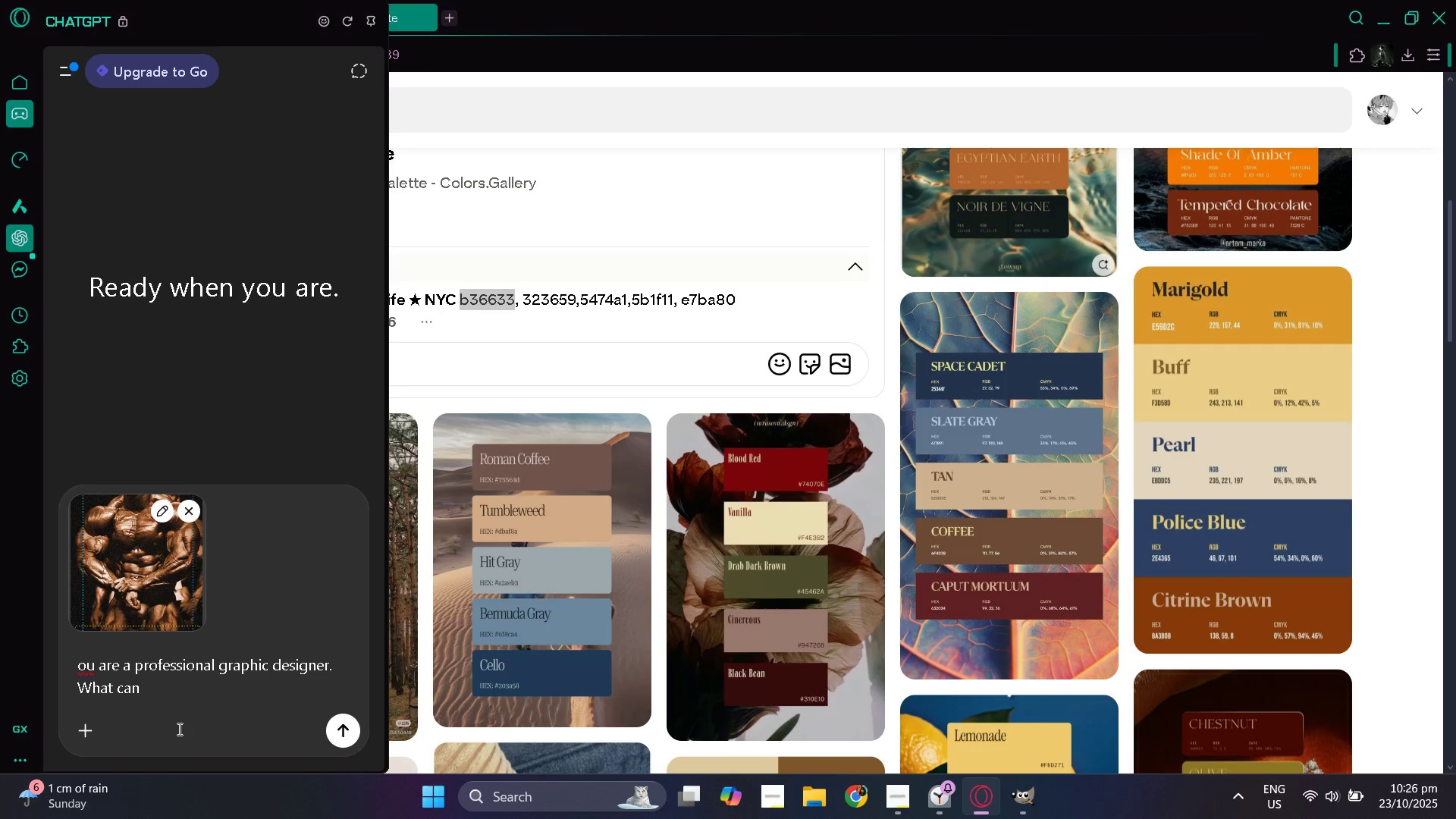 
key(Shift+Y)
 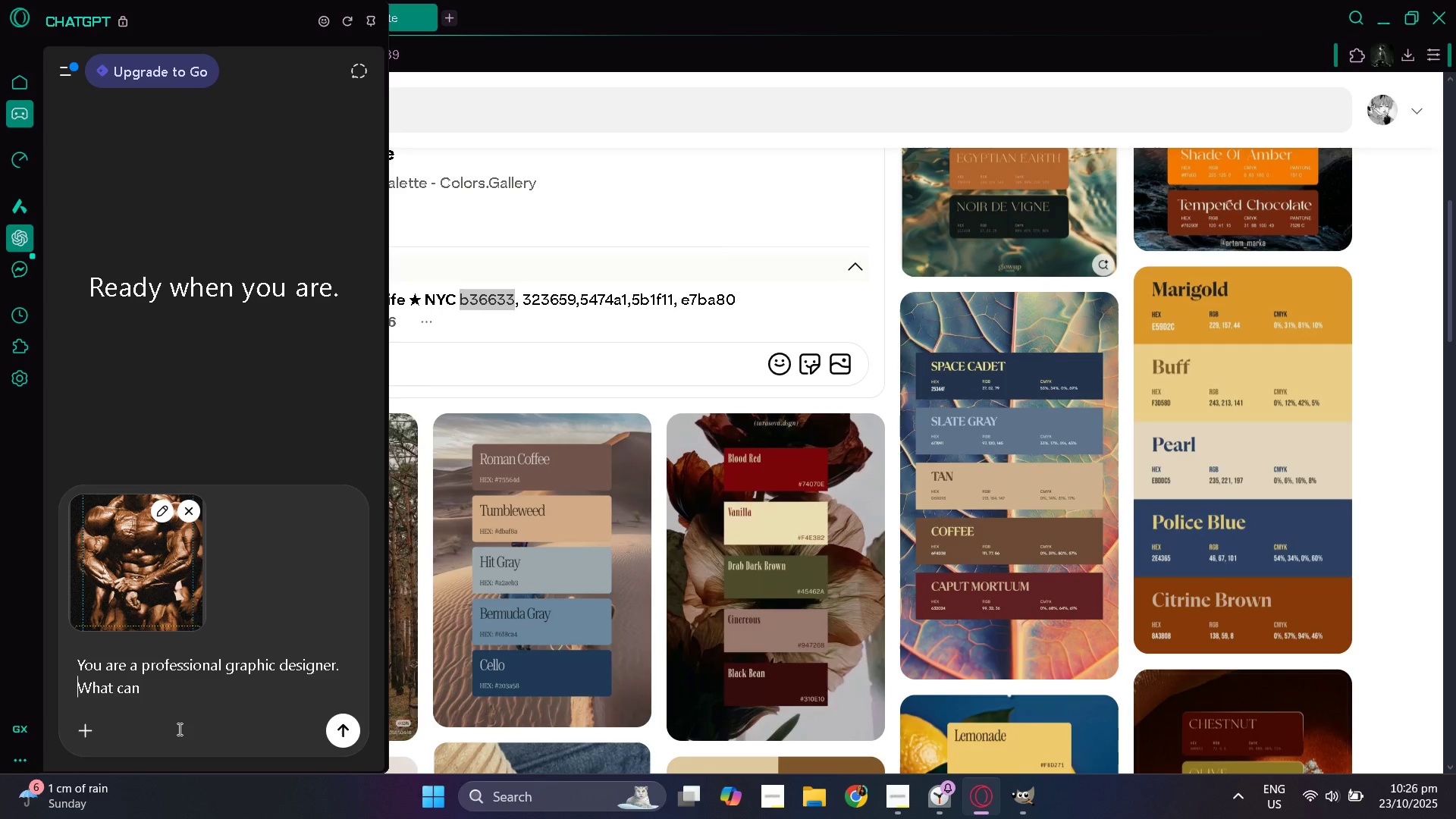 
key(ArrowDown)
 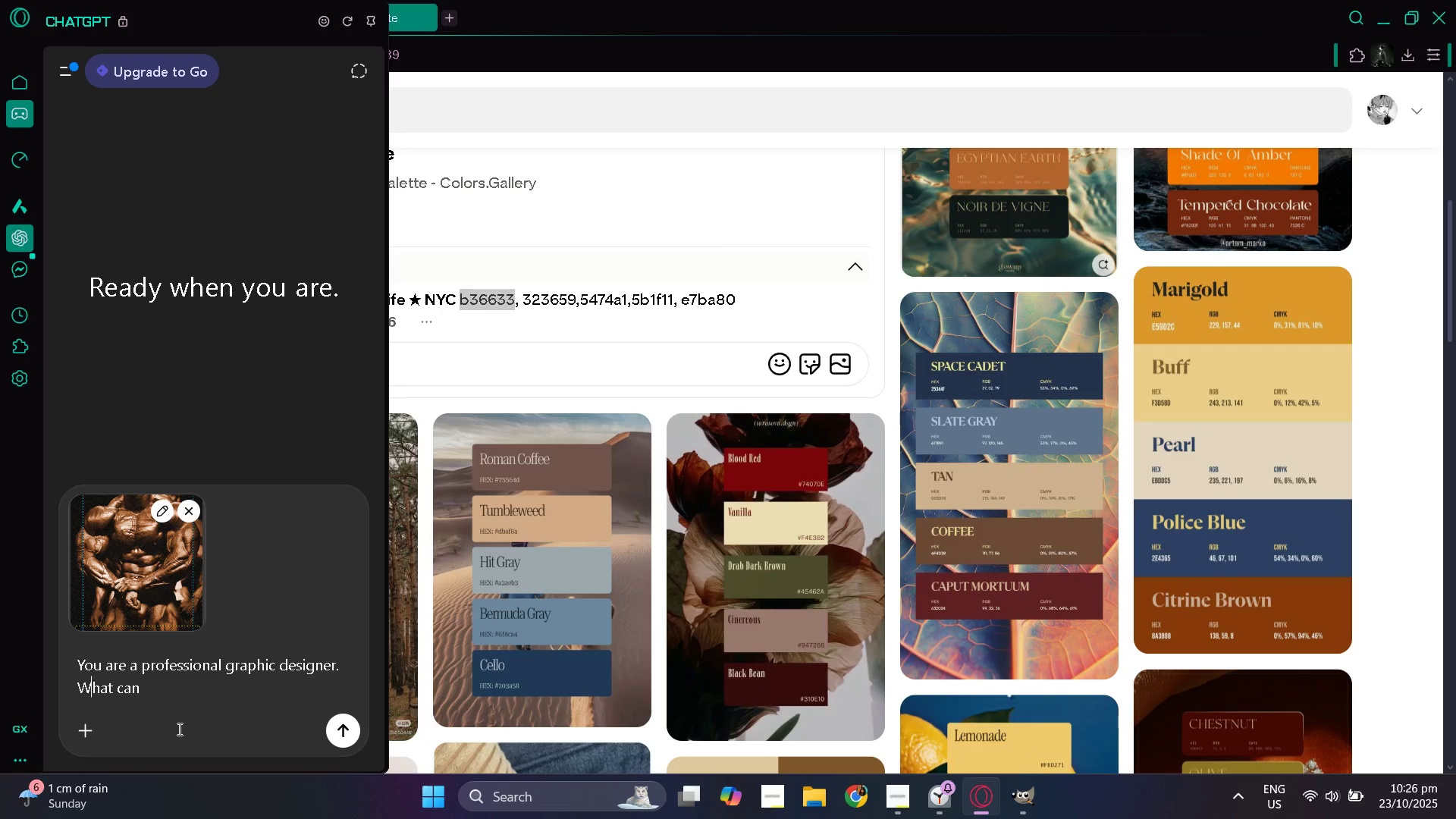 
hold_key(key=ArrowRight, duration=0.78)
 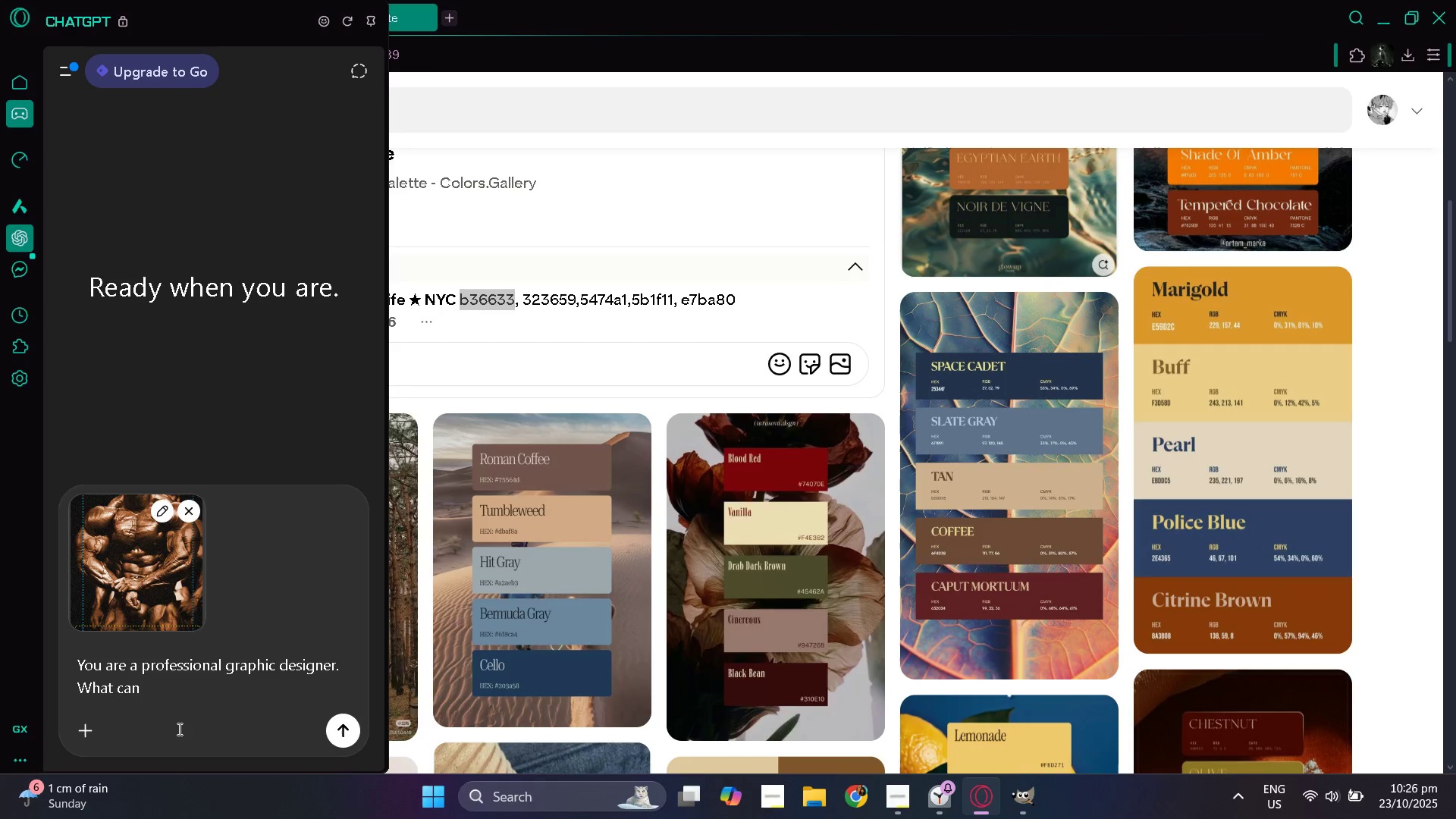 
type( I do to)
 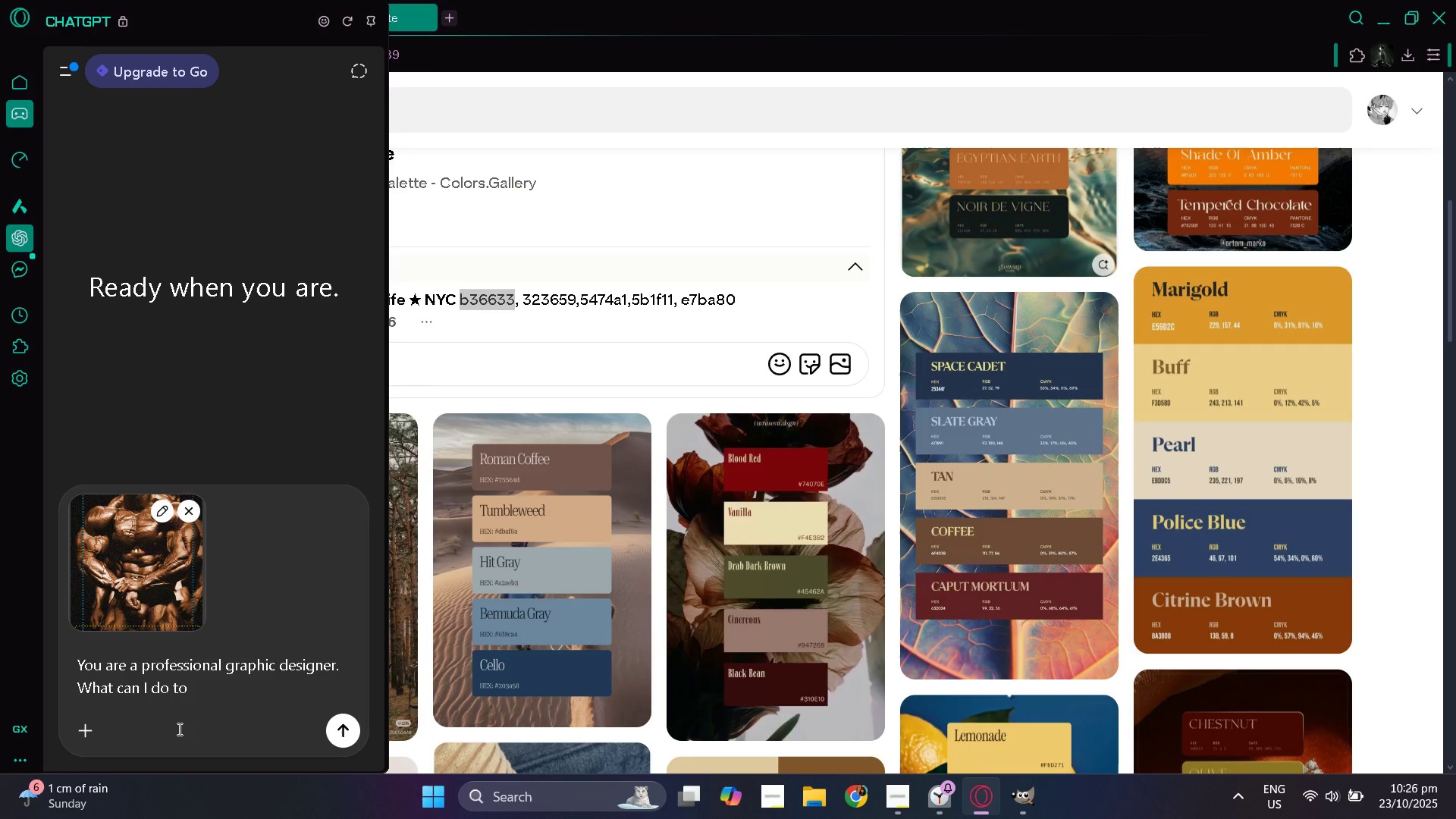 
wait(24.02)
 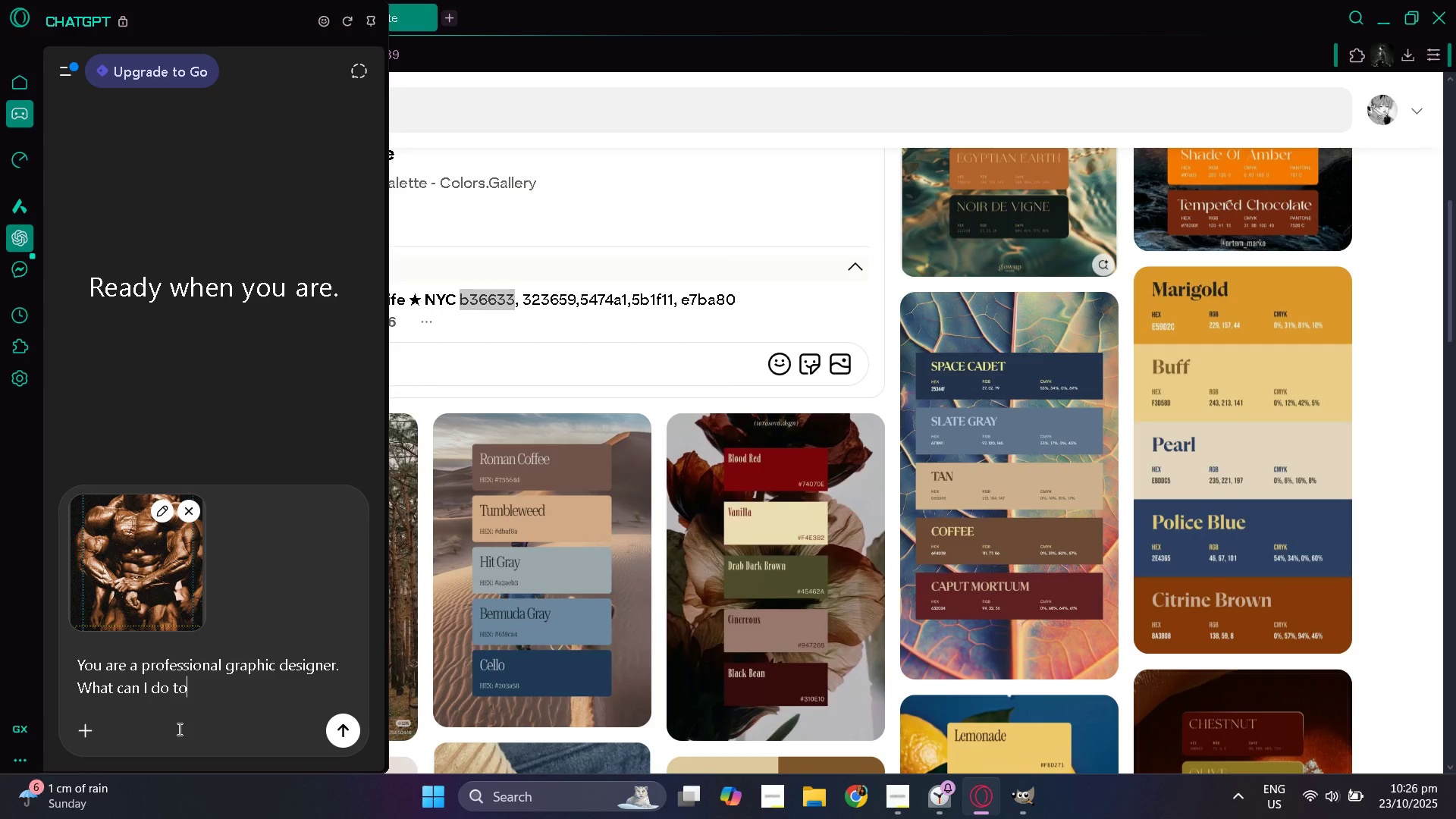 
key(ArrowUp)
 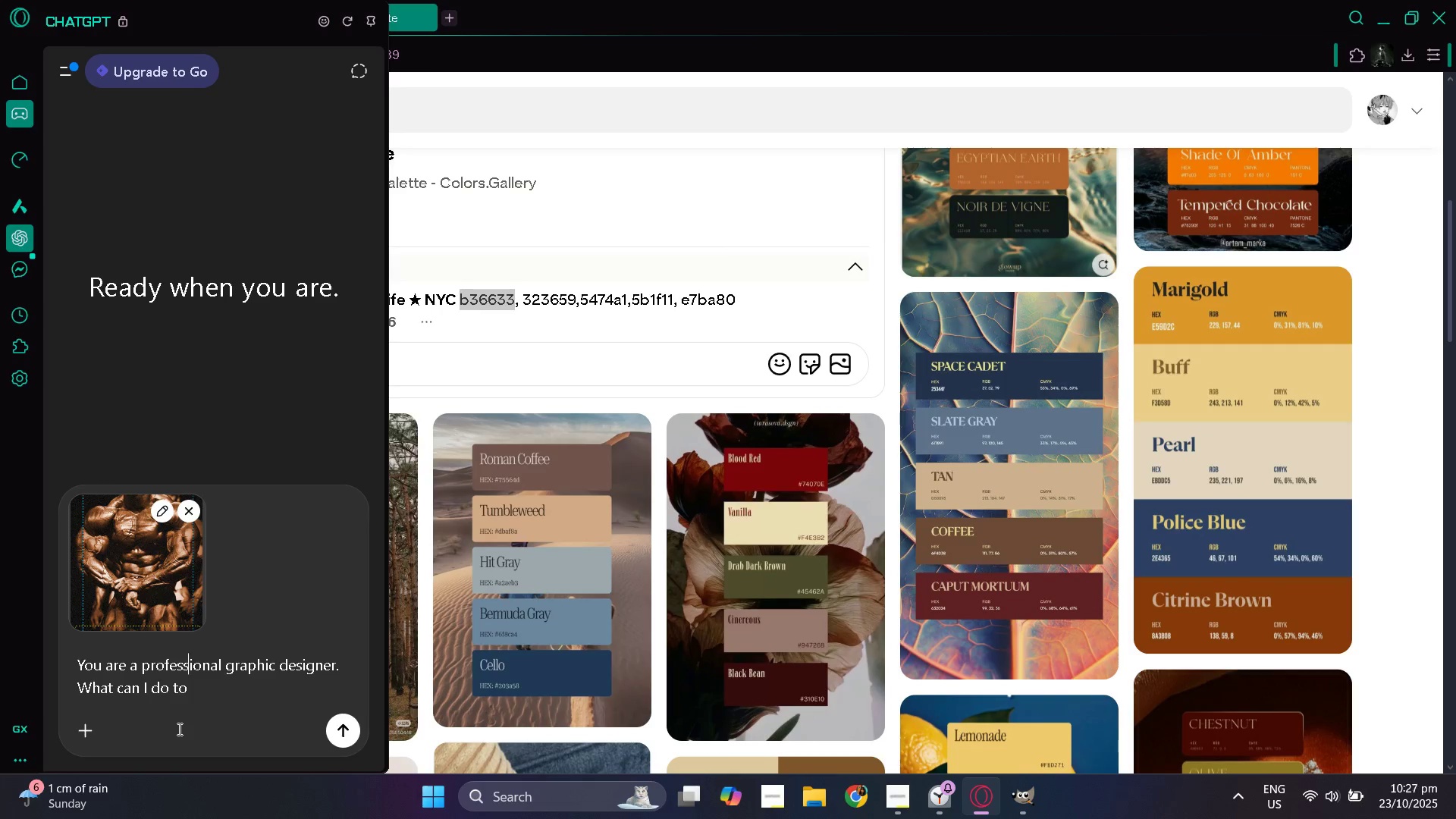 
hold_key(key=ArrowRight, duration=0.87)
 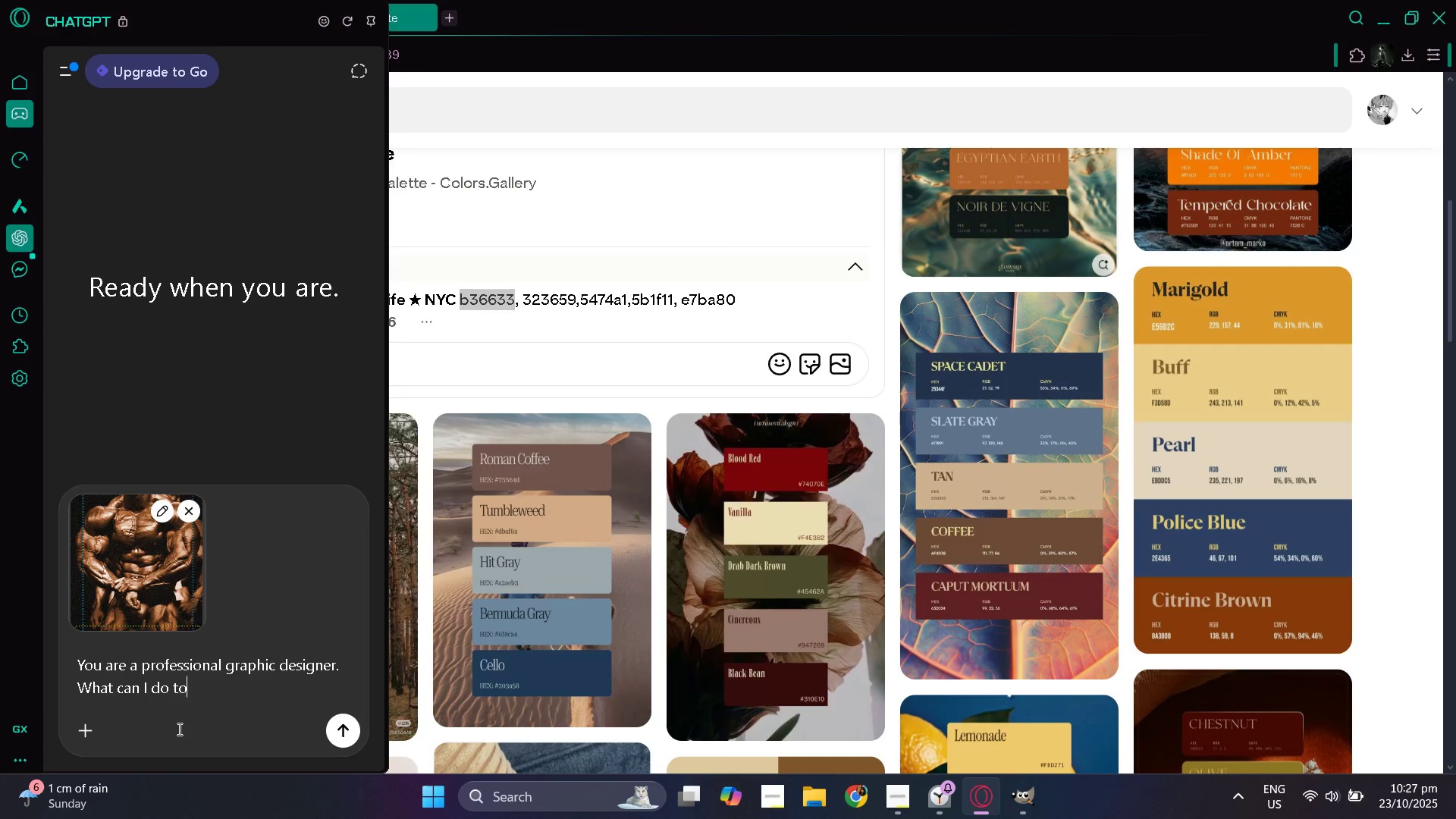 
key(ArrowDown)
 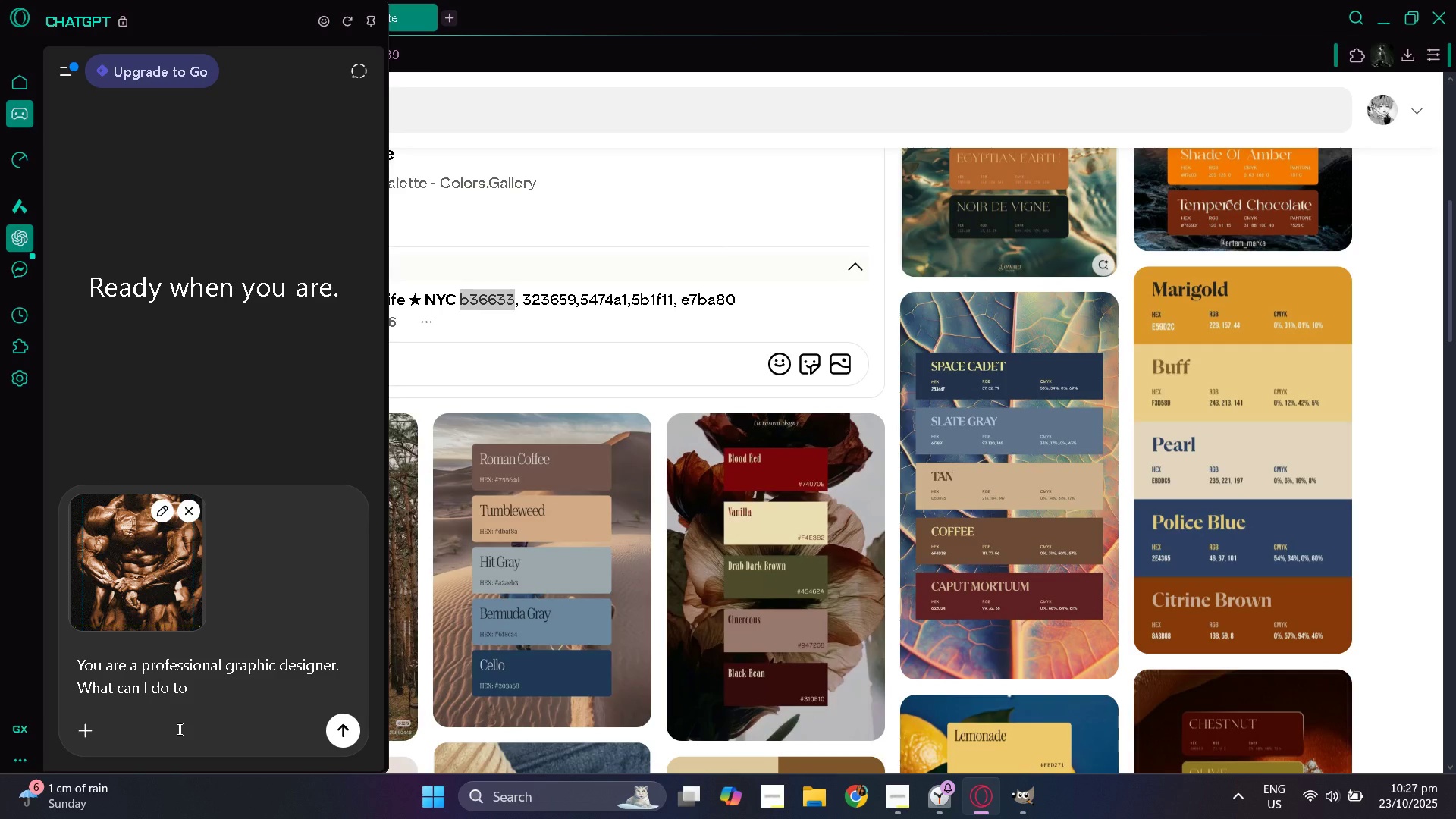 
type( improve this wallpaper design?)
 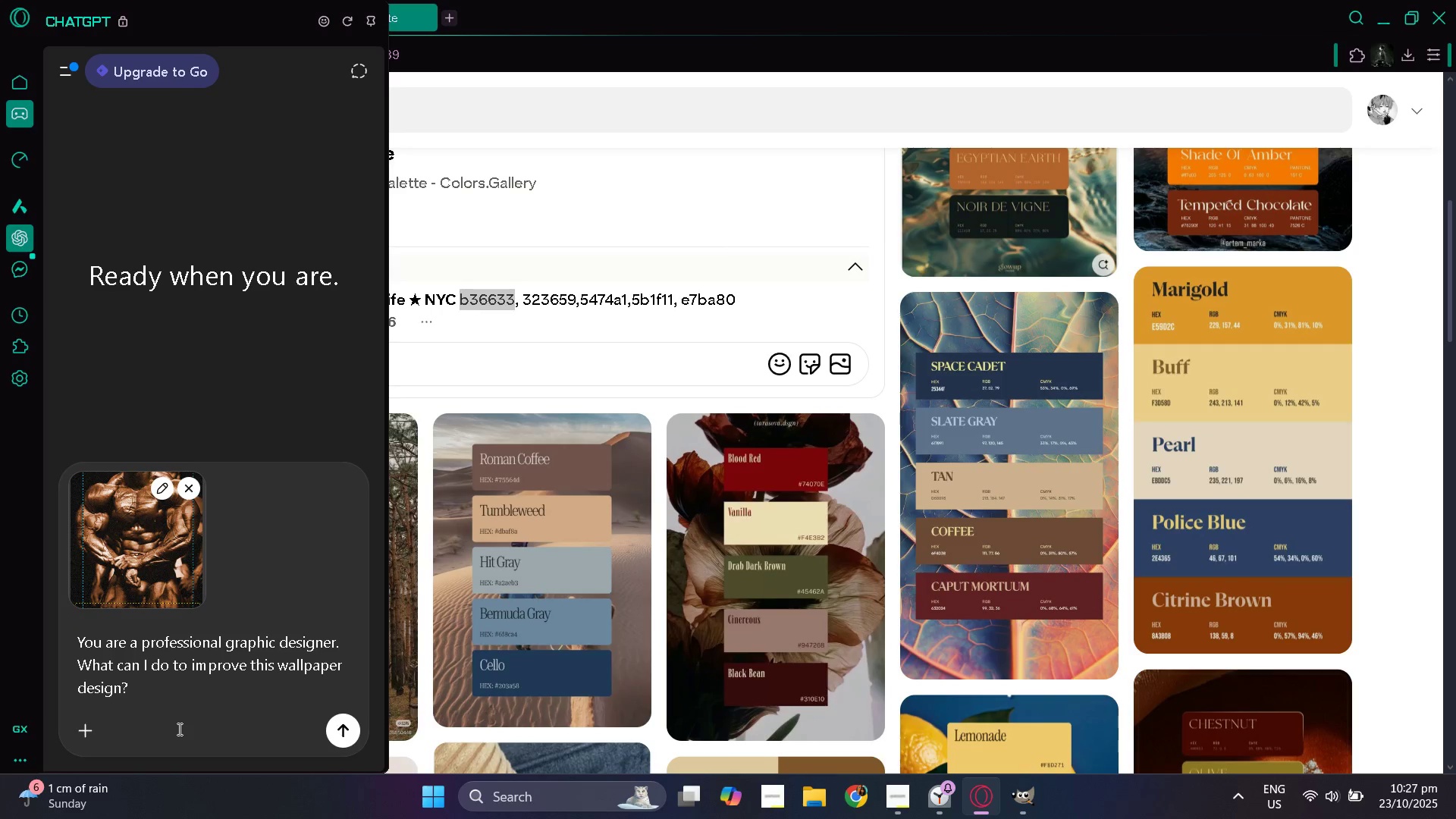 
key(Enter)
 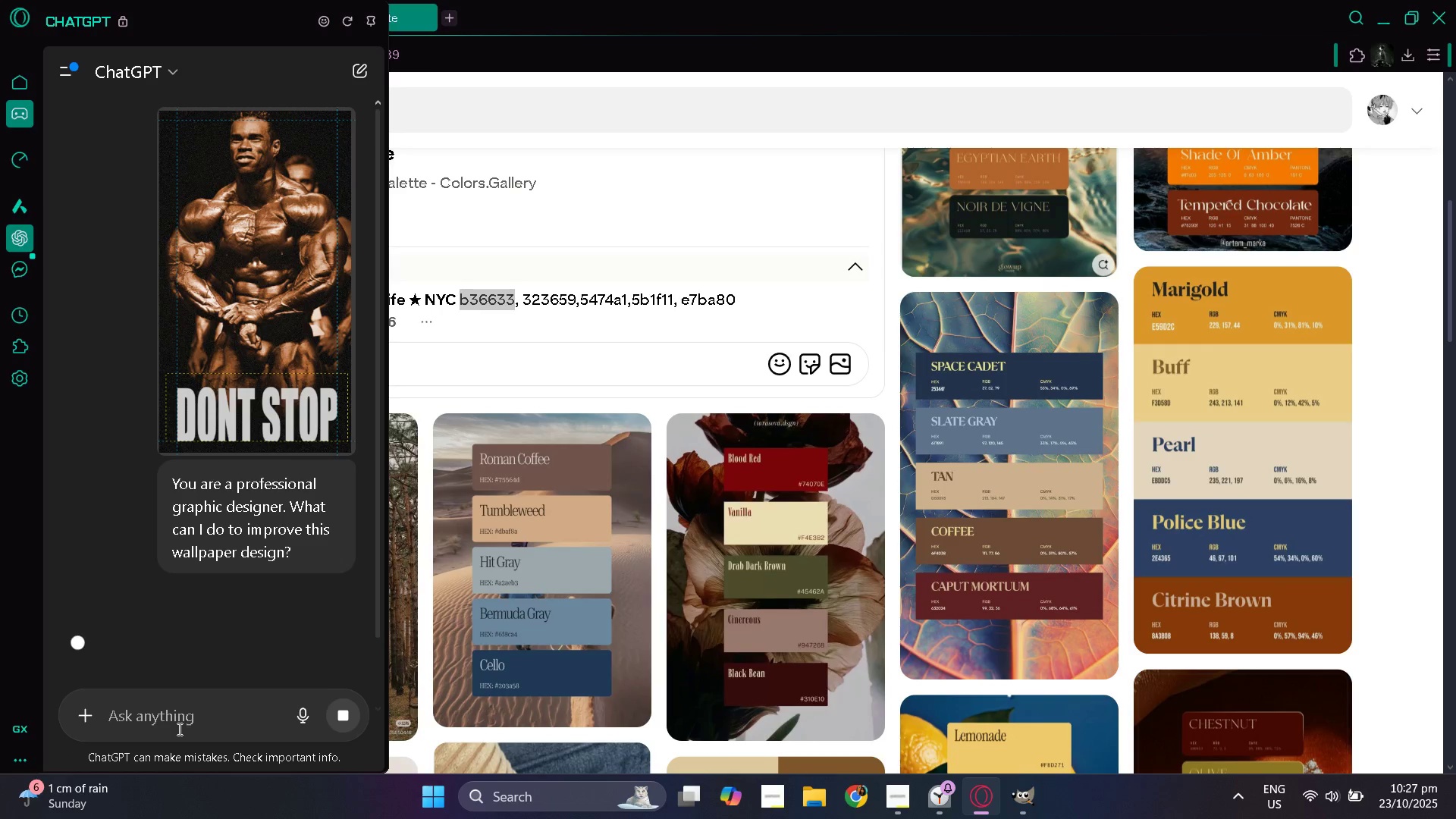 
wait(9.39)
 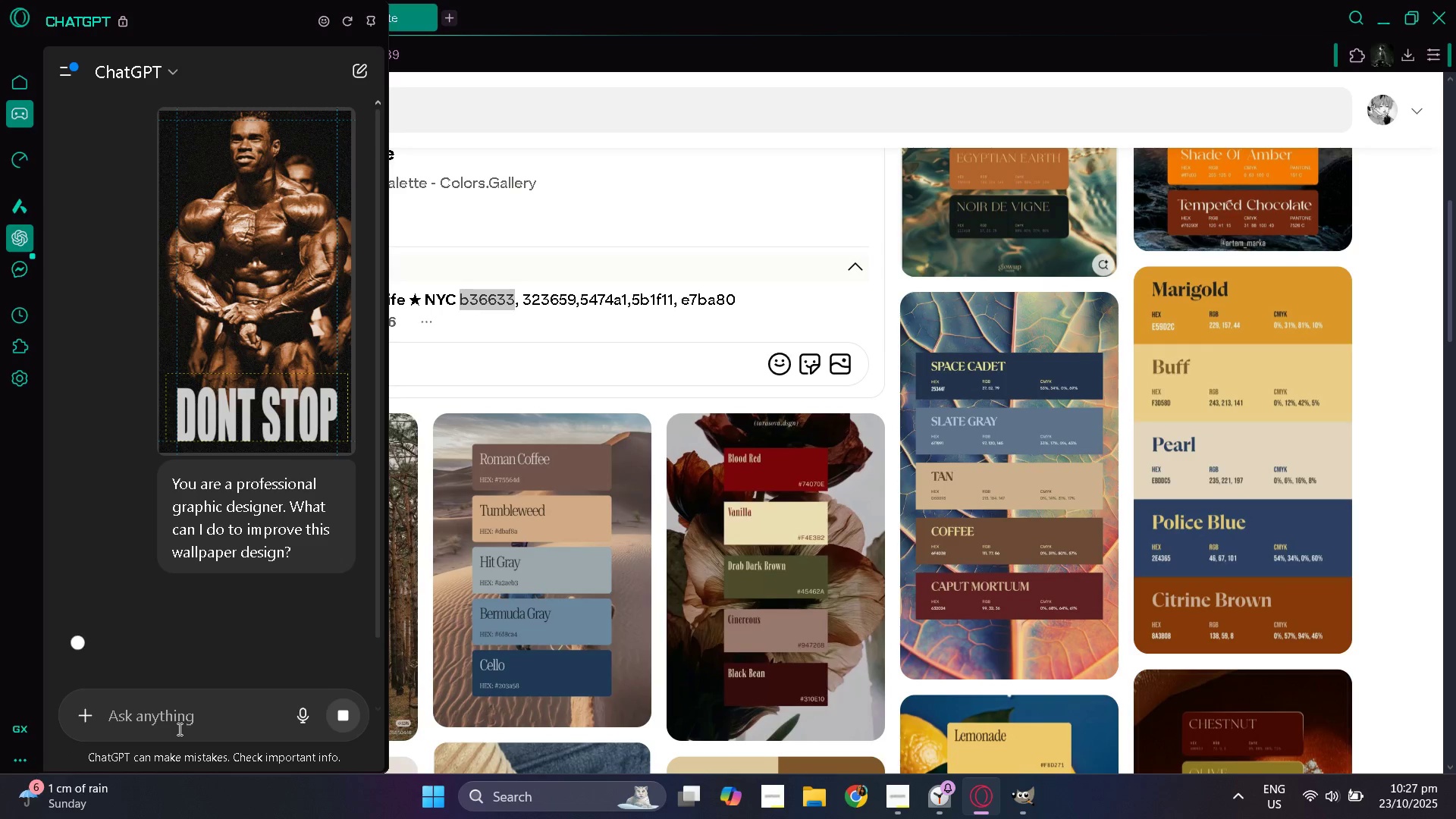 
left_click([930, 799])
 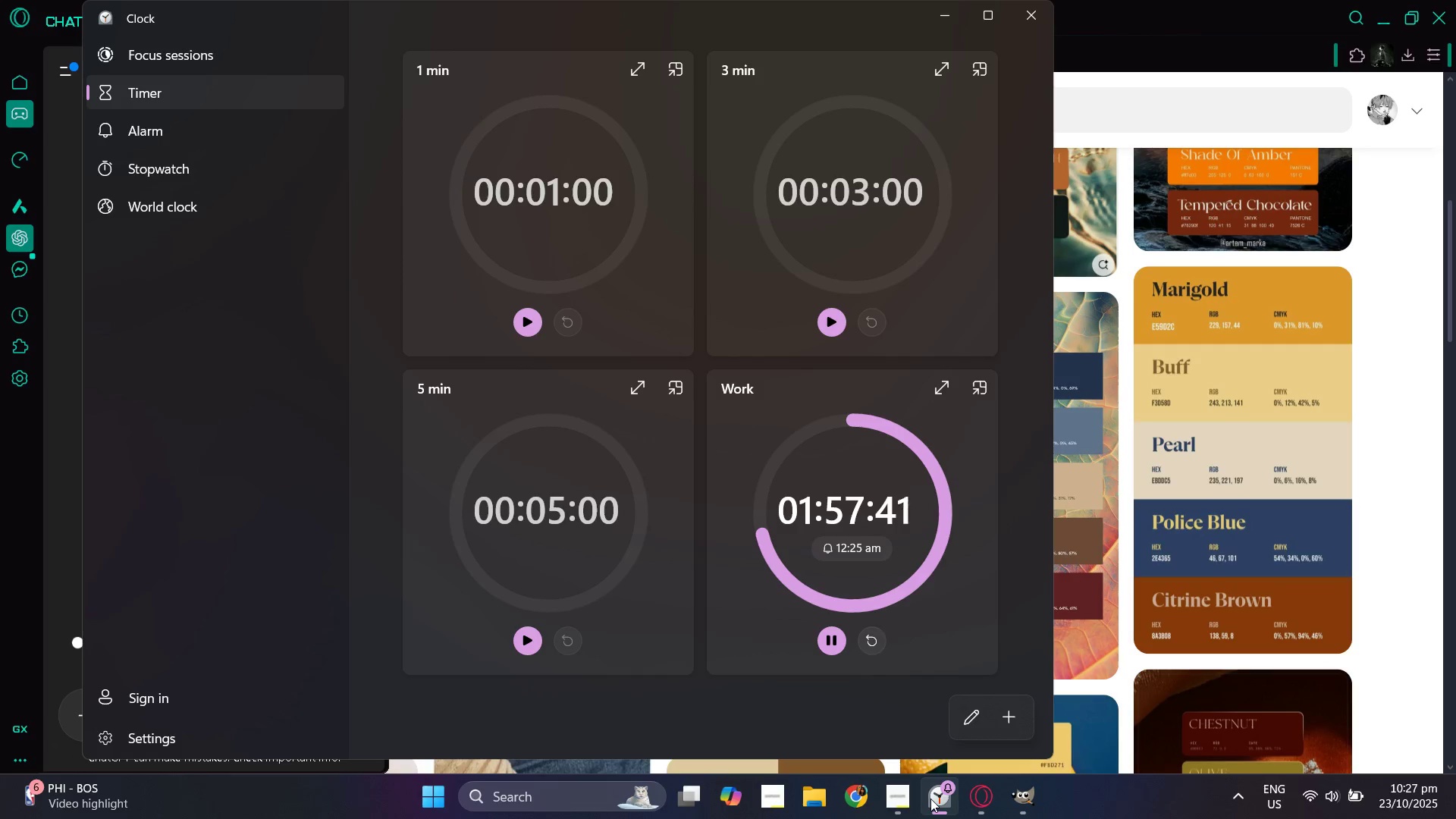 
left_click([930, 799])
 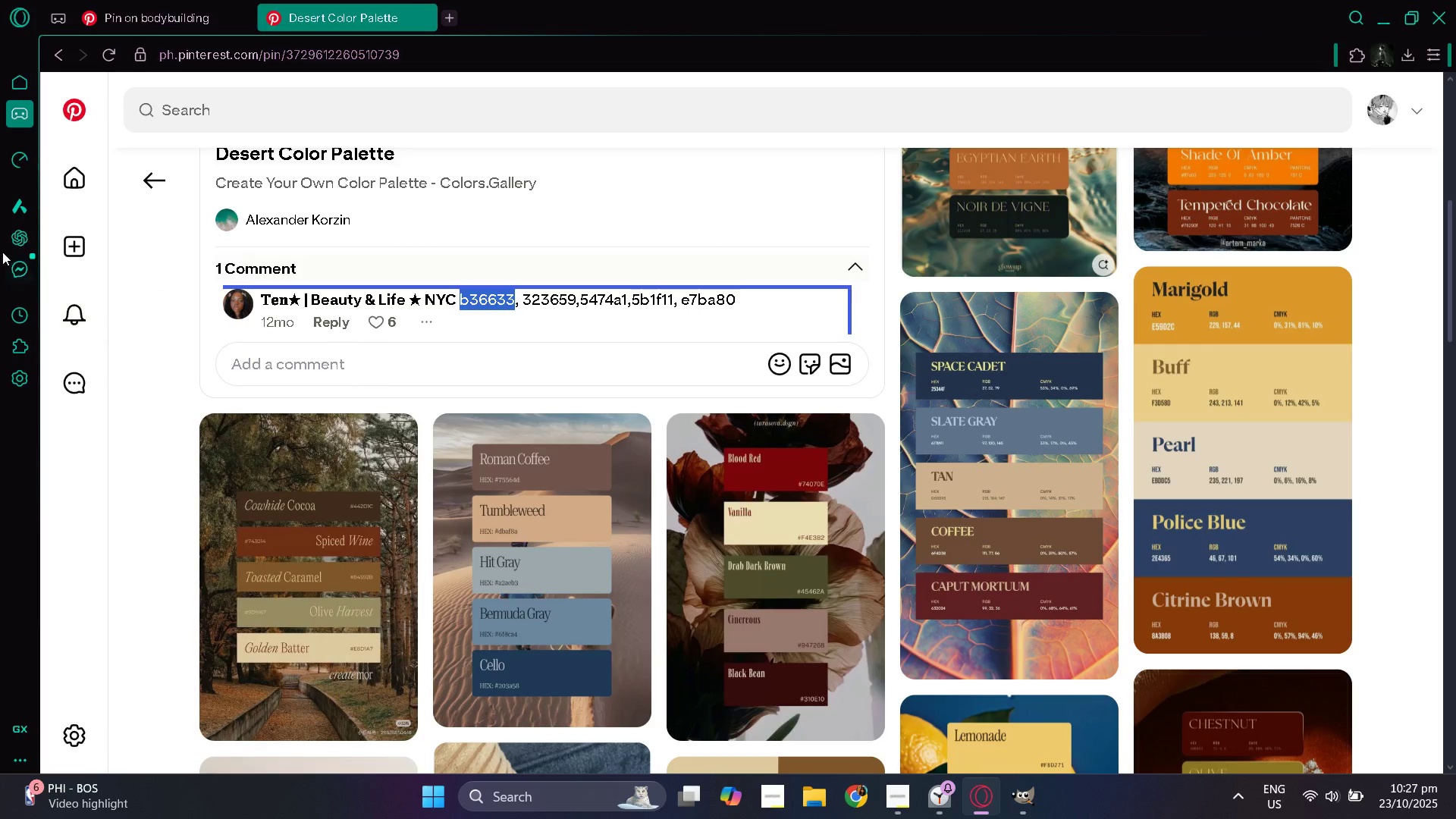 
left_click([13, 265])
 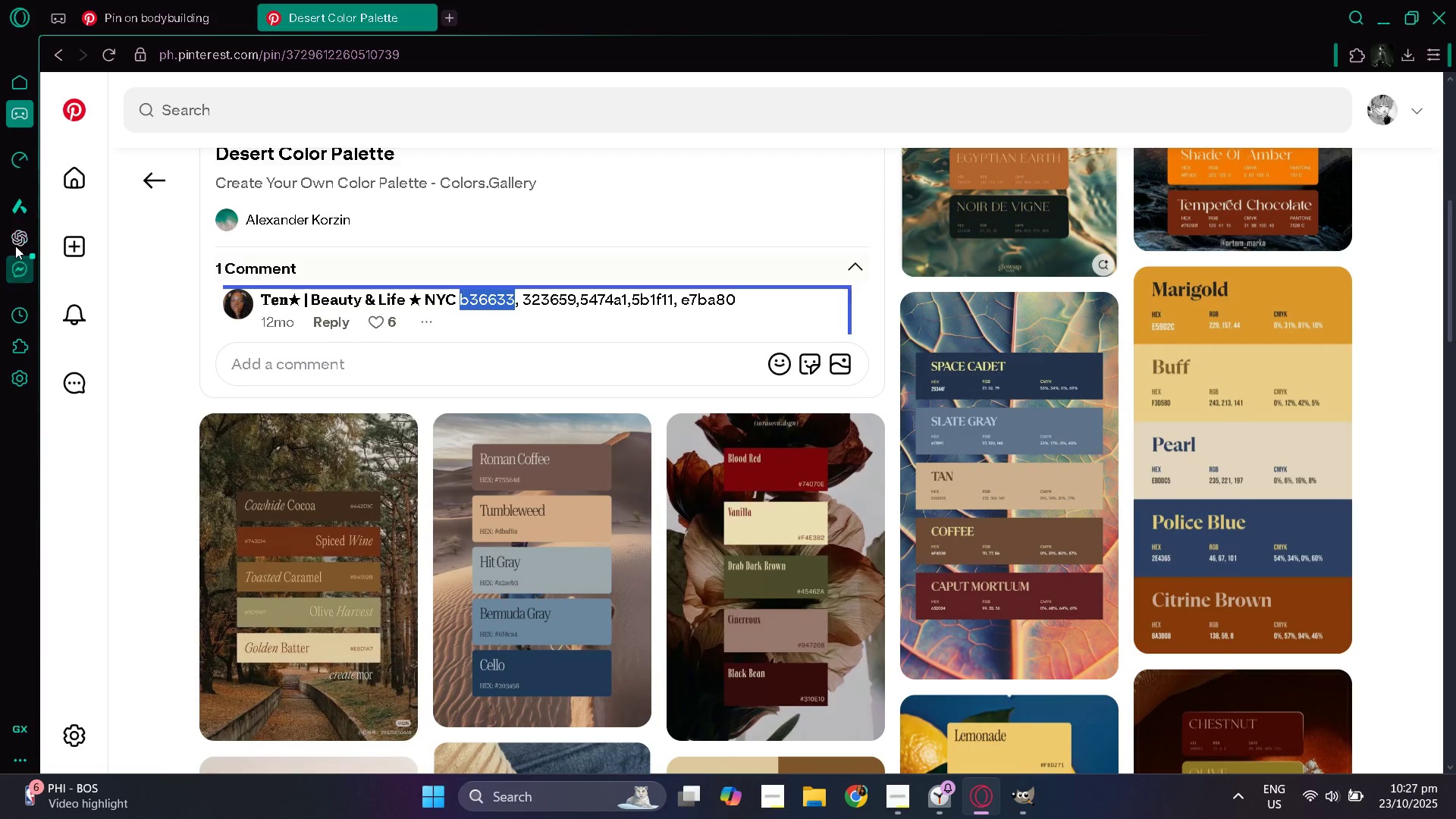 
double_click([16, 236])
 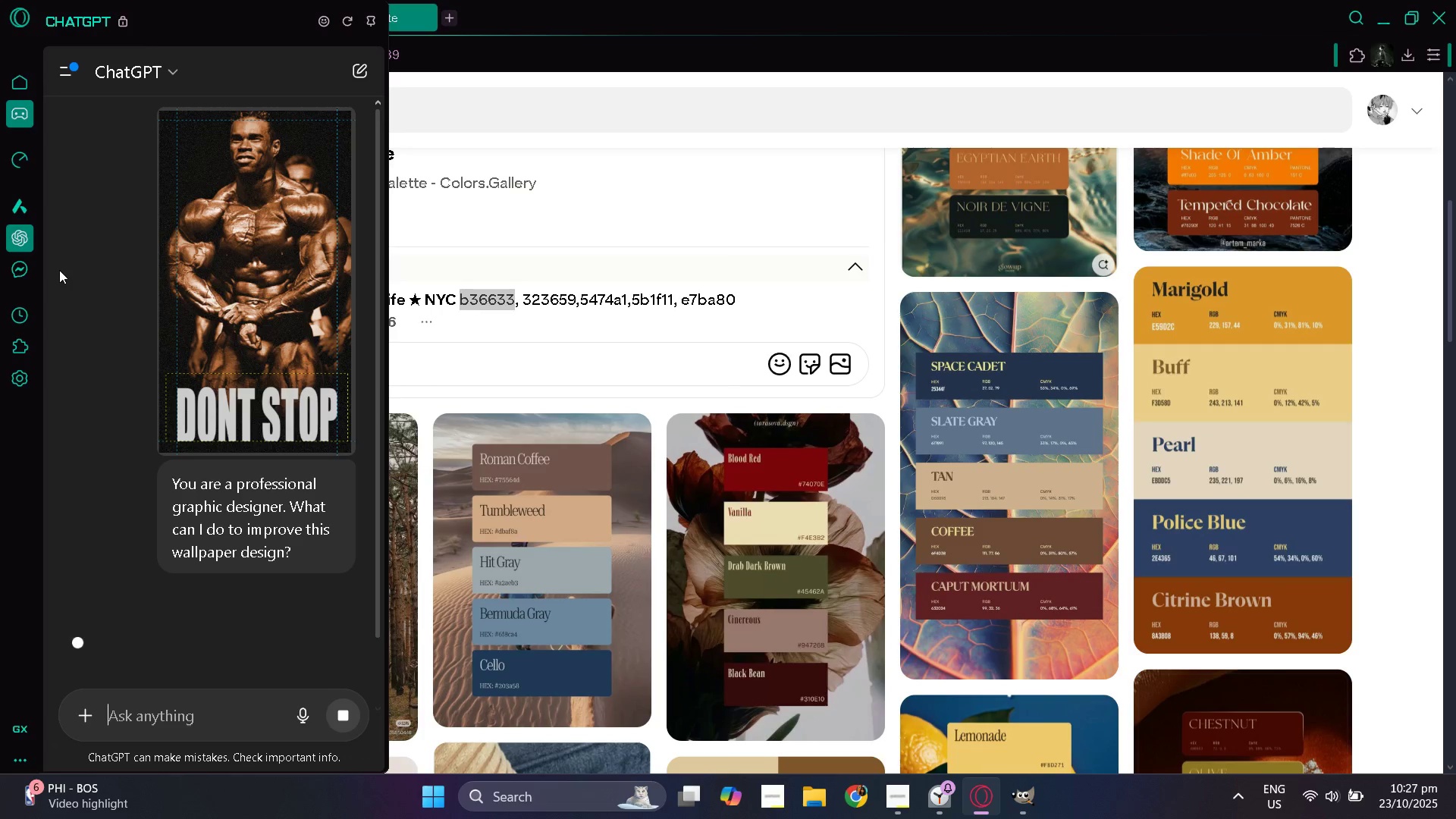 
wait(8.54)
 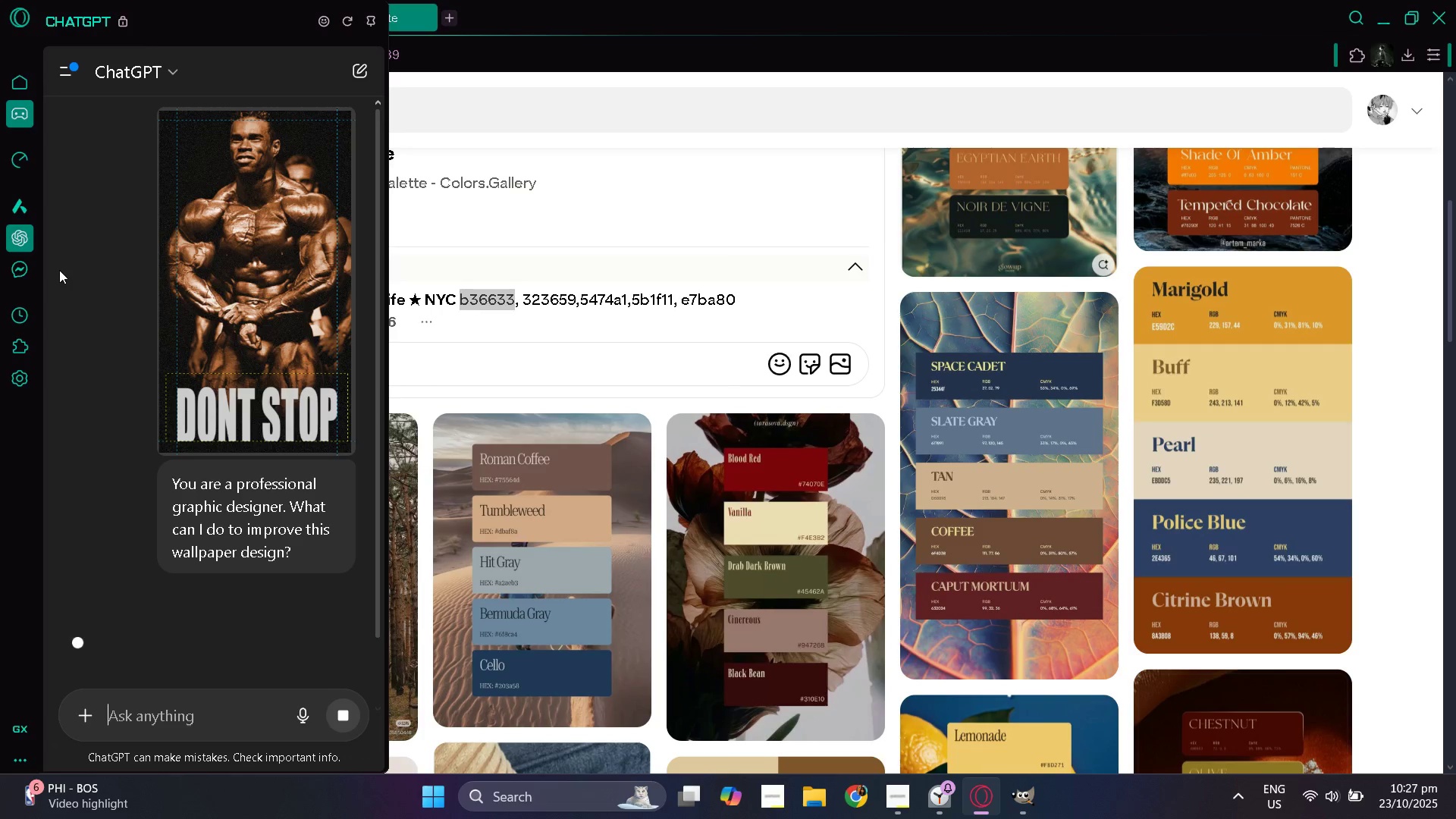 
scroll: coordinate [203, 411], scroll_direction: down, amount: 1.0
 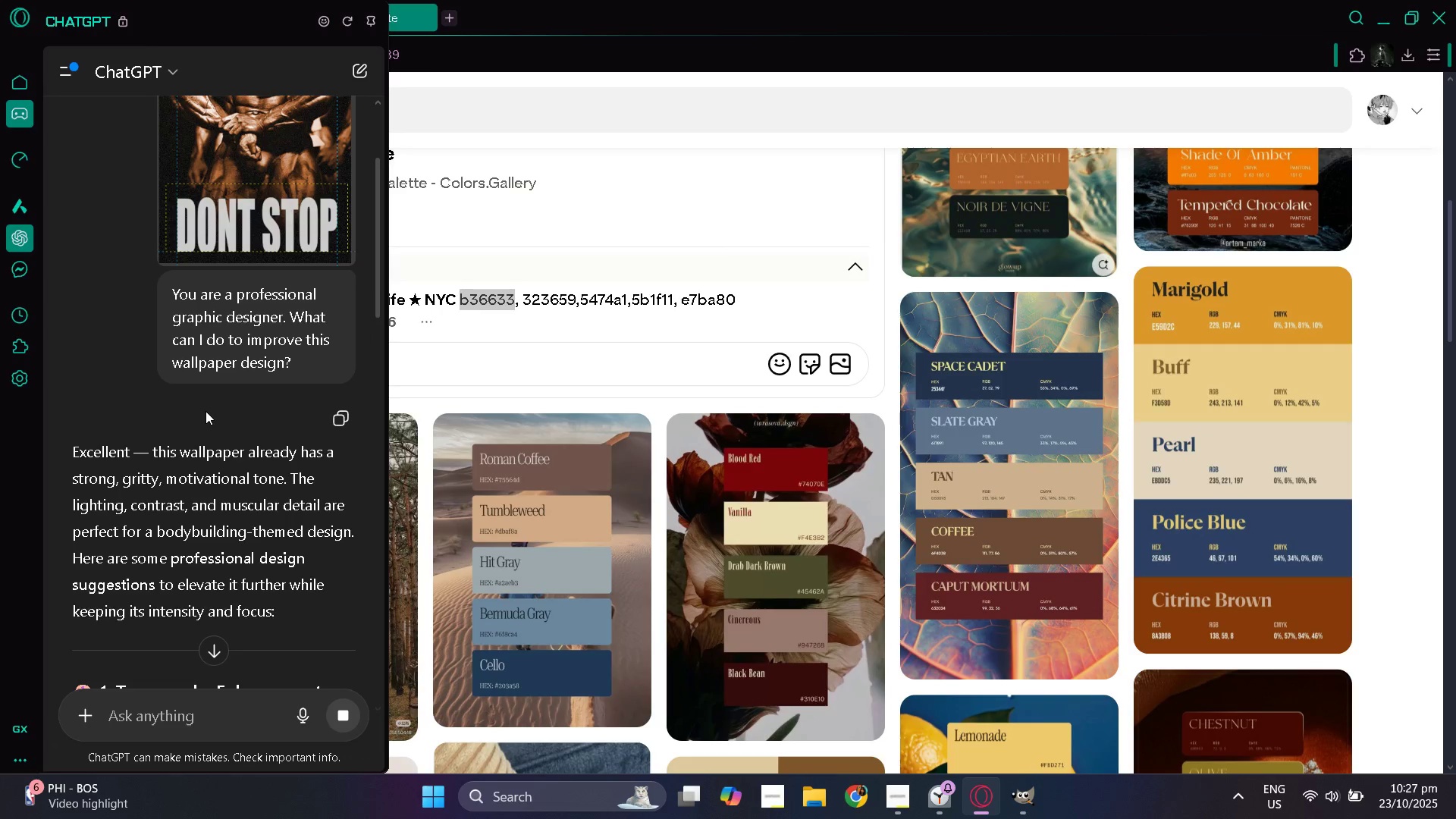 
wait(11.36)
 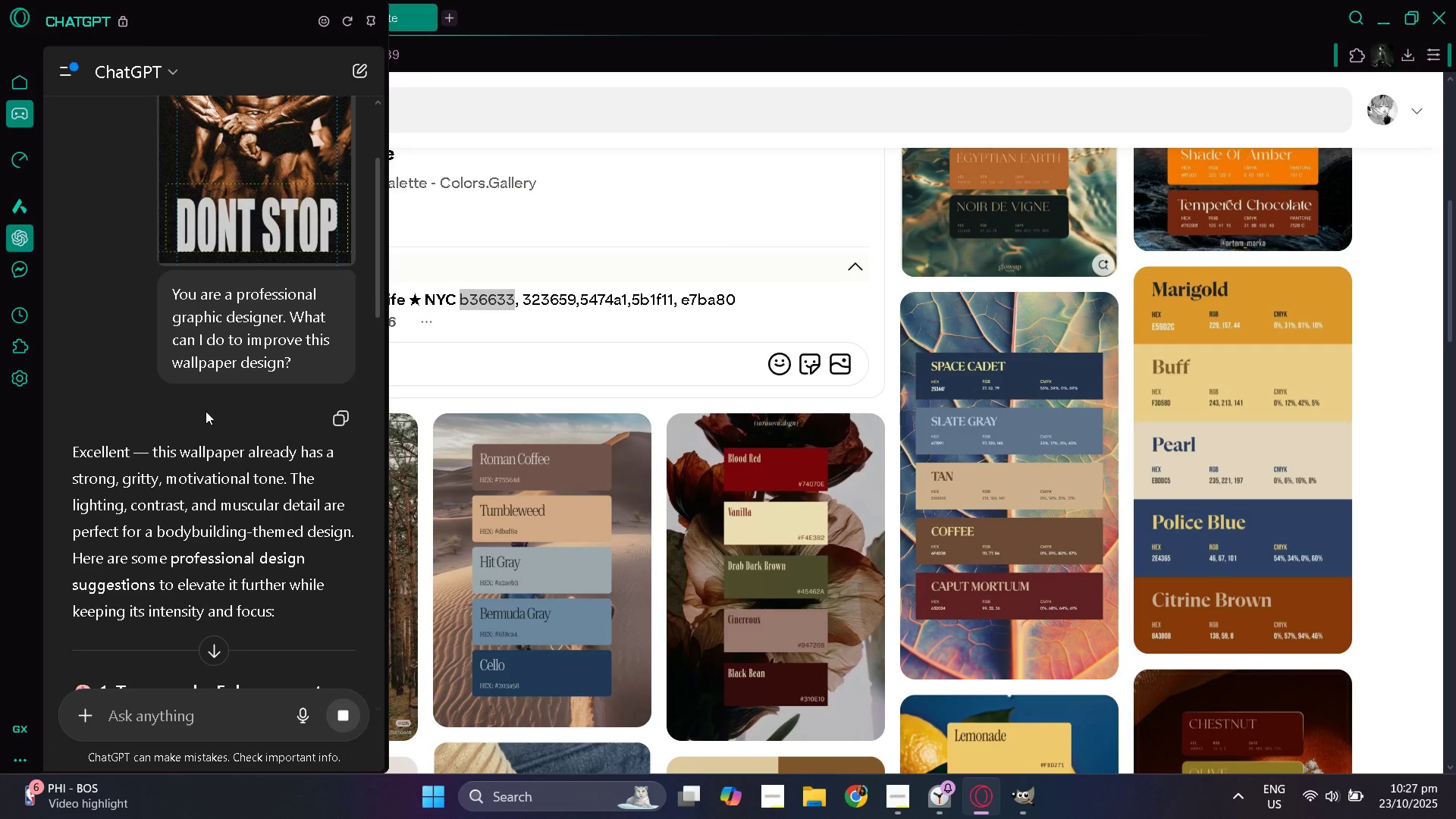 
scroll: coordinate [217, 553], scroll_direction: down, amount: 1.0
 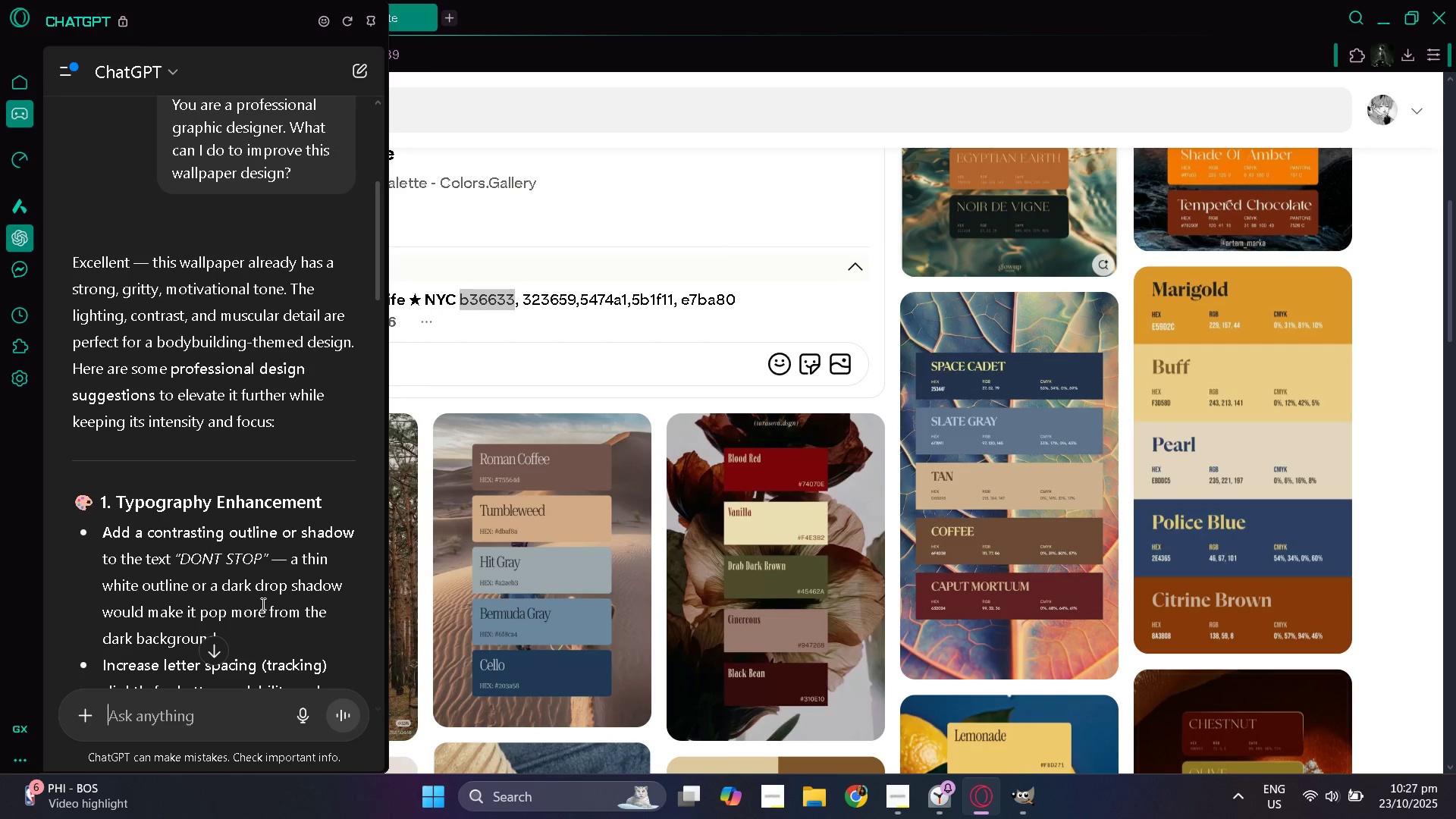 
wait(12.88)
 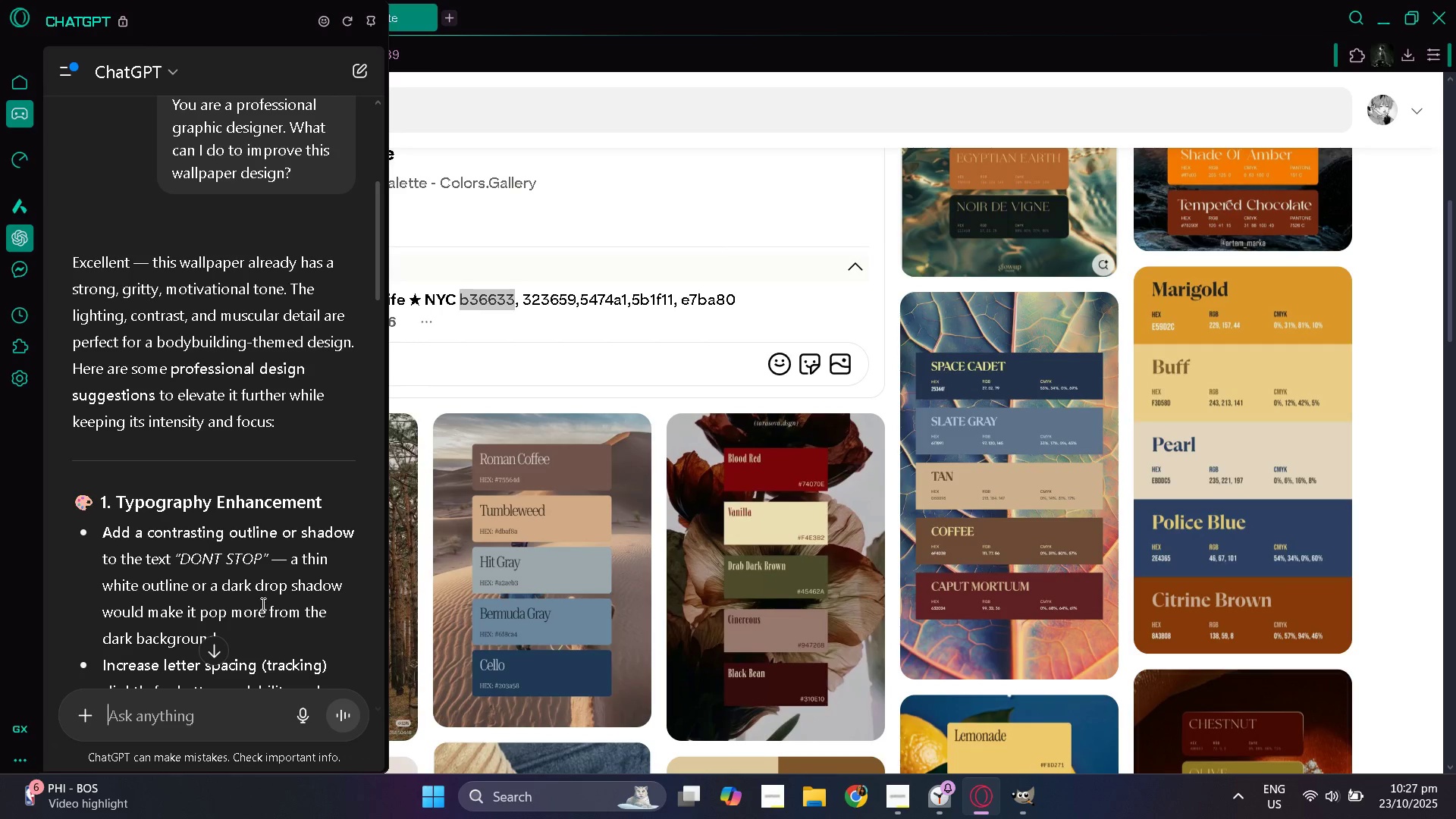 
scroll: coordinate [308, 616], scroll_direction: down, amount: 1.0
 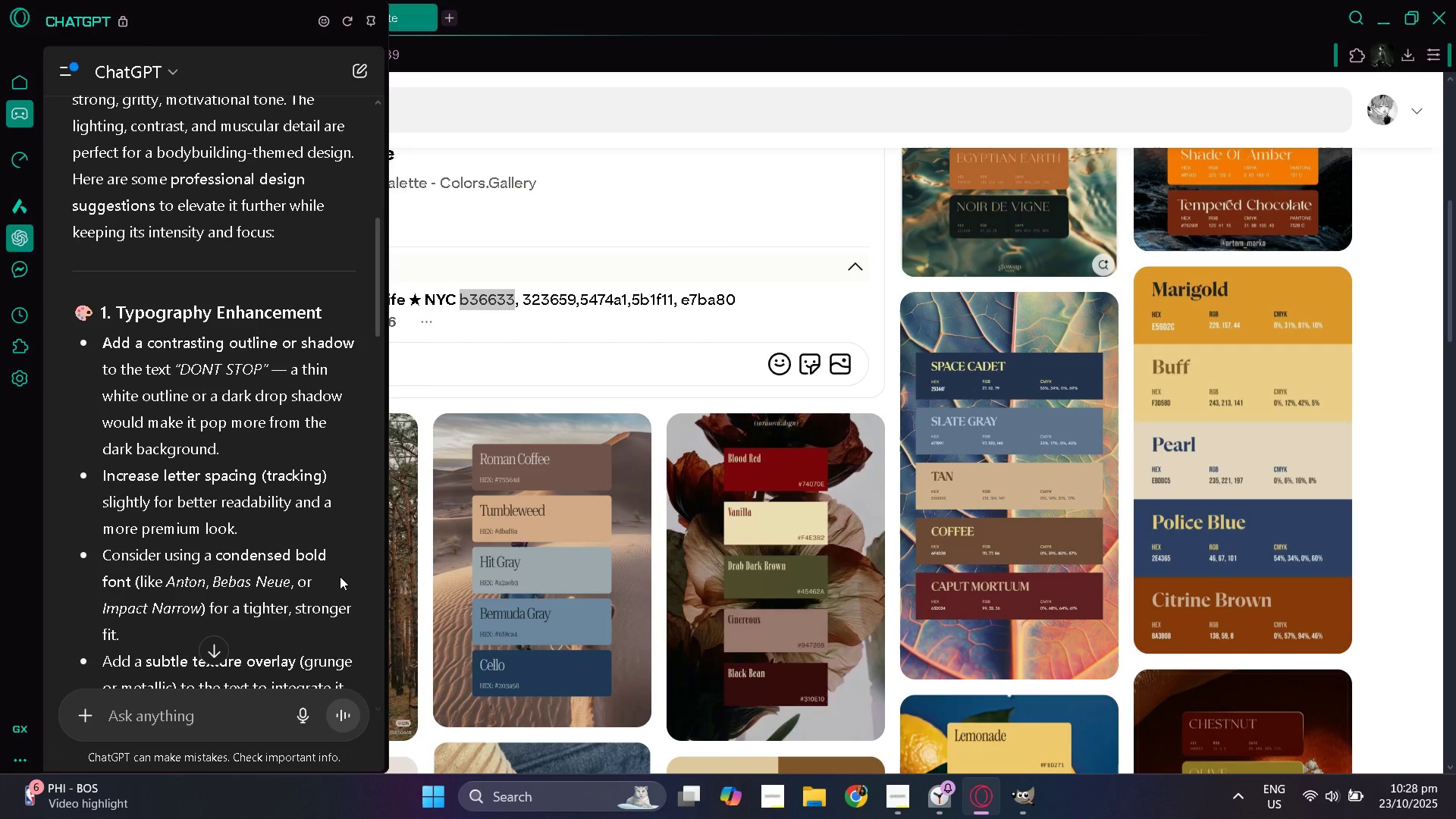 
wait(16.22)
 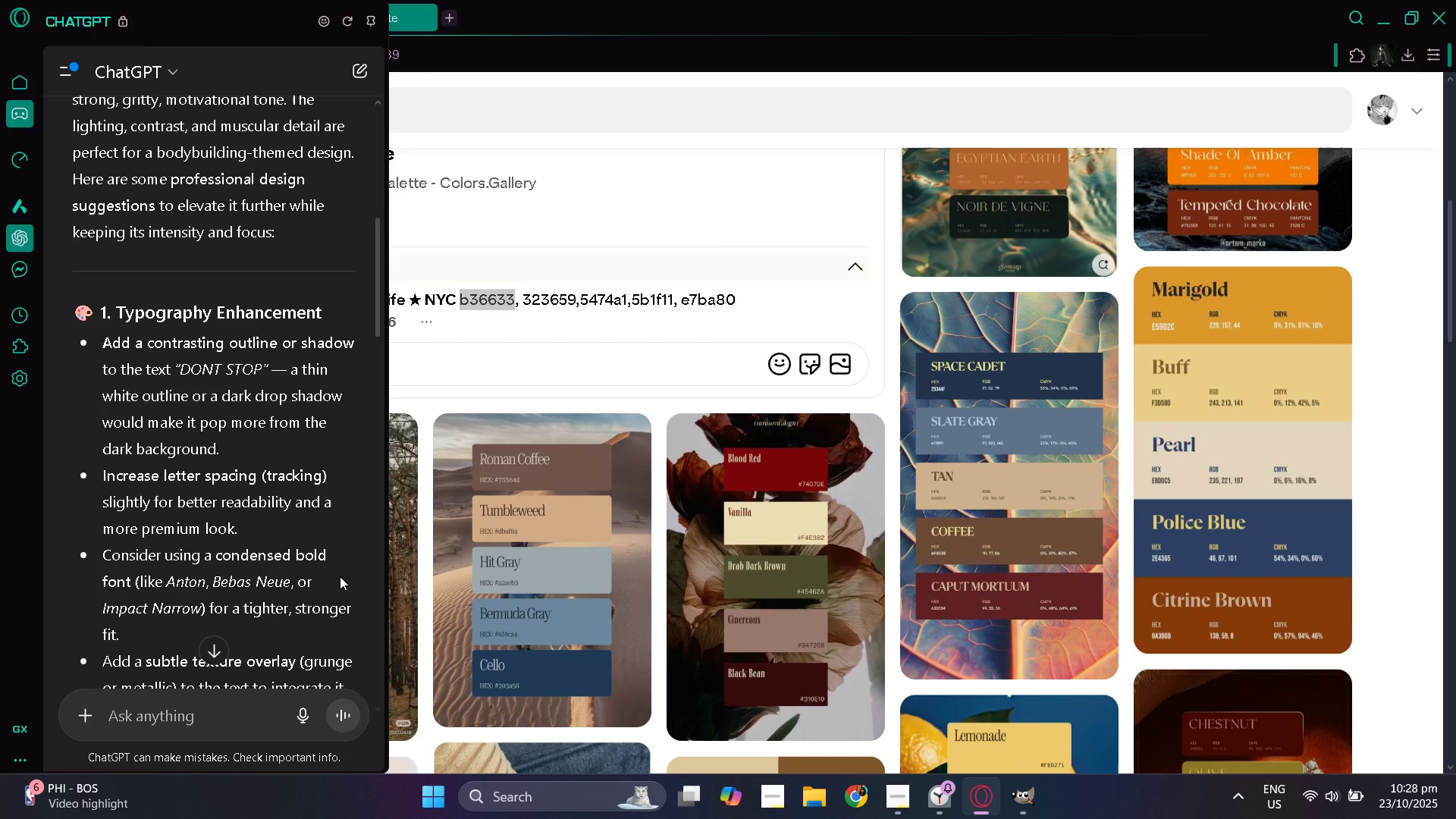 
scroll: coordinate [320, 617], scroll_direction: down, amount: 2.0
 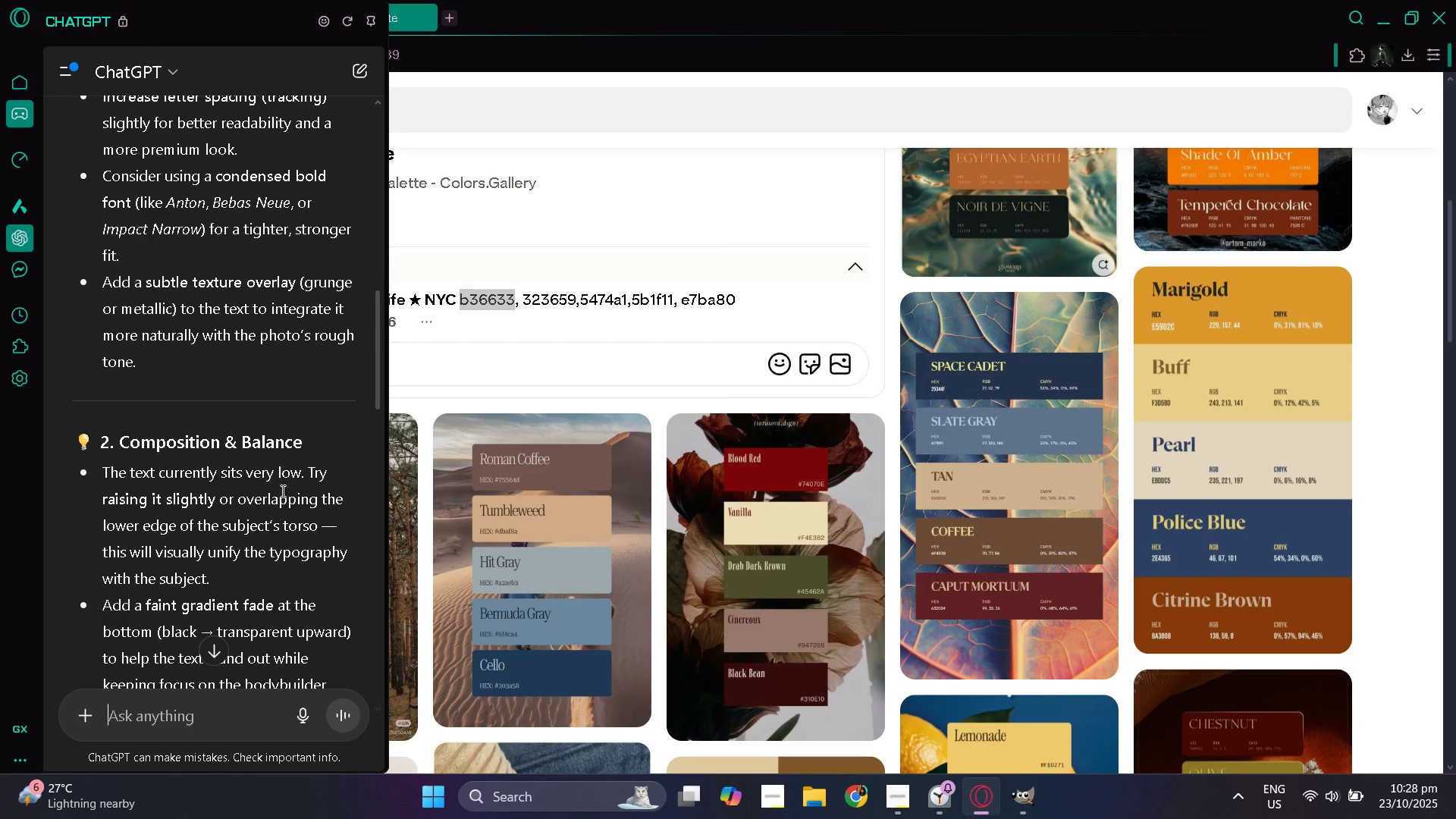 
wait(13.08)
 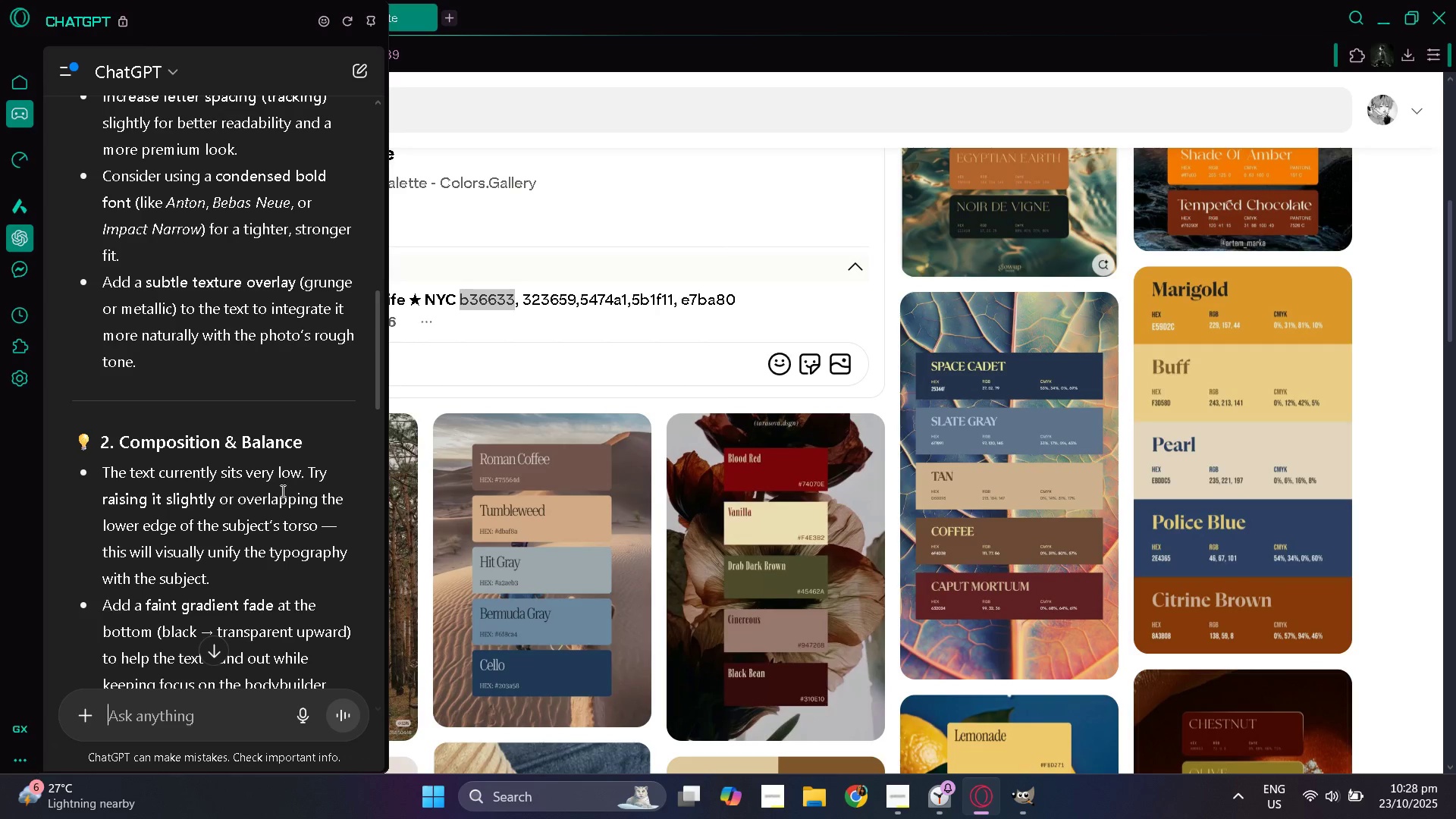 
scroll: coordinate [281, 491], scroll_direction: down, amount: 1.0
 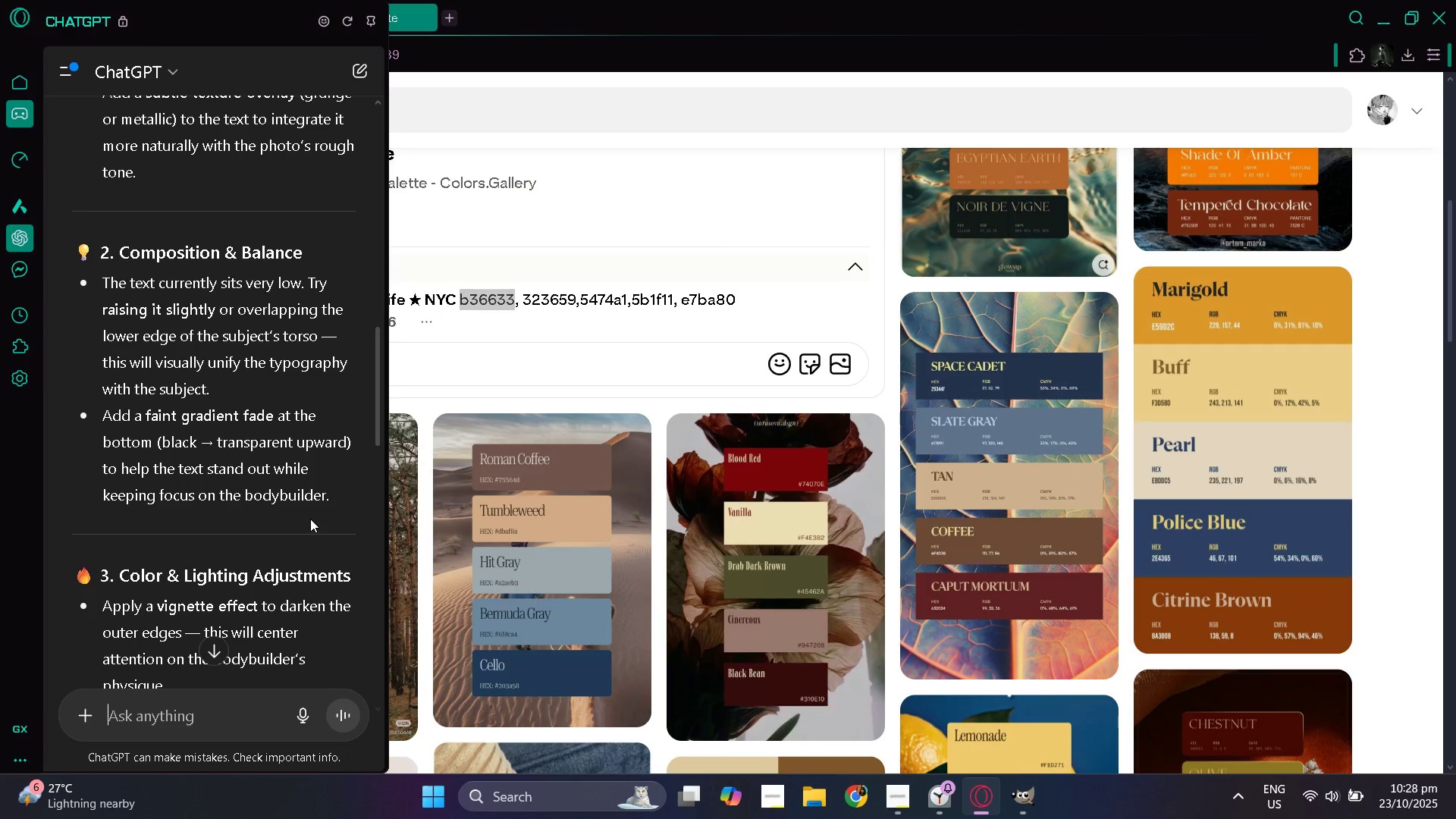 
wait(6.35)
 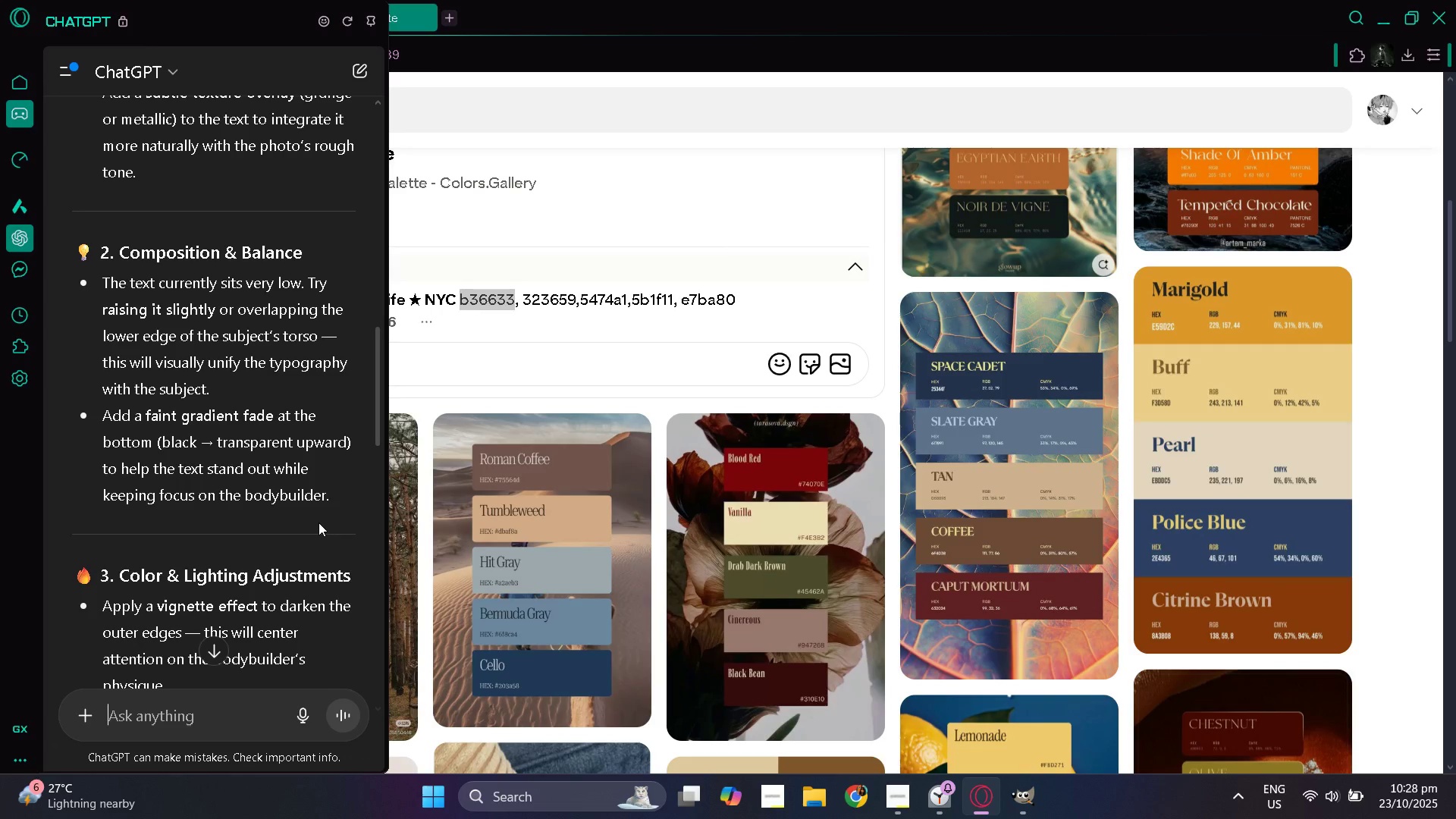 
scroll: coordinate [310, 519], scroll_direction: down, amount: 1.0
 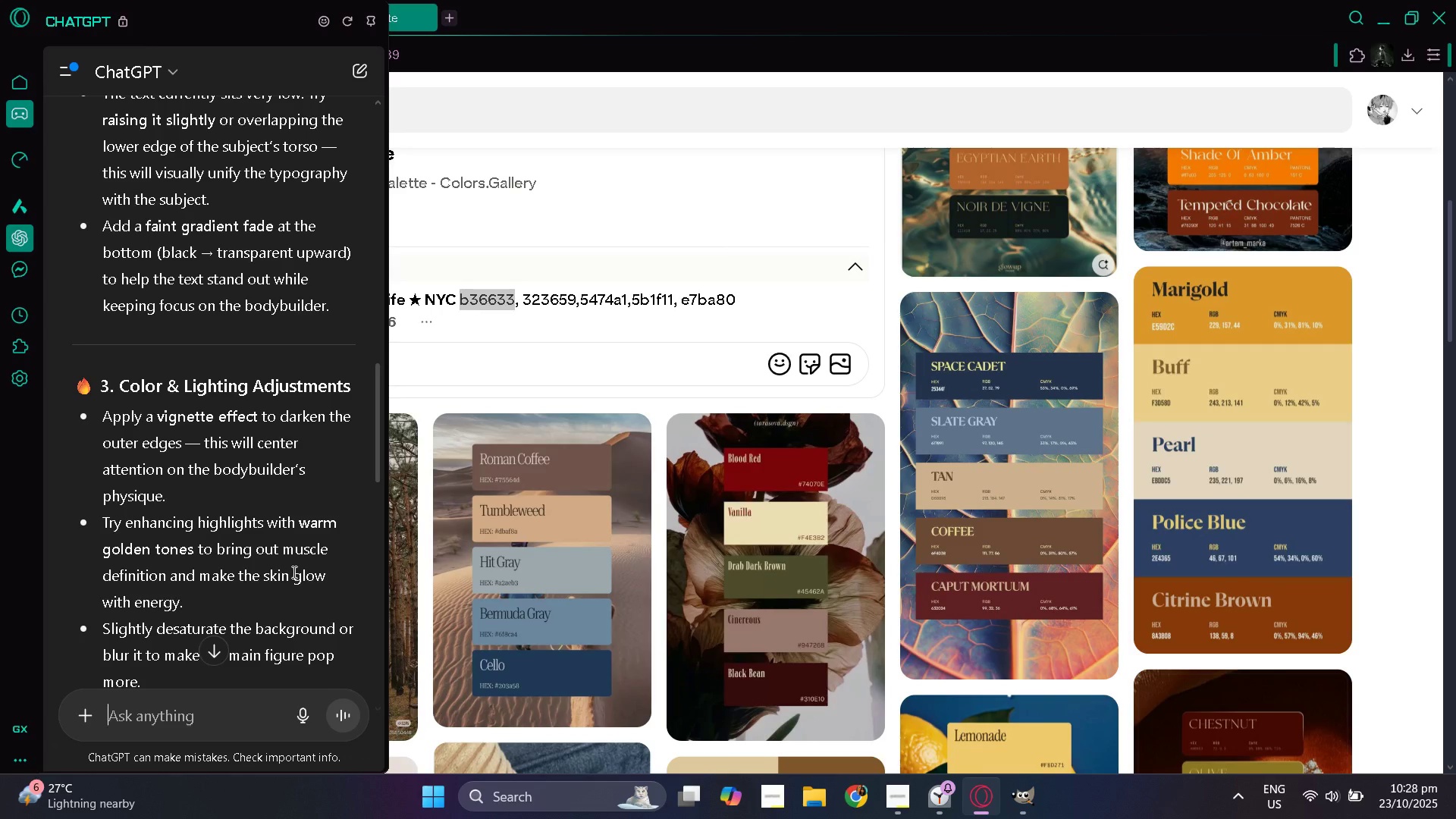 
wait(9.77)
 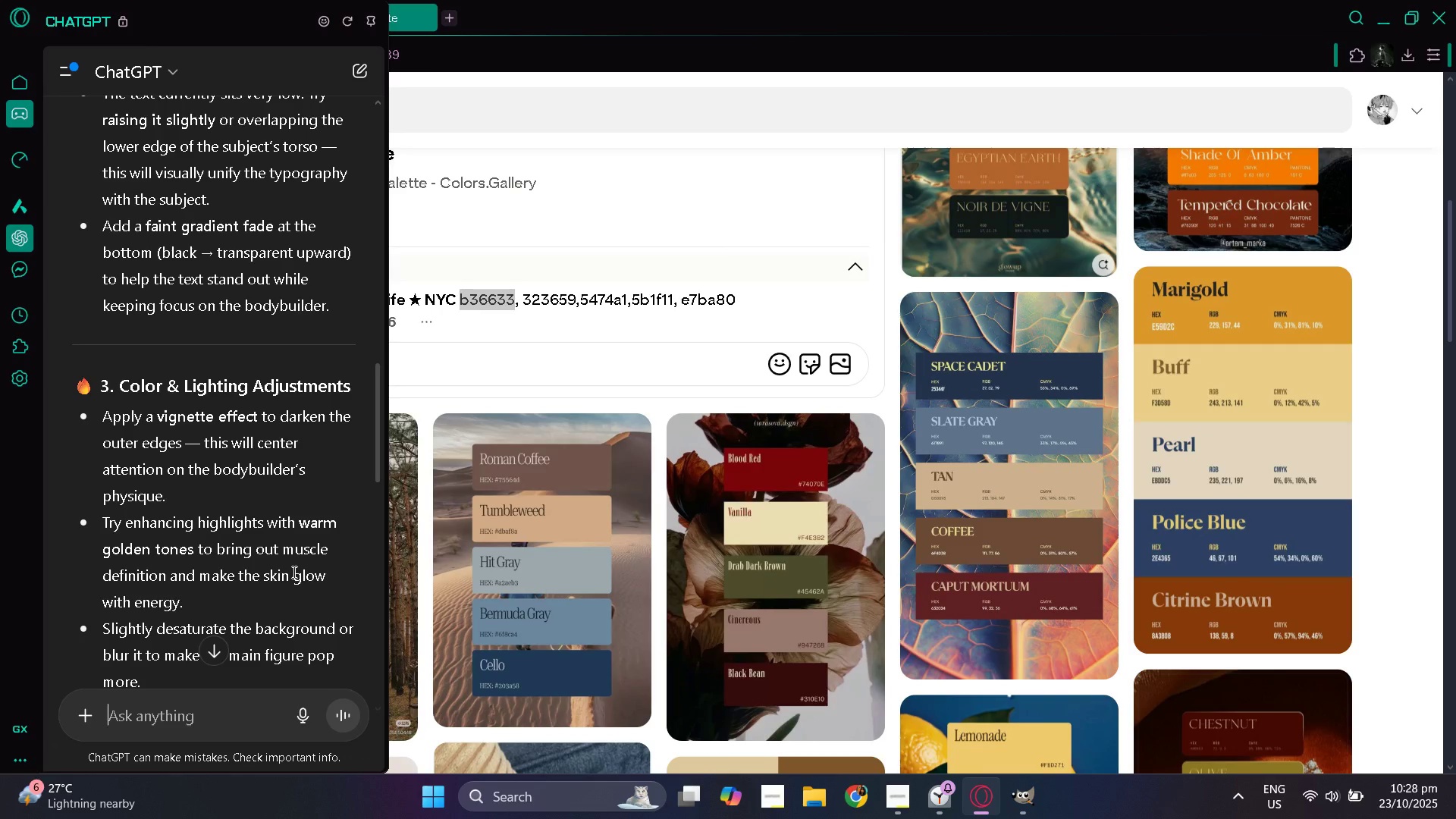 
scroll: coordinate [293, 573], scroll_direction: down, amount: 2.0
 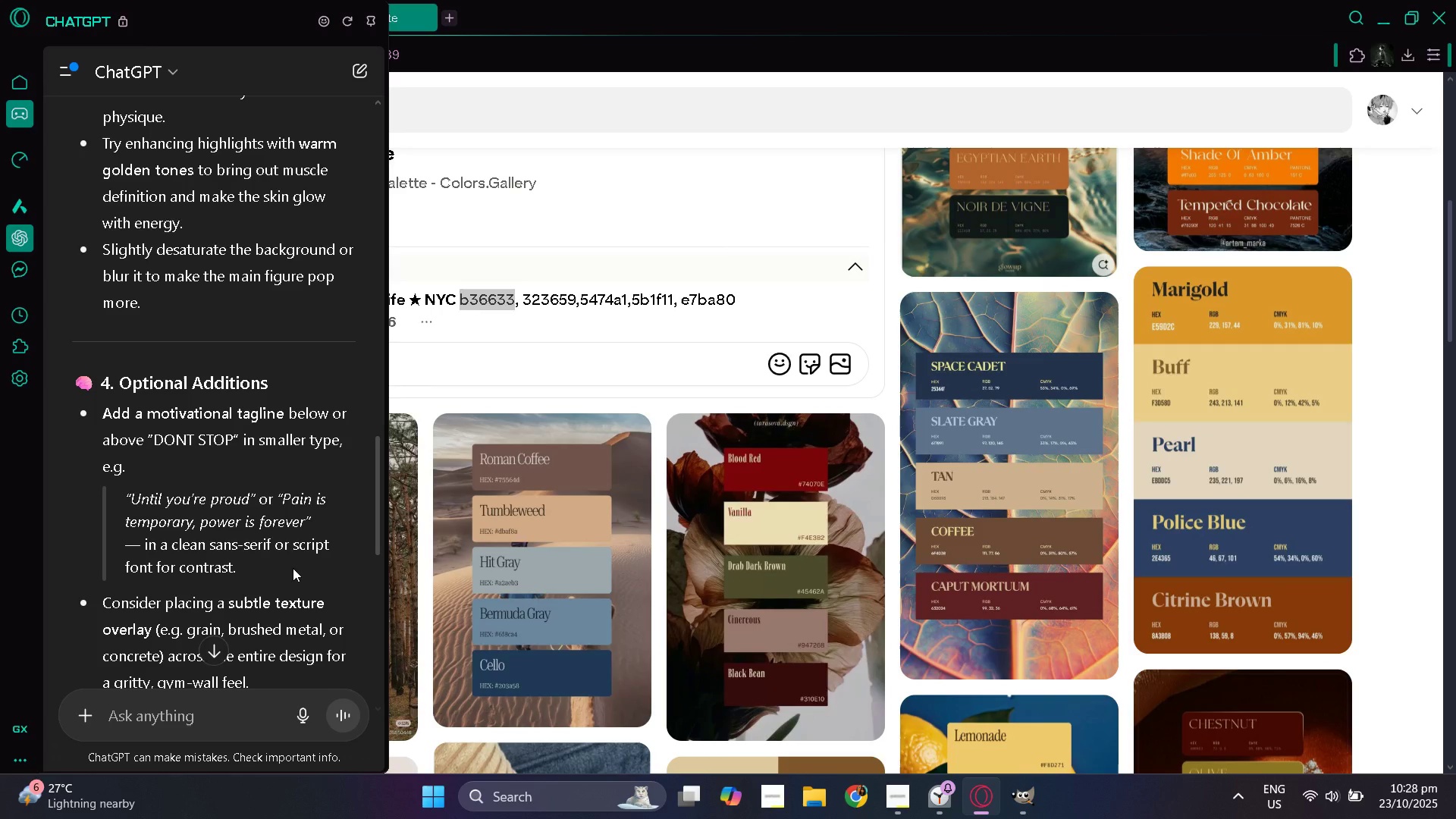 
wait(17.1)
 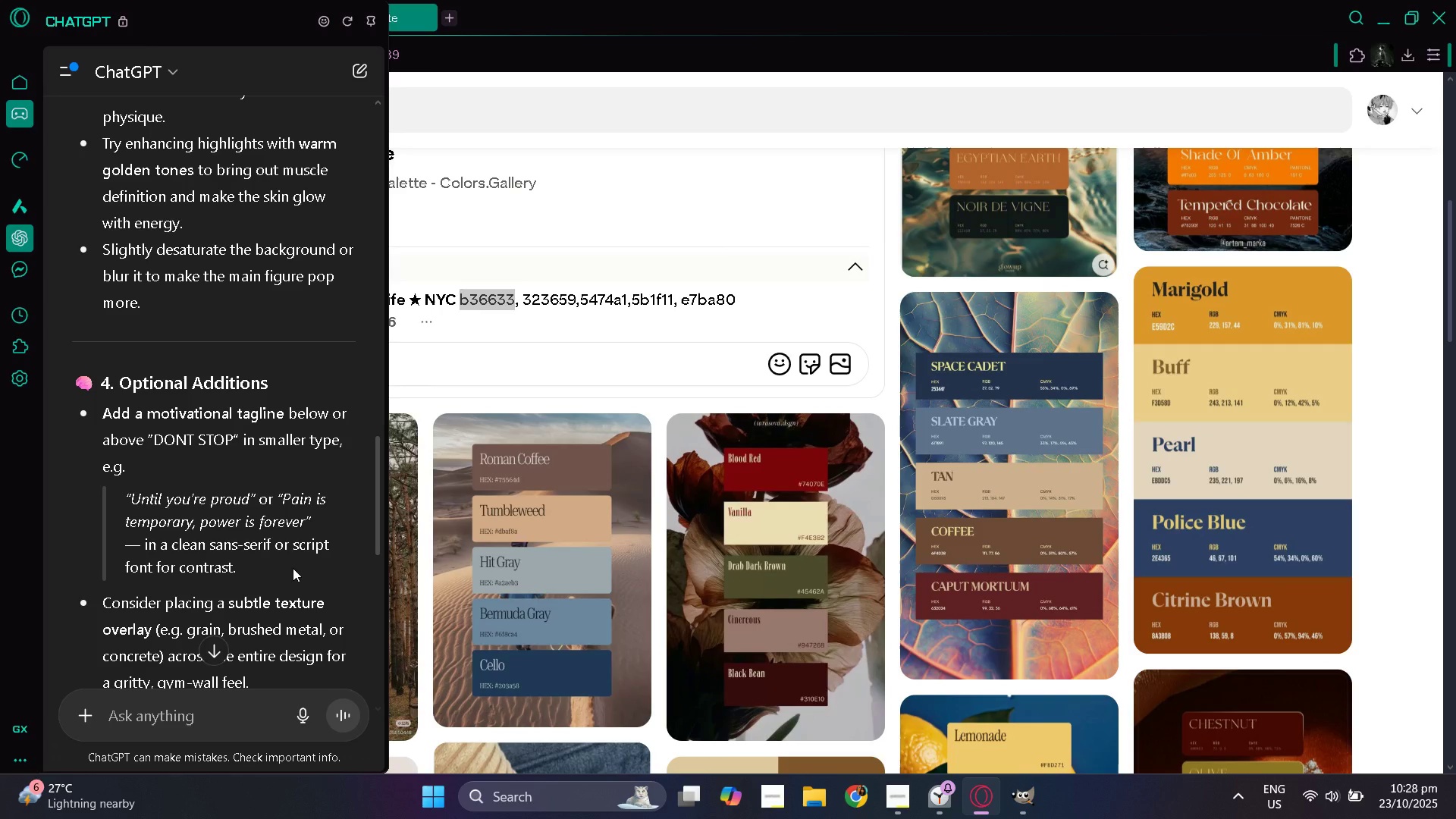 
scroll: coordinate [293, 568], scroll_direction: down, amount: 1.0
 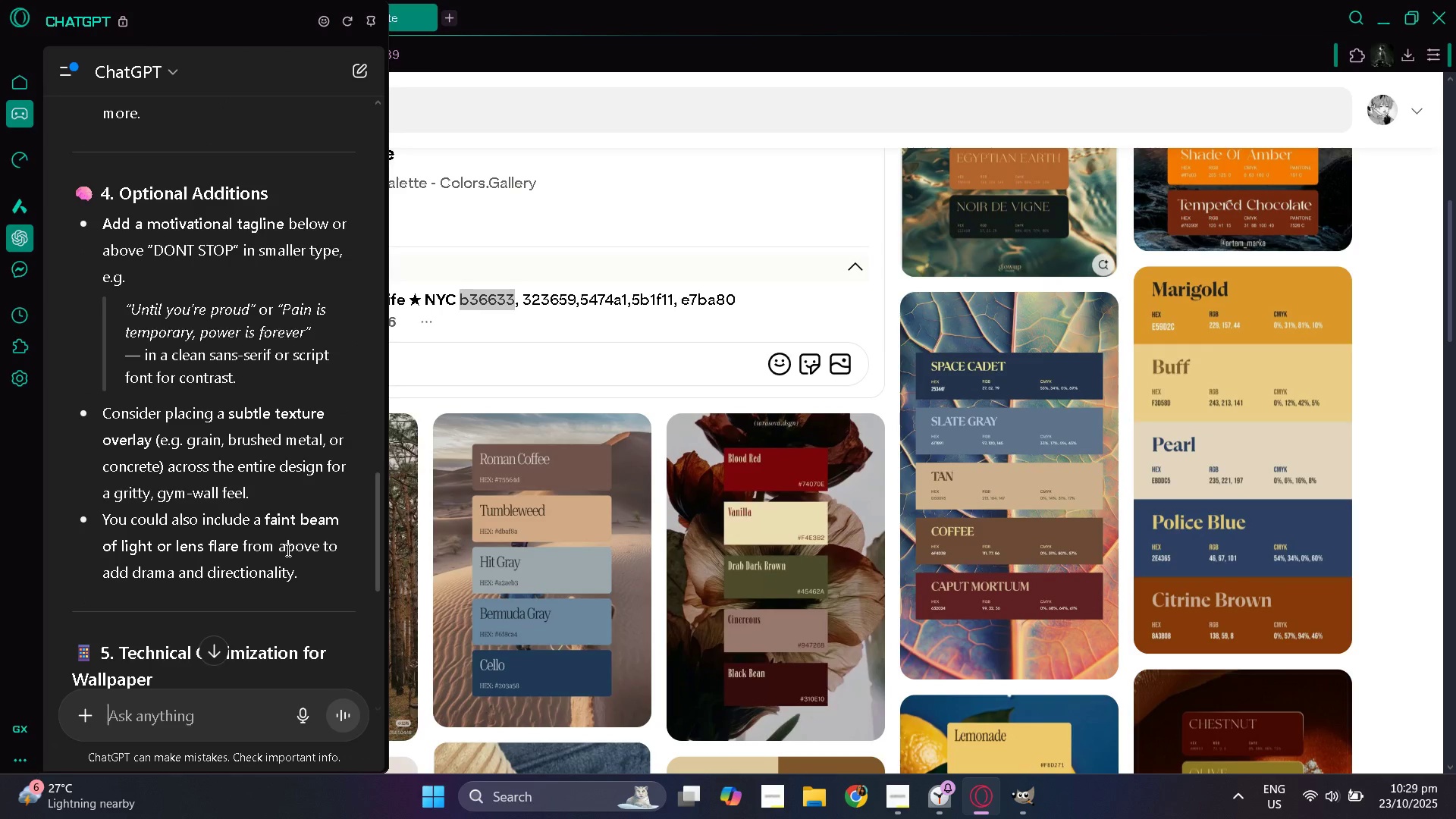 
wait(7.93)
 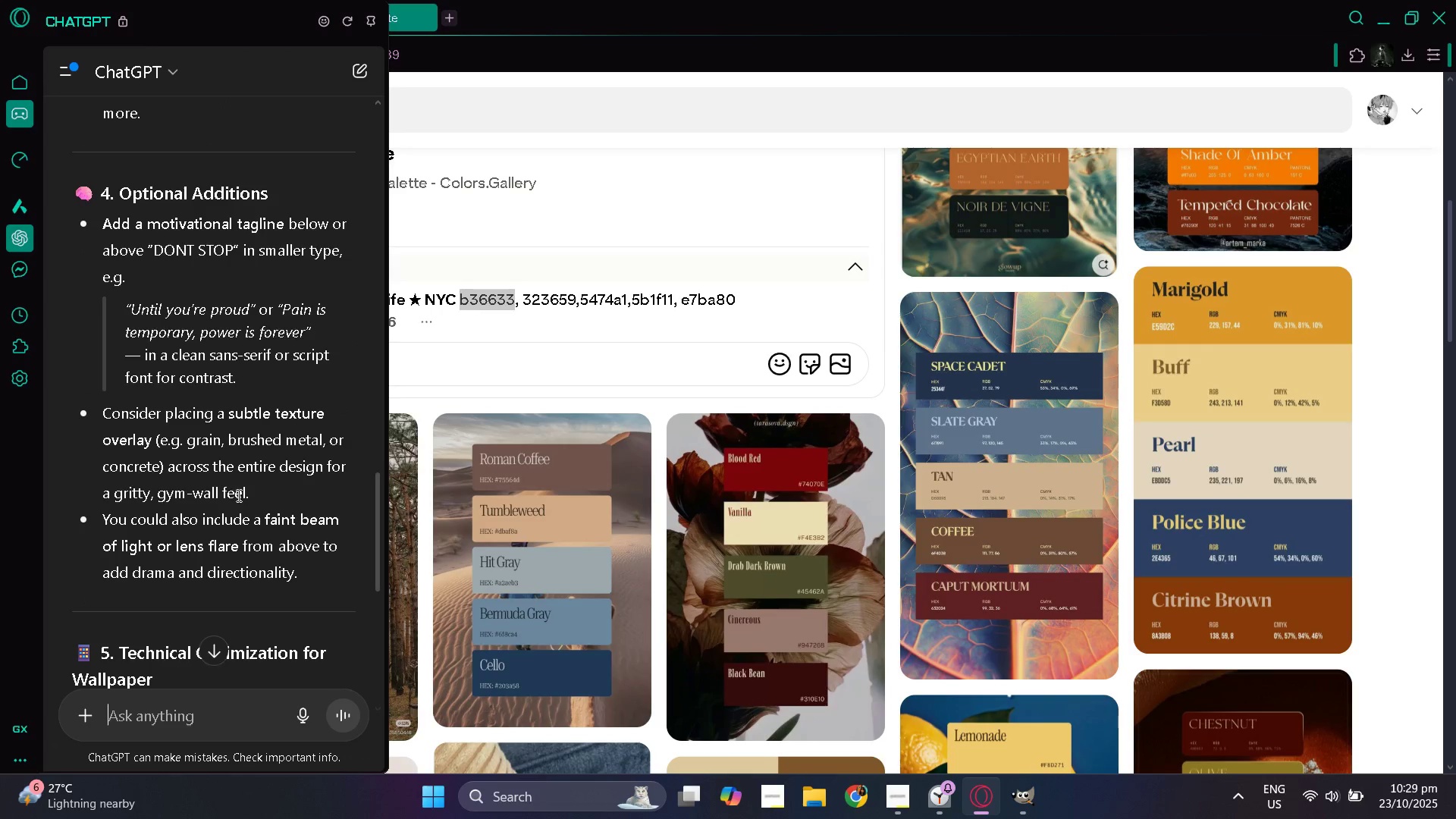 
scroll: coordinate [311, 555], scroll_direction: down, amount: 1.0
 